 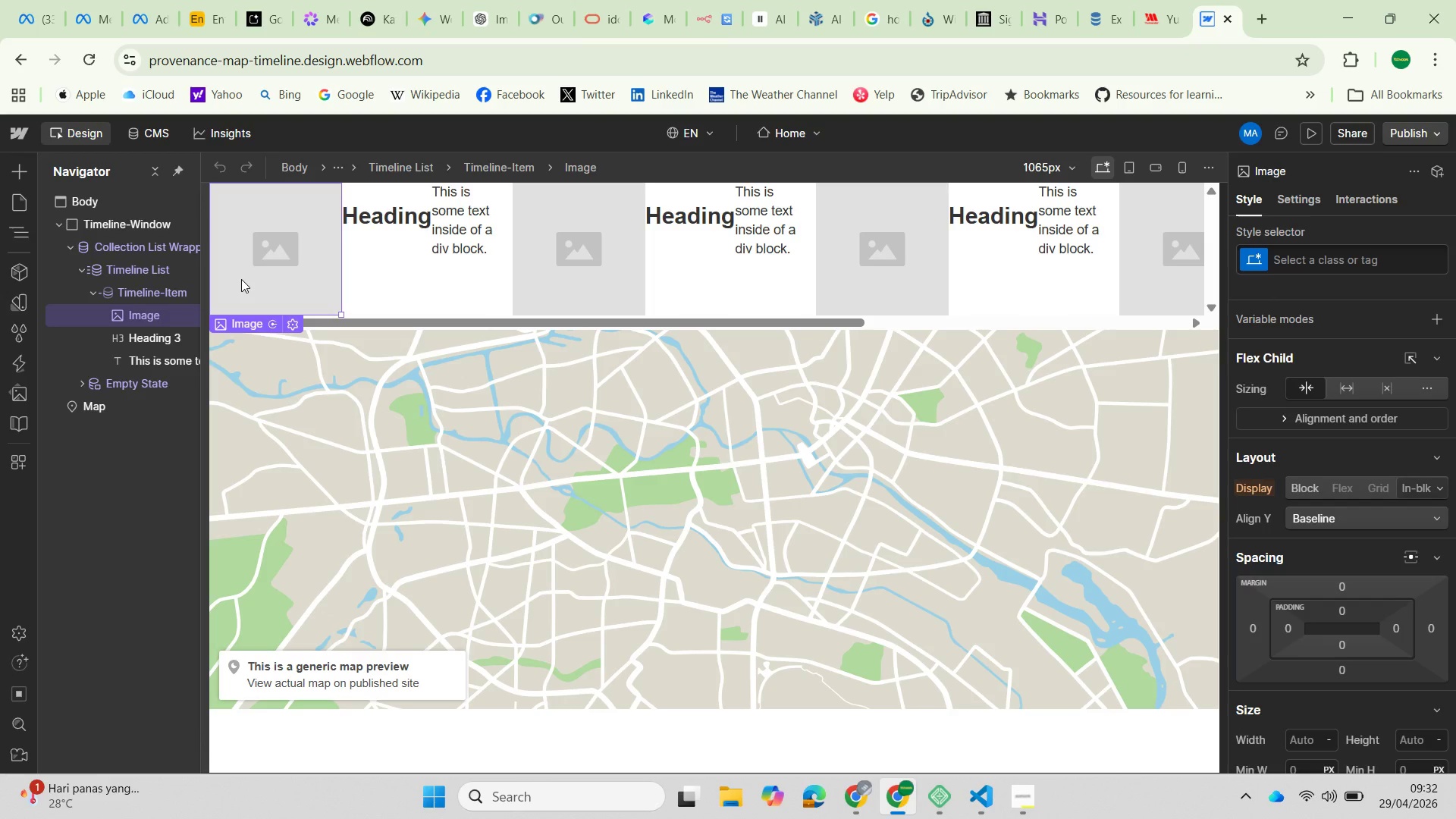 
left_click([290, 324])
 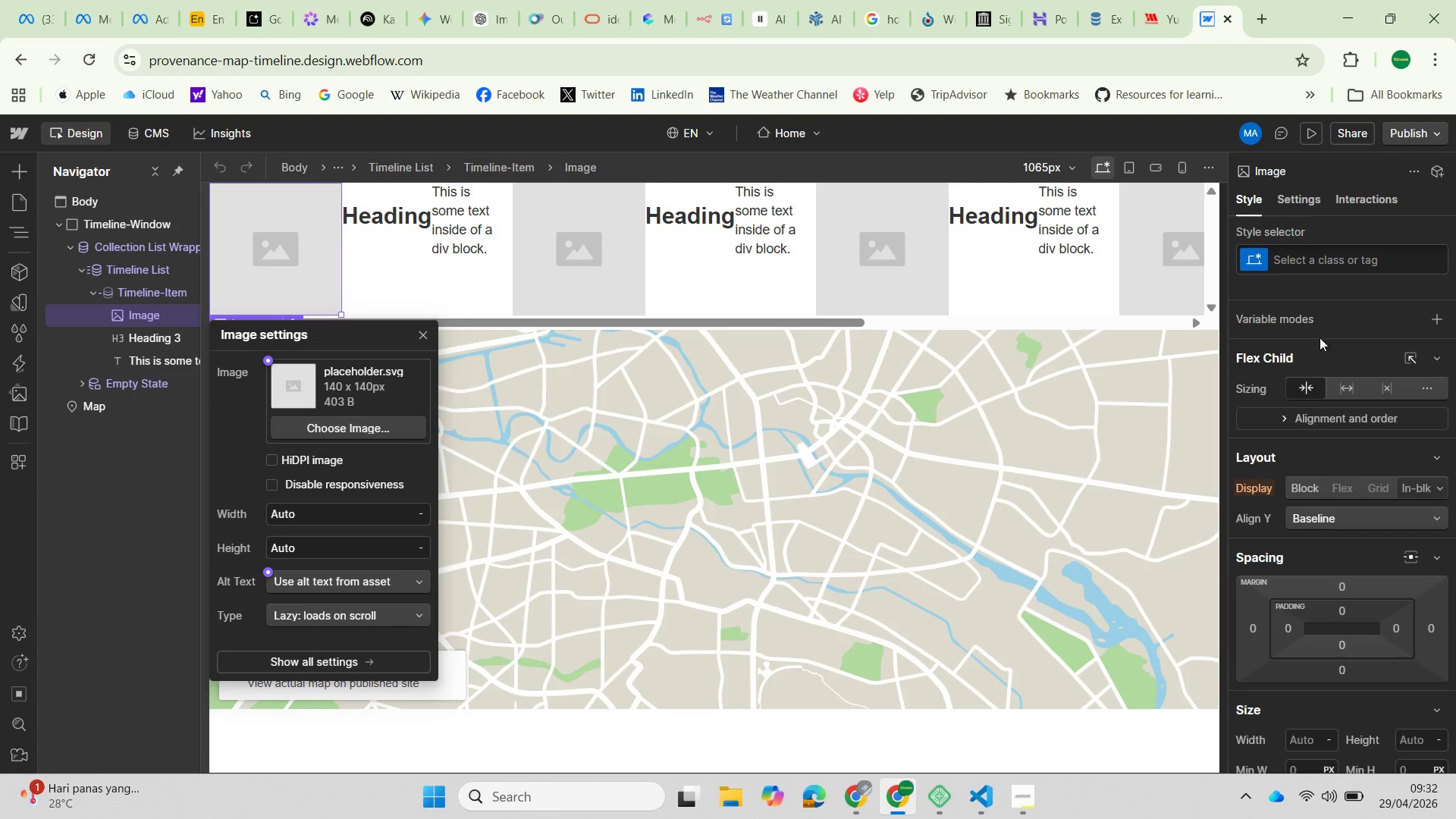 
left_click([1308, 202])
 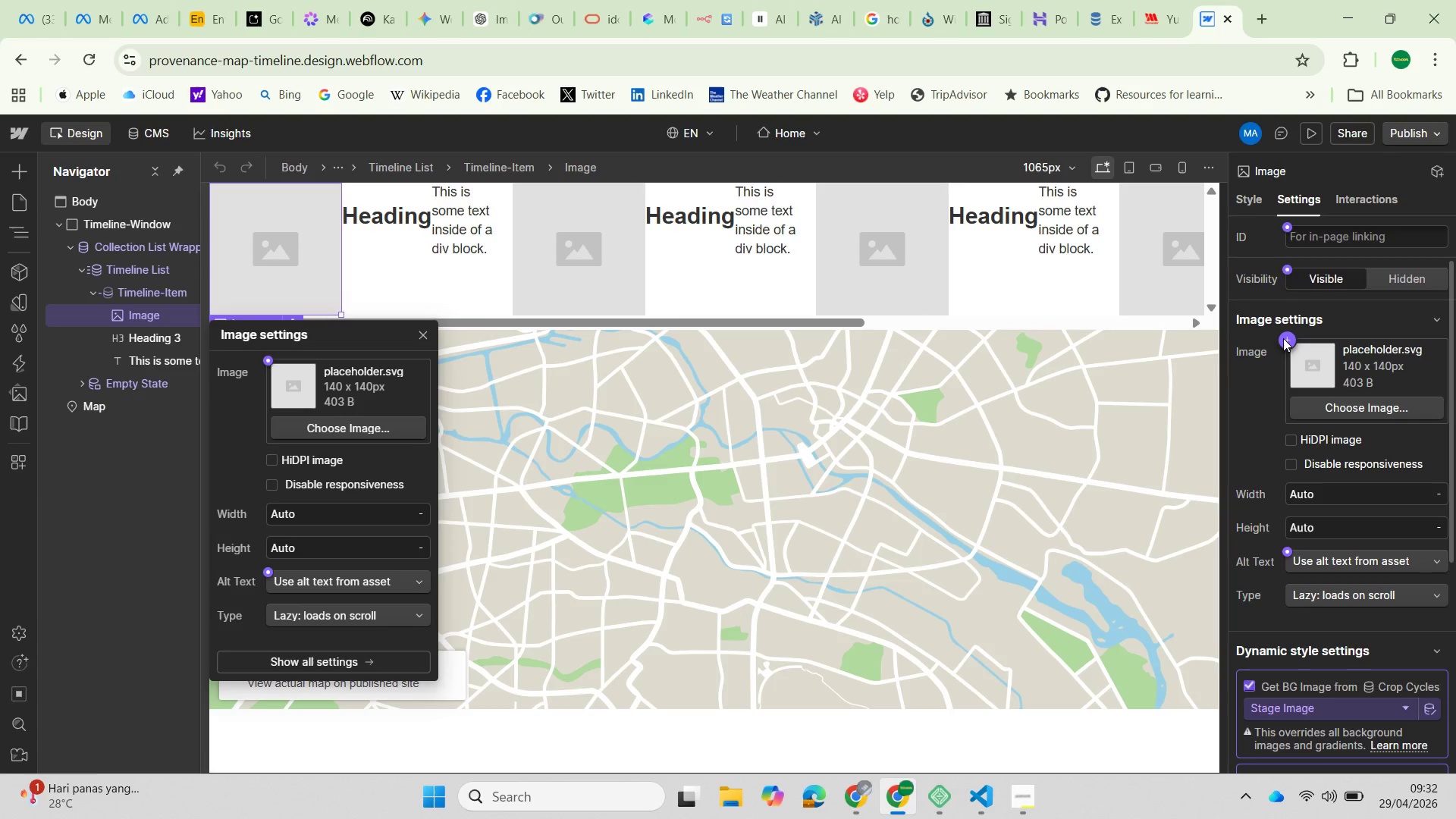 
left_click([1283, 338])
 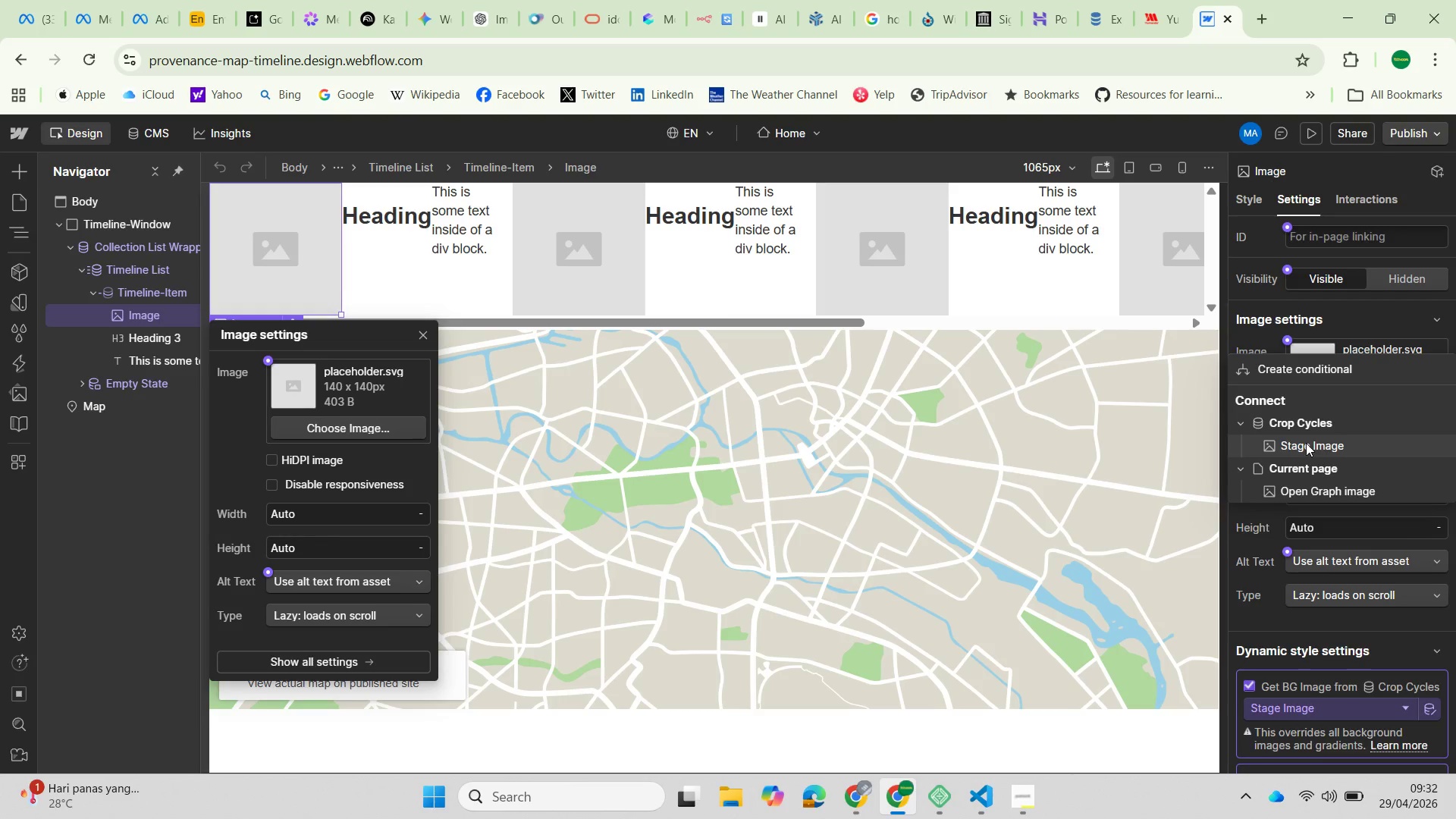 
wait(5.11)
 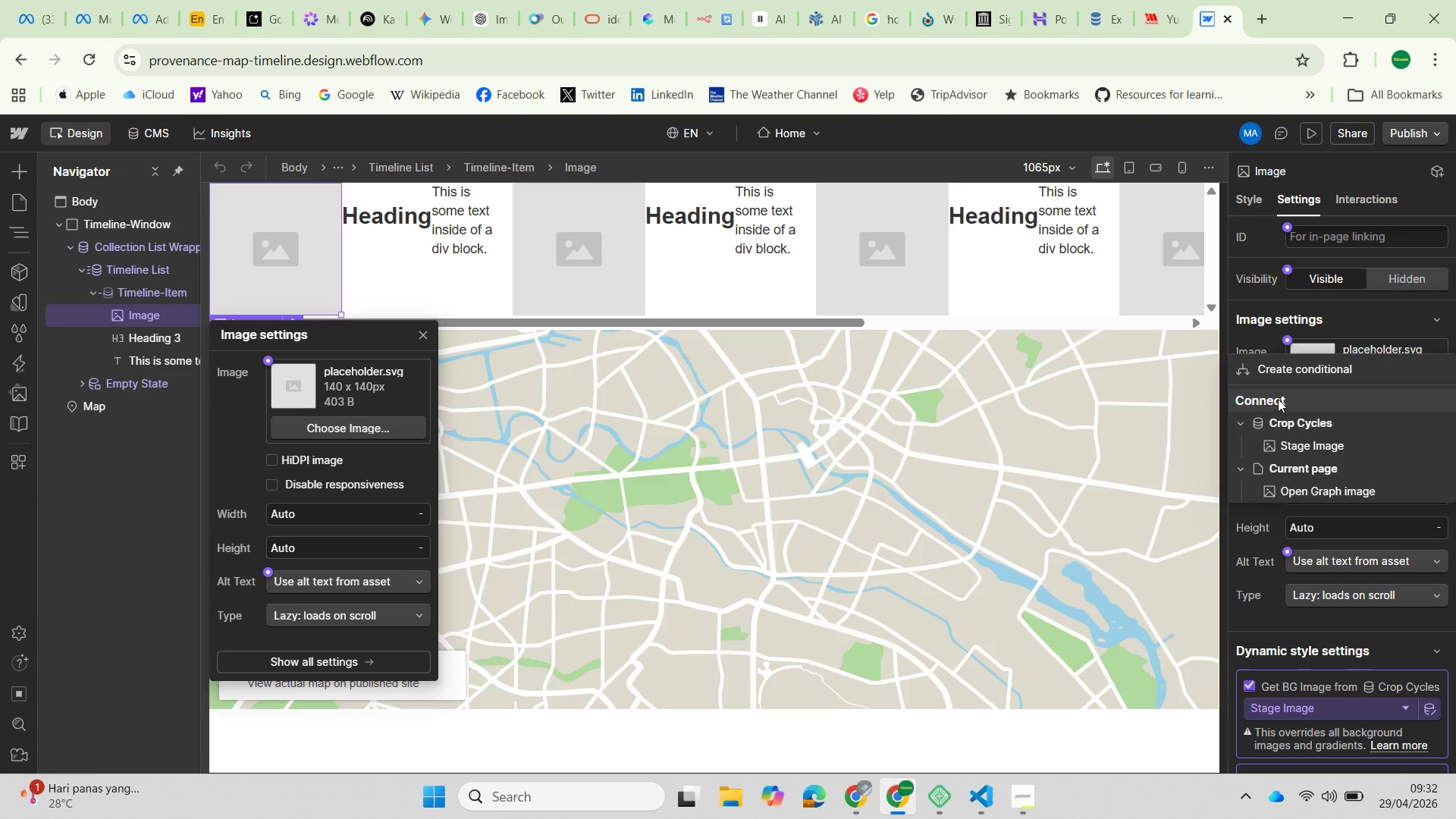 
scroll: coordinate [1325, 472], scroll_direction: down, amount: 2.0
 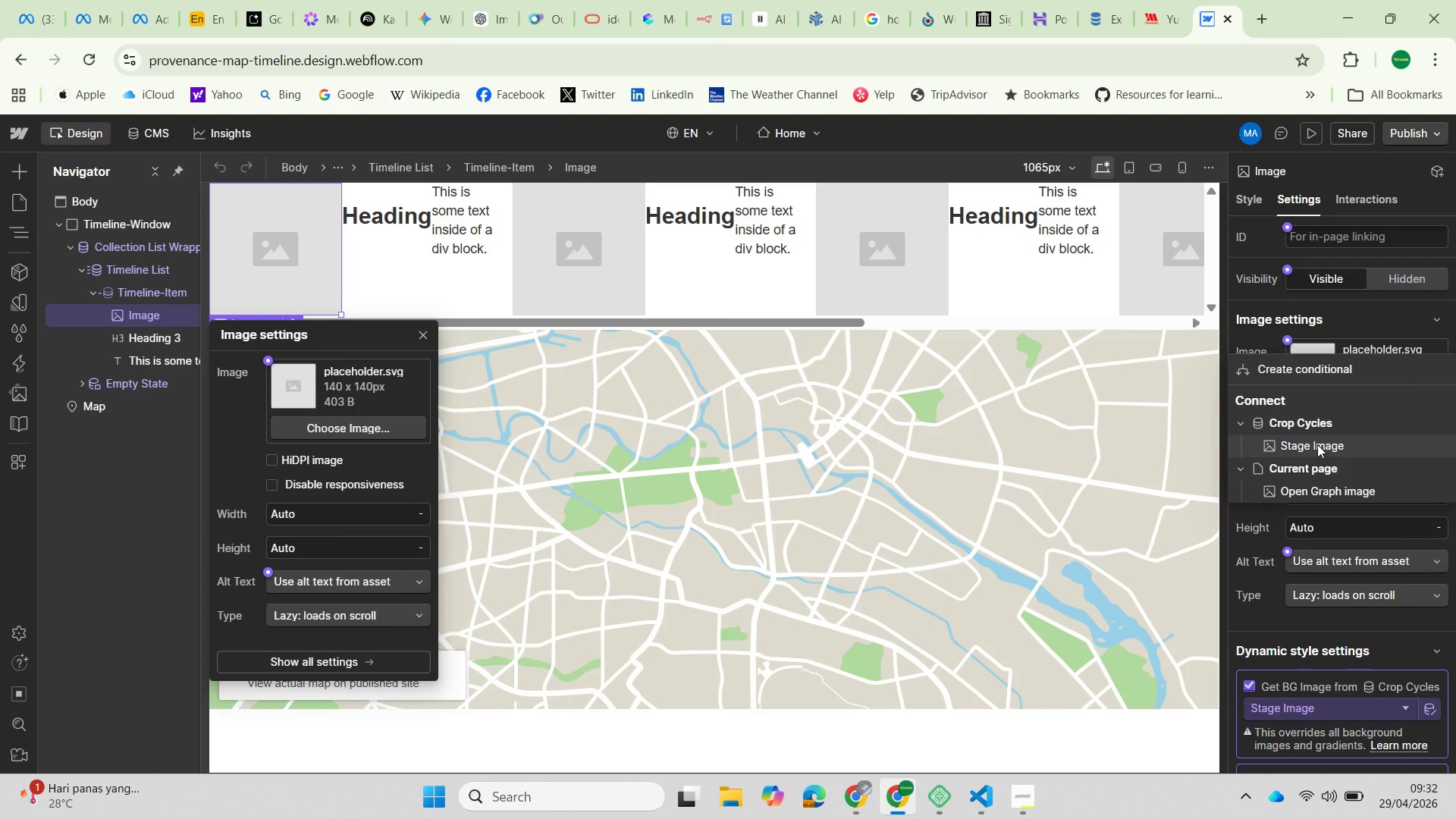 
left_click([1317, 444])
 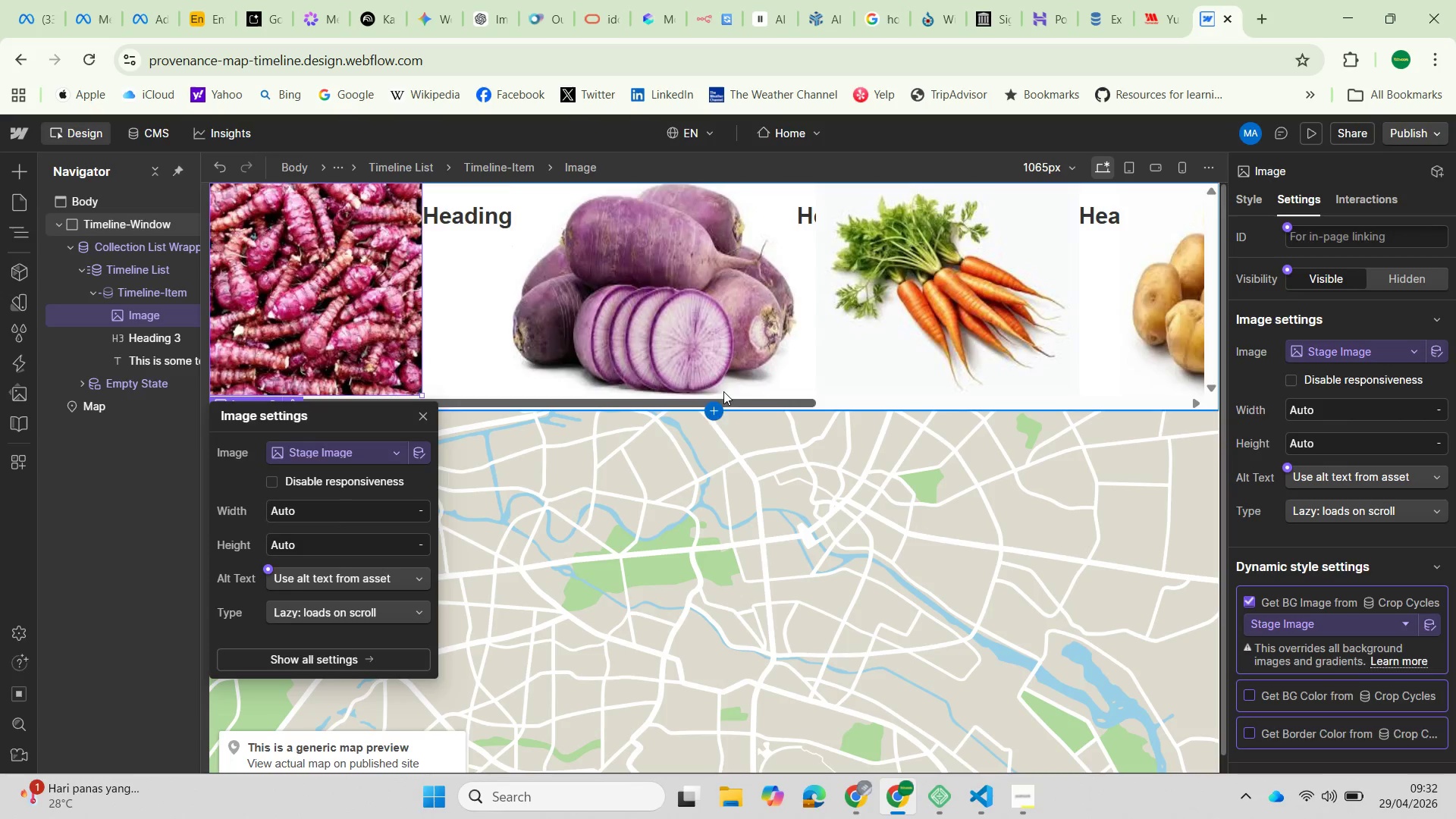 
wait(5.97)
 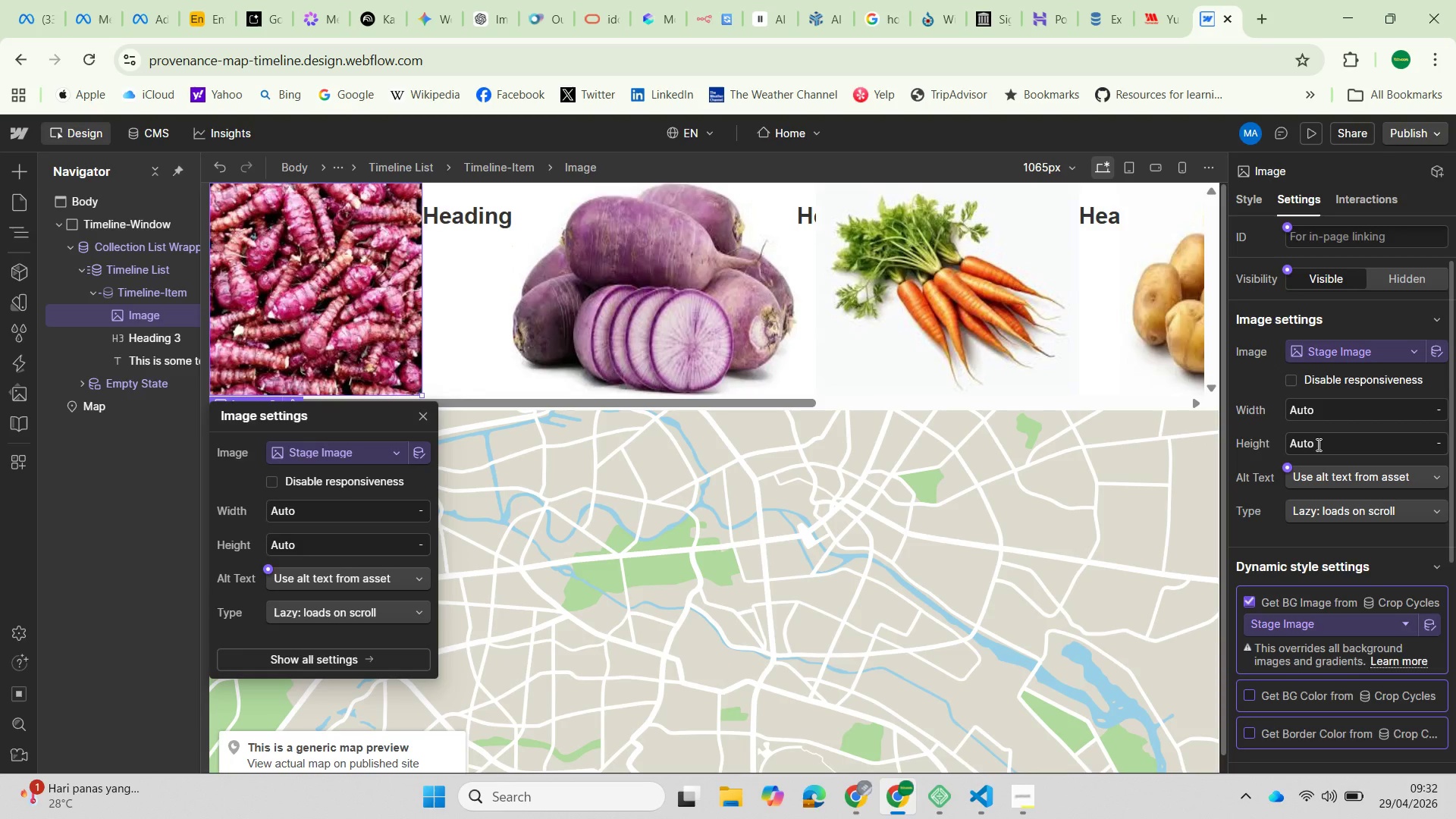 
left_click([464, 263])
 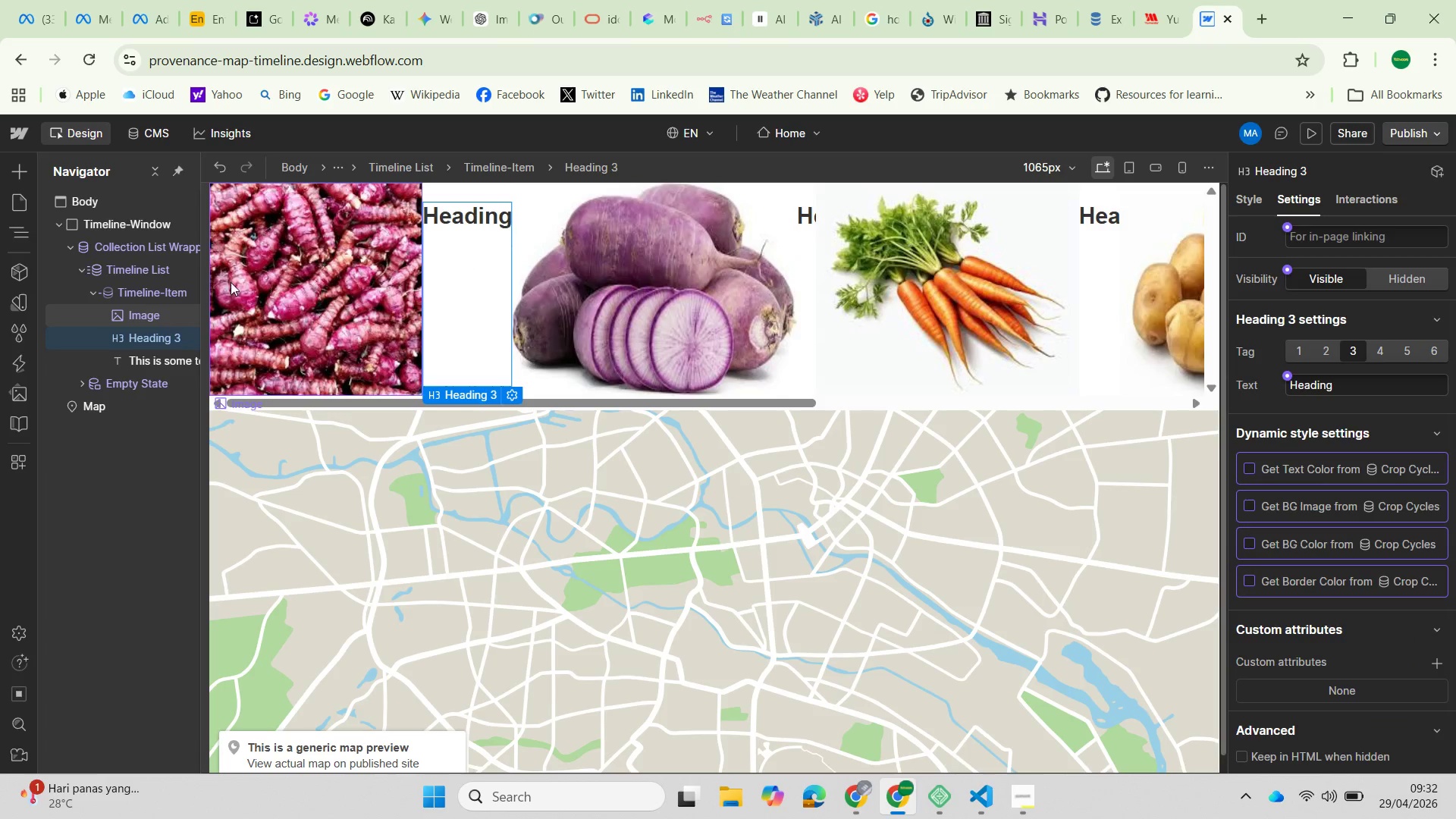 
left_click([139, 359])
 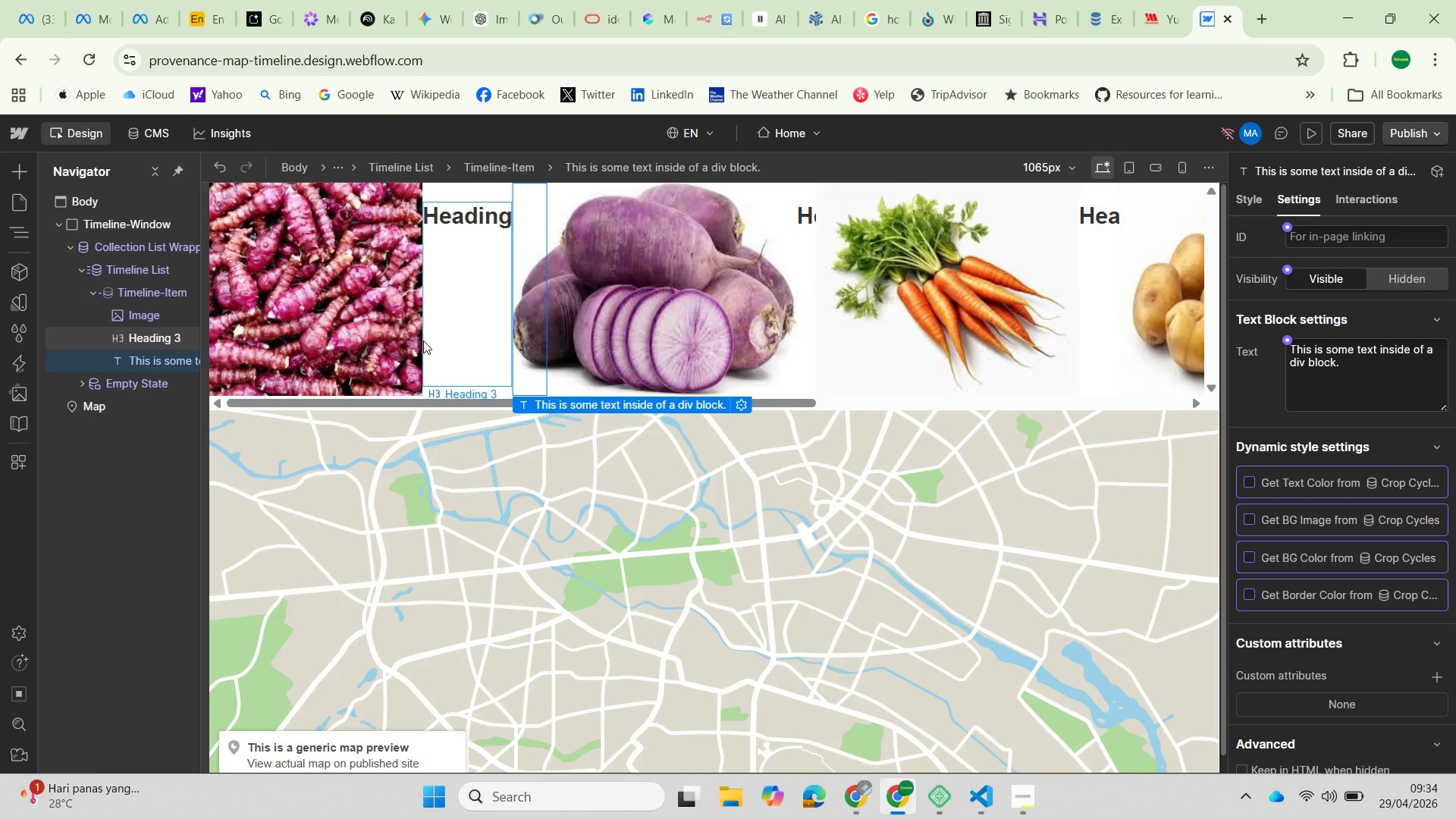 
wait(90.56)
 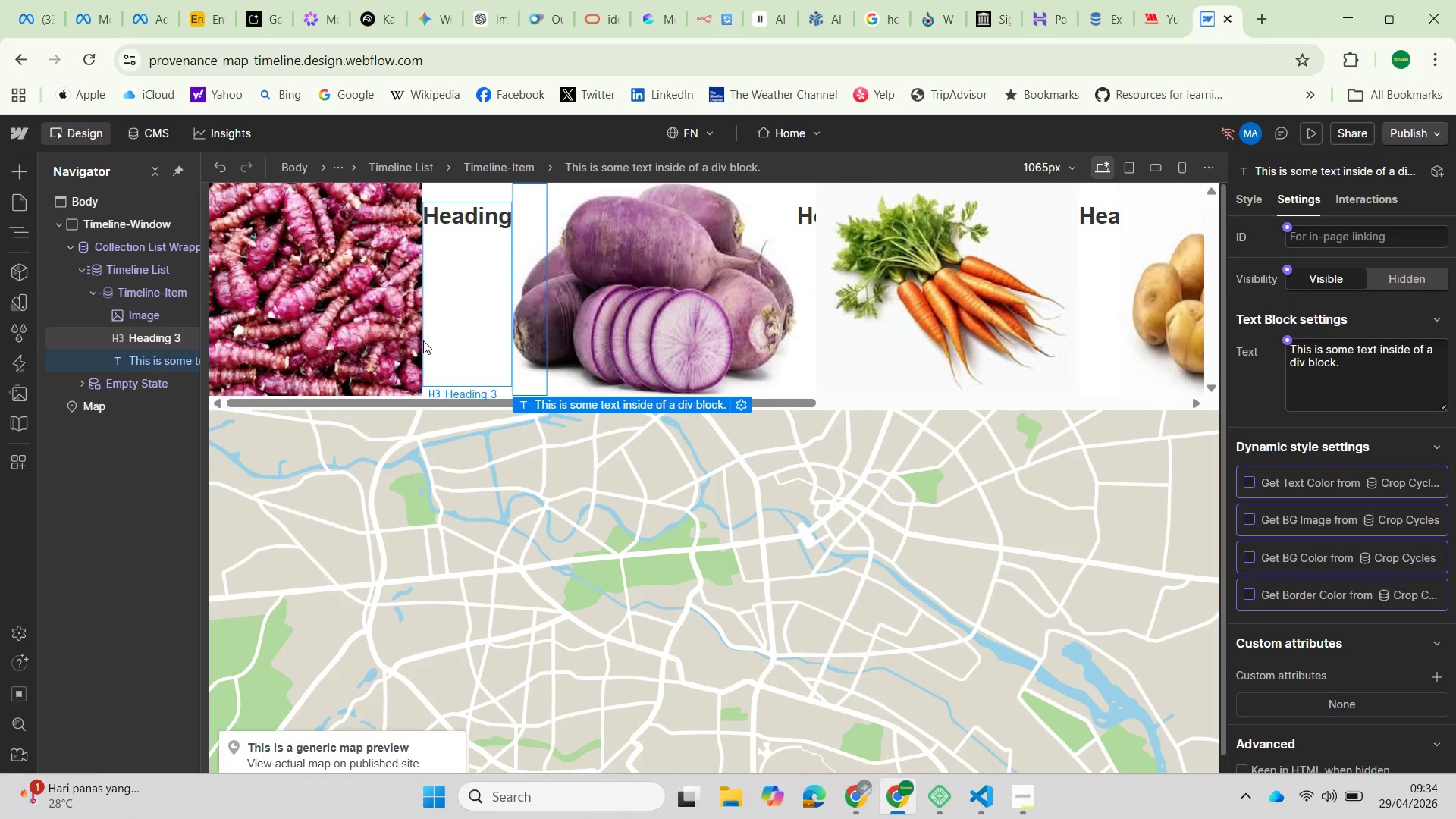 
left_click([469, 221])
 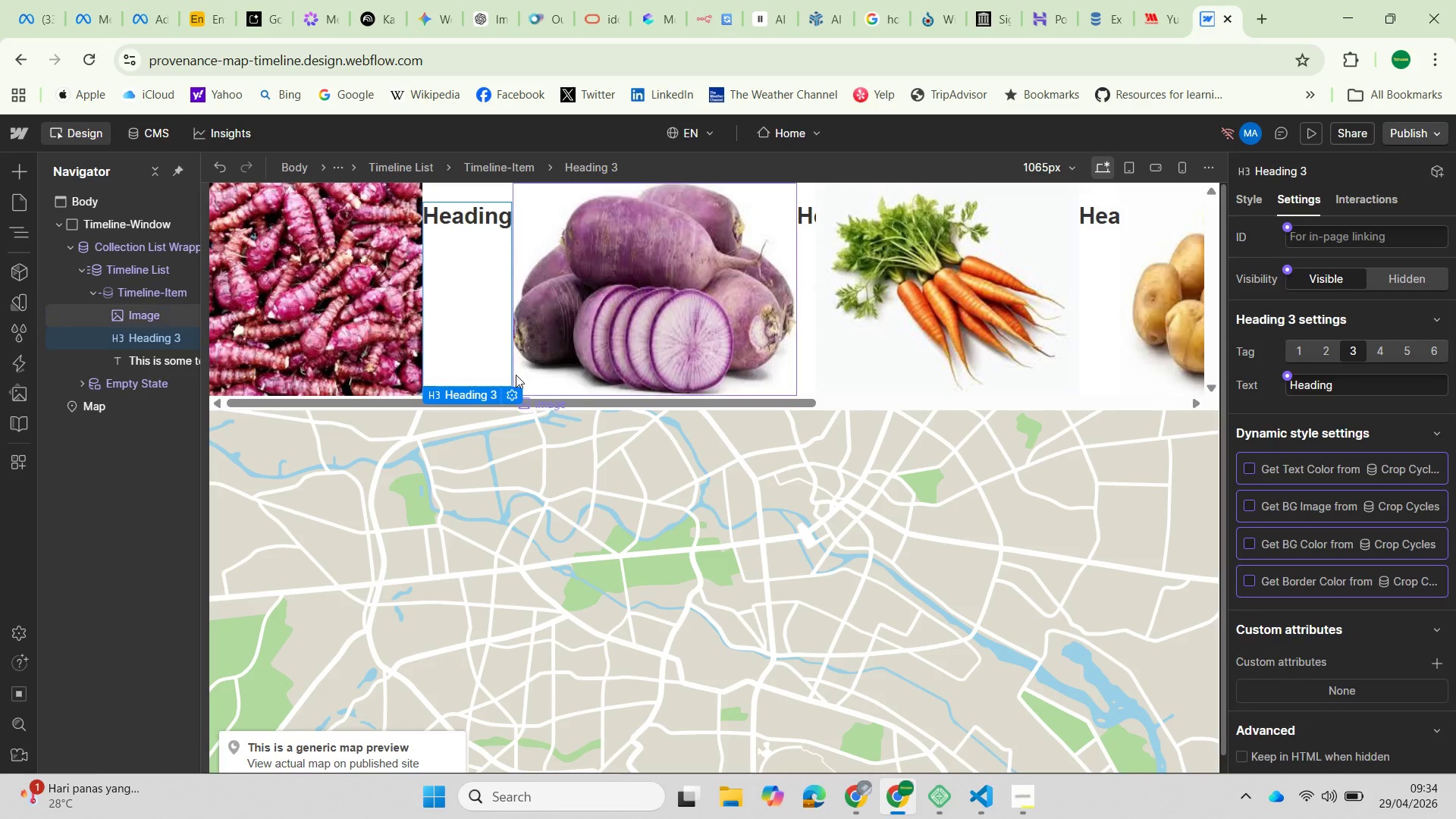 
left_click([516, 391])
 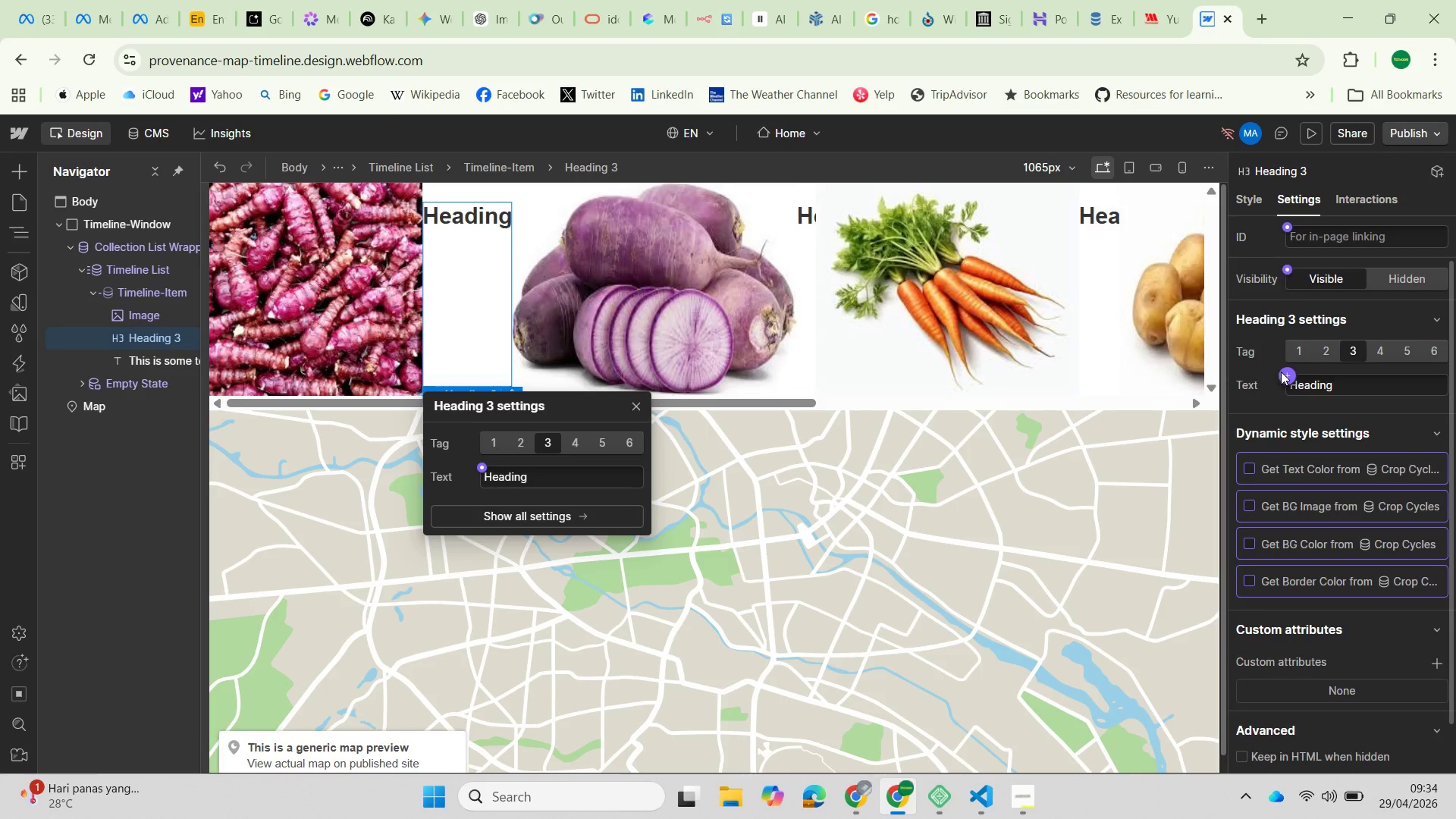 
left_click([1286, 377])
 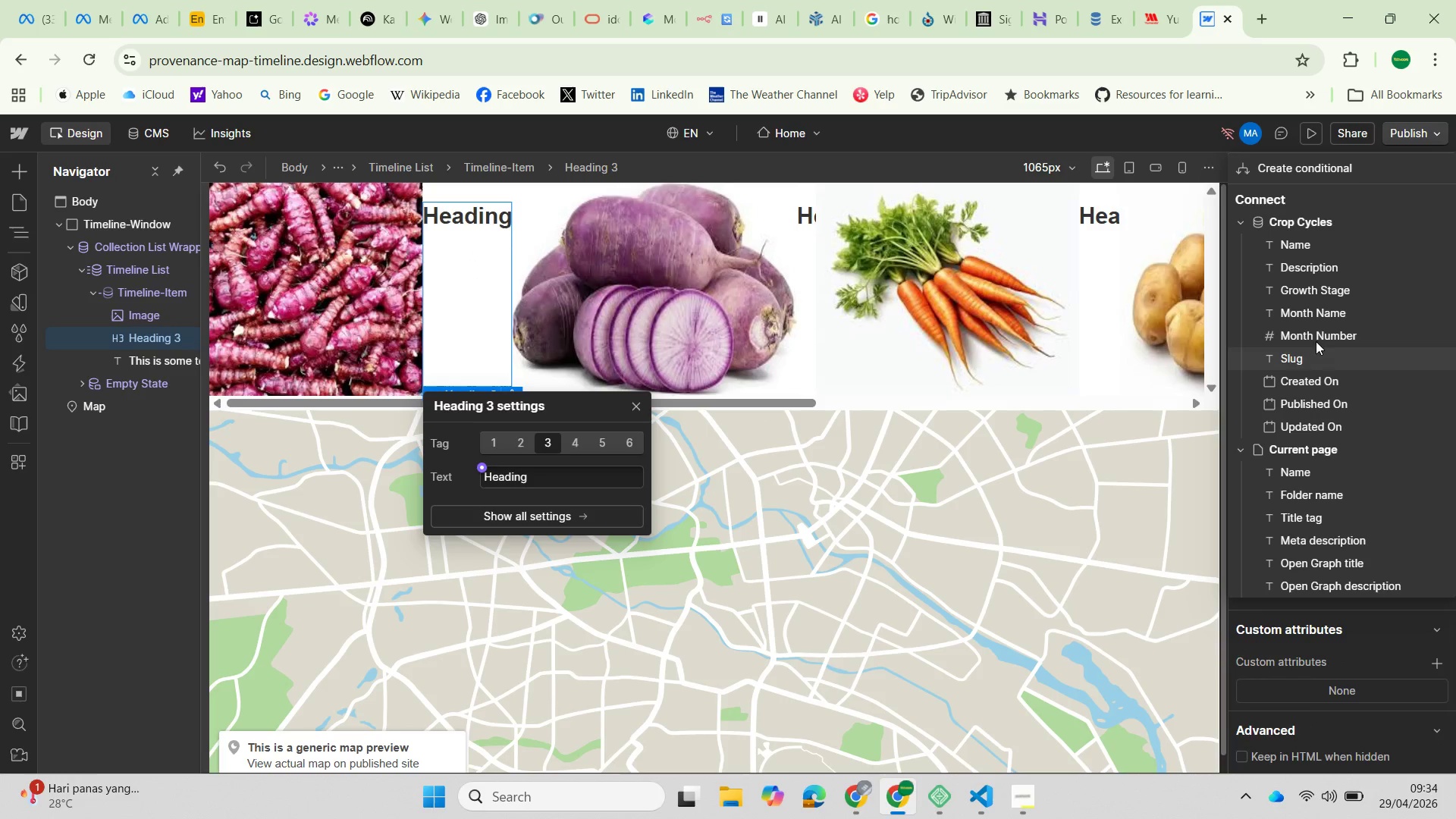 
left_click([1306, 312])
 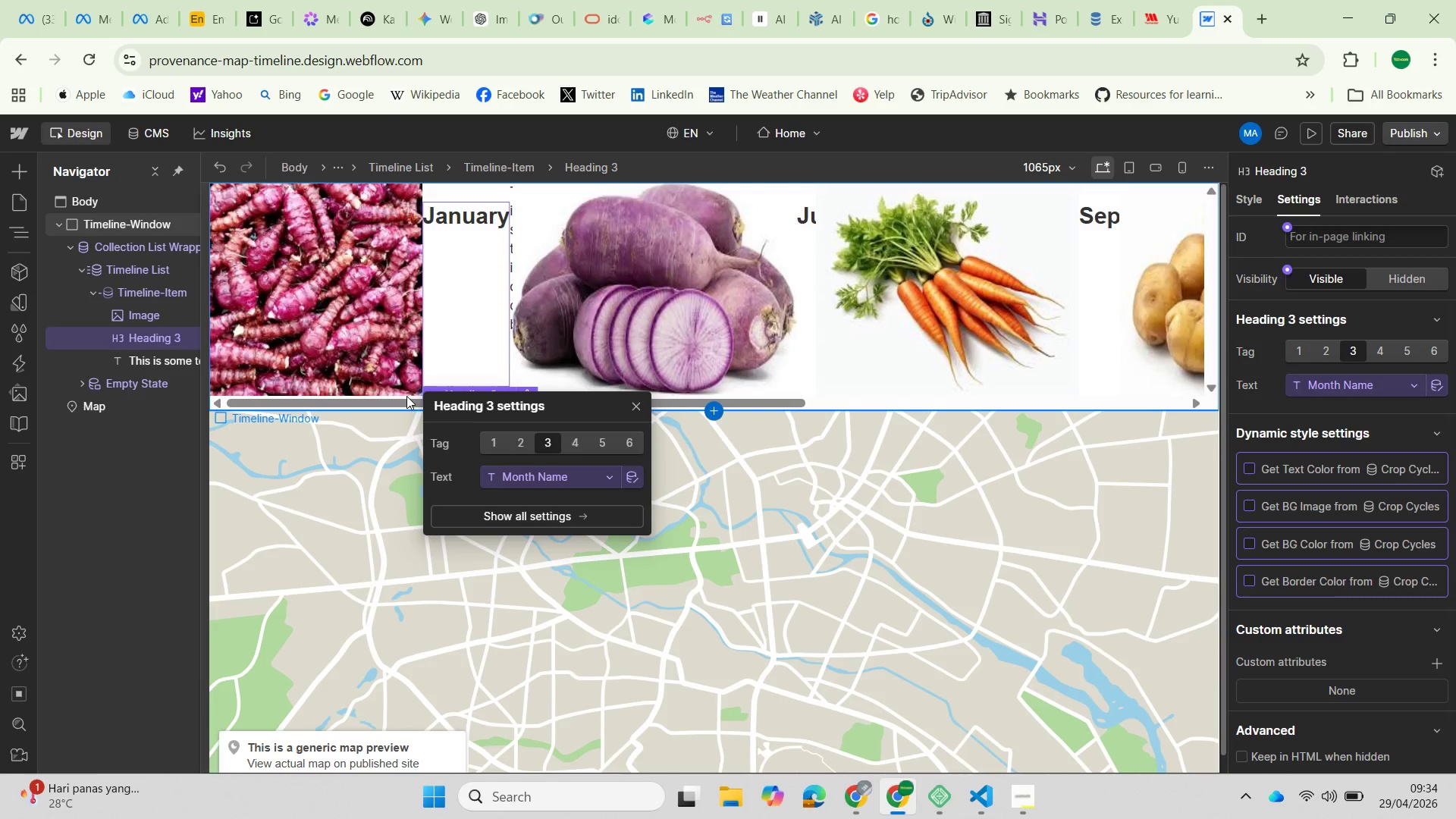 
wait(35.62)
 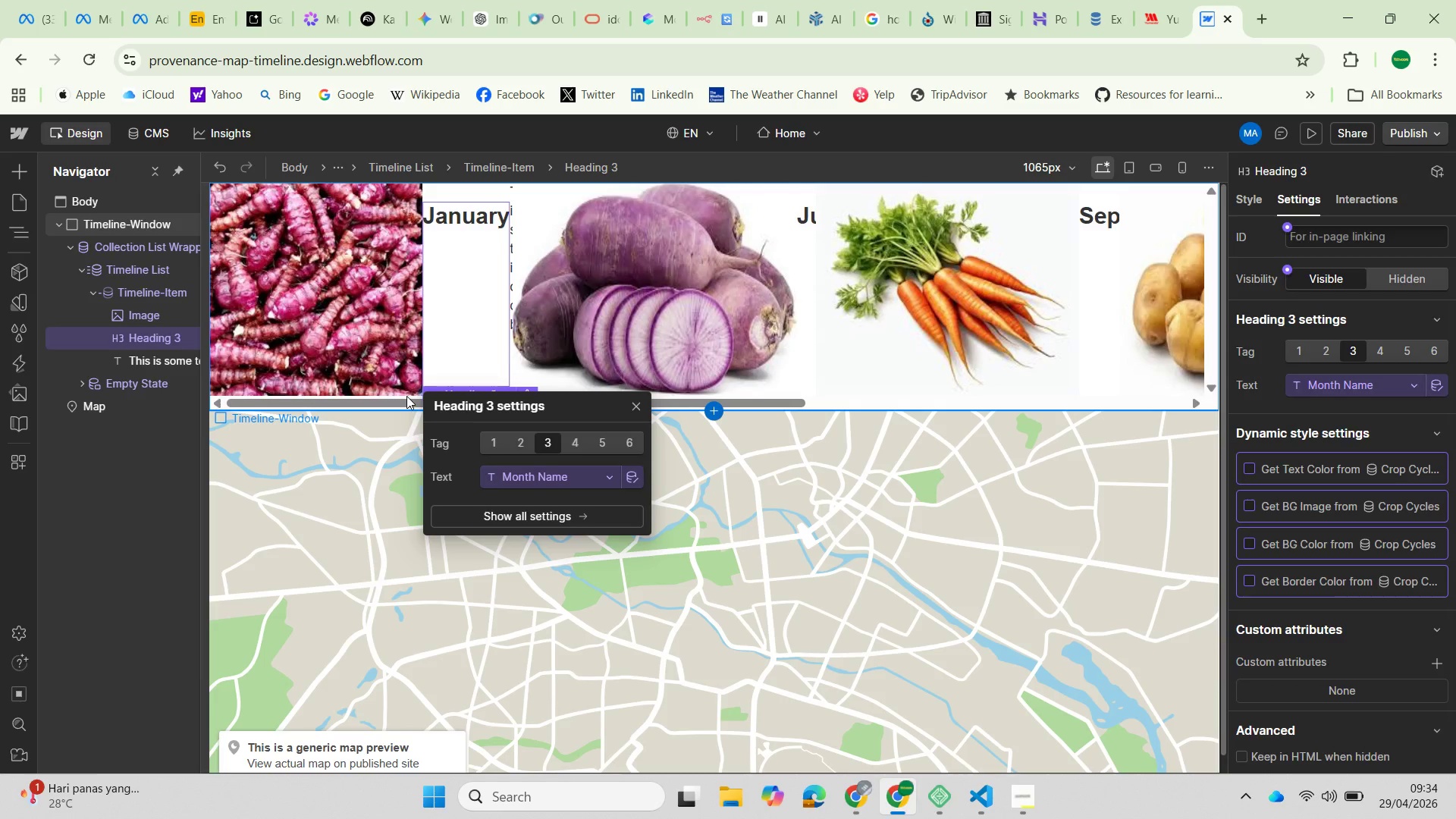 
left_click([166, 359])
 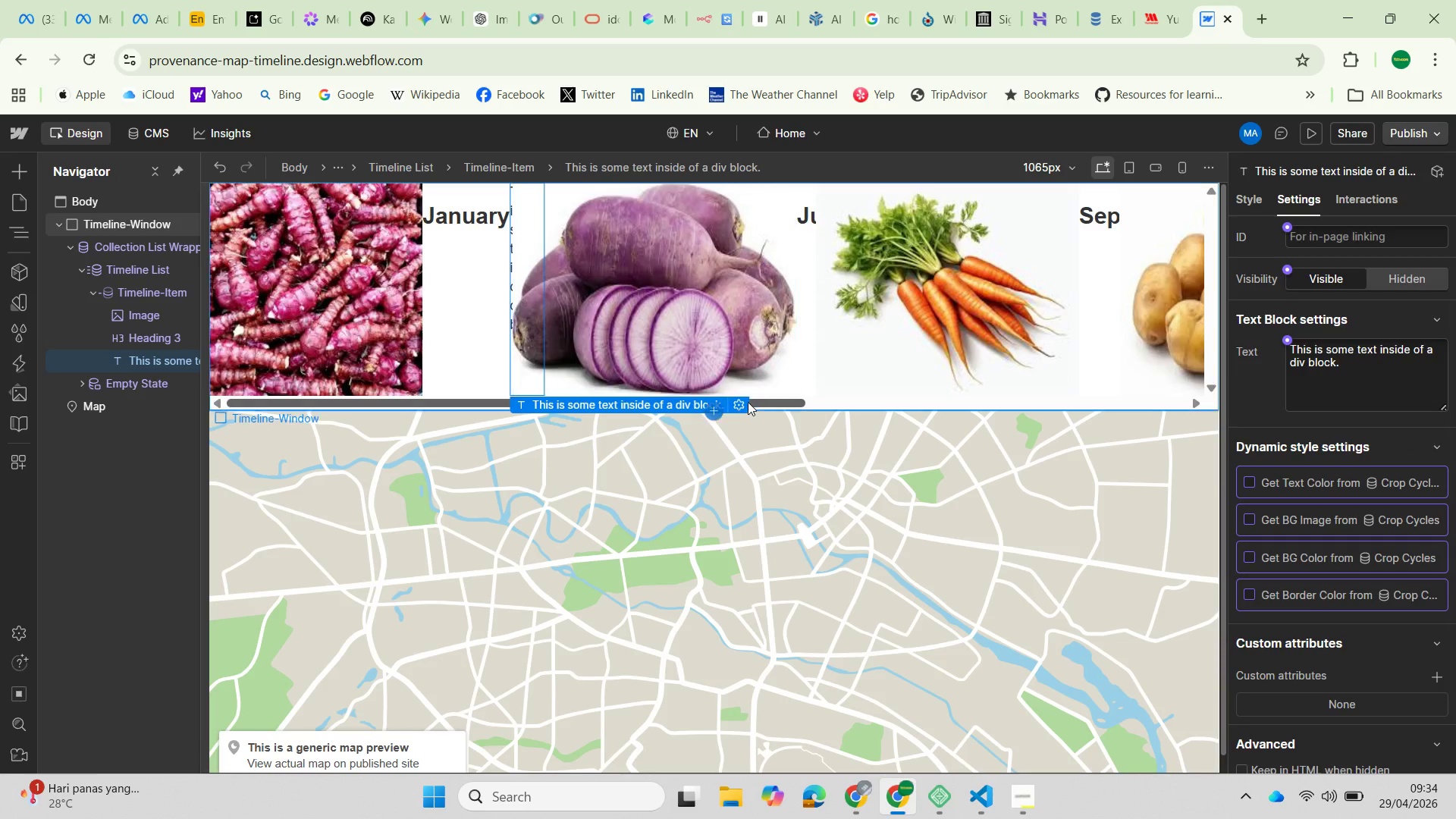 
left_click([736, 405])
 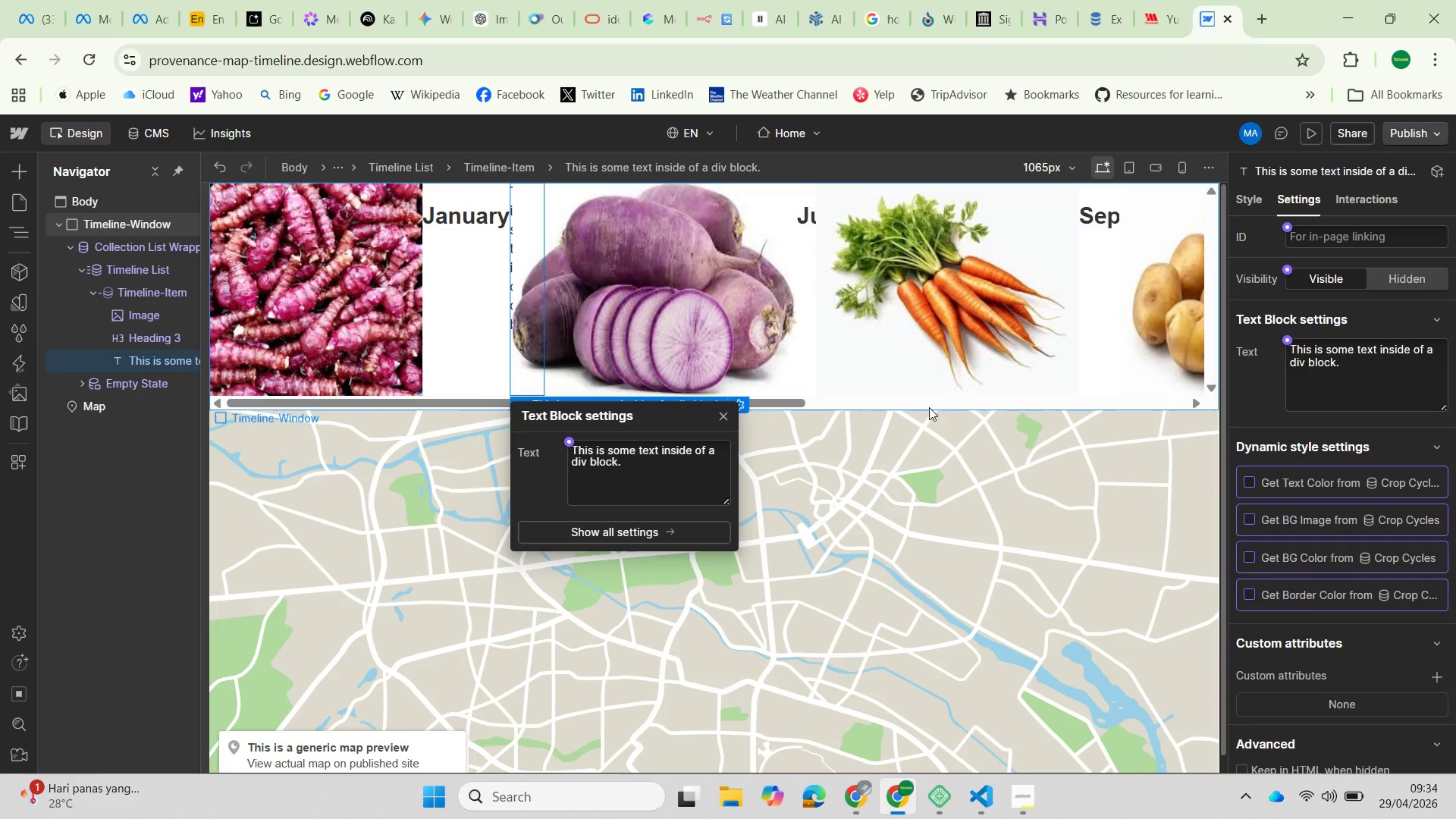 
mouse_move([1287, 354])
 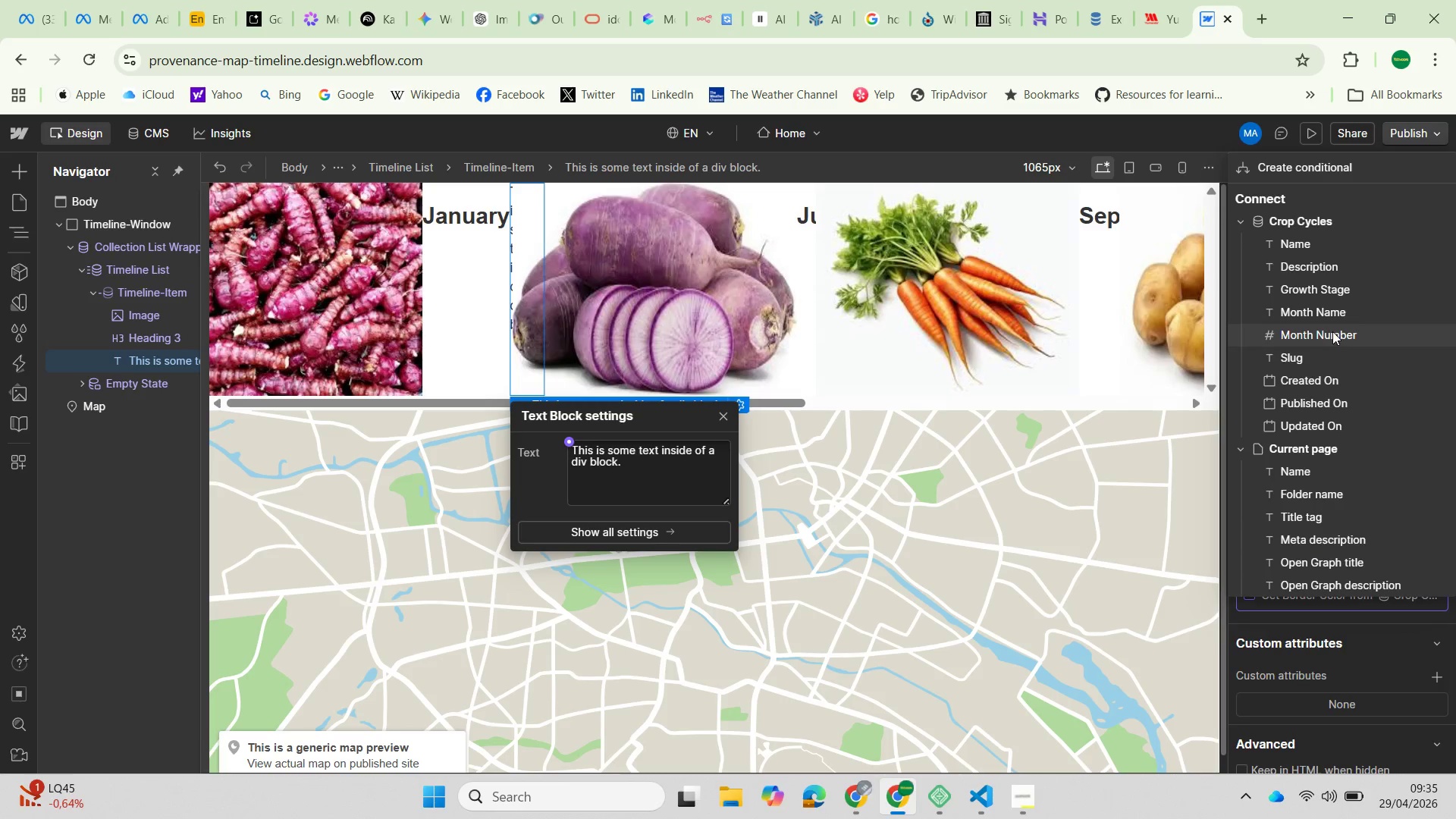 
wait(13.93)
 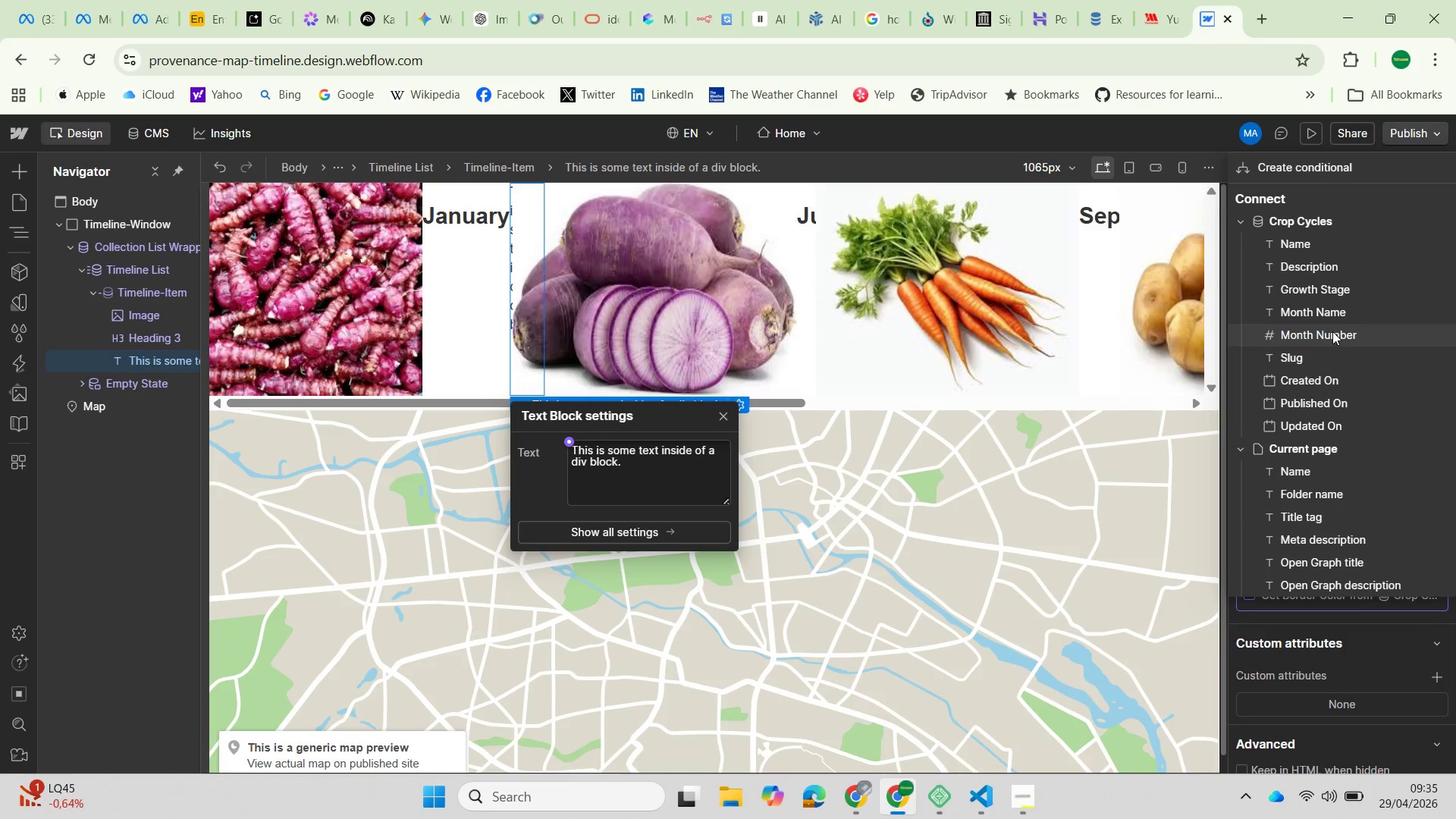 
left_click([1312, 268])
 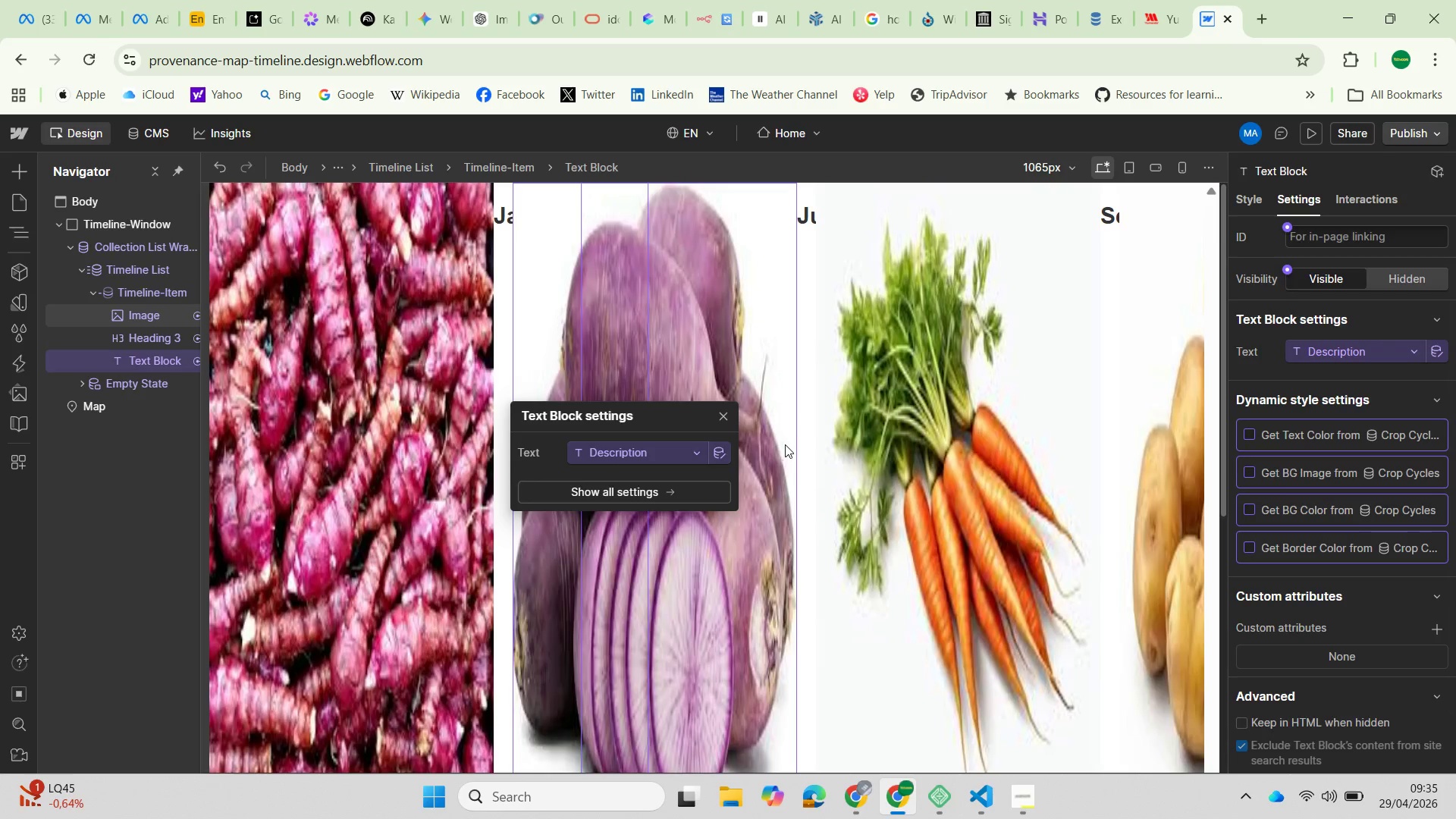 
scroll: coordinate [560, 561], scroll_direction: down, amount: 1.0
 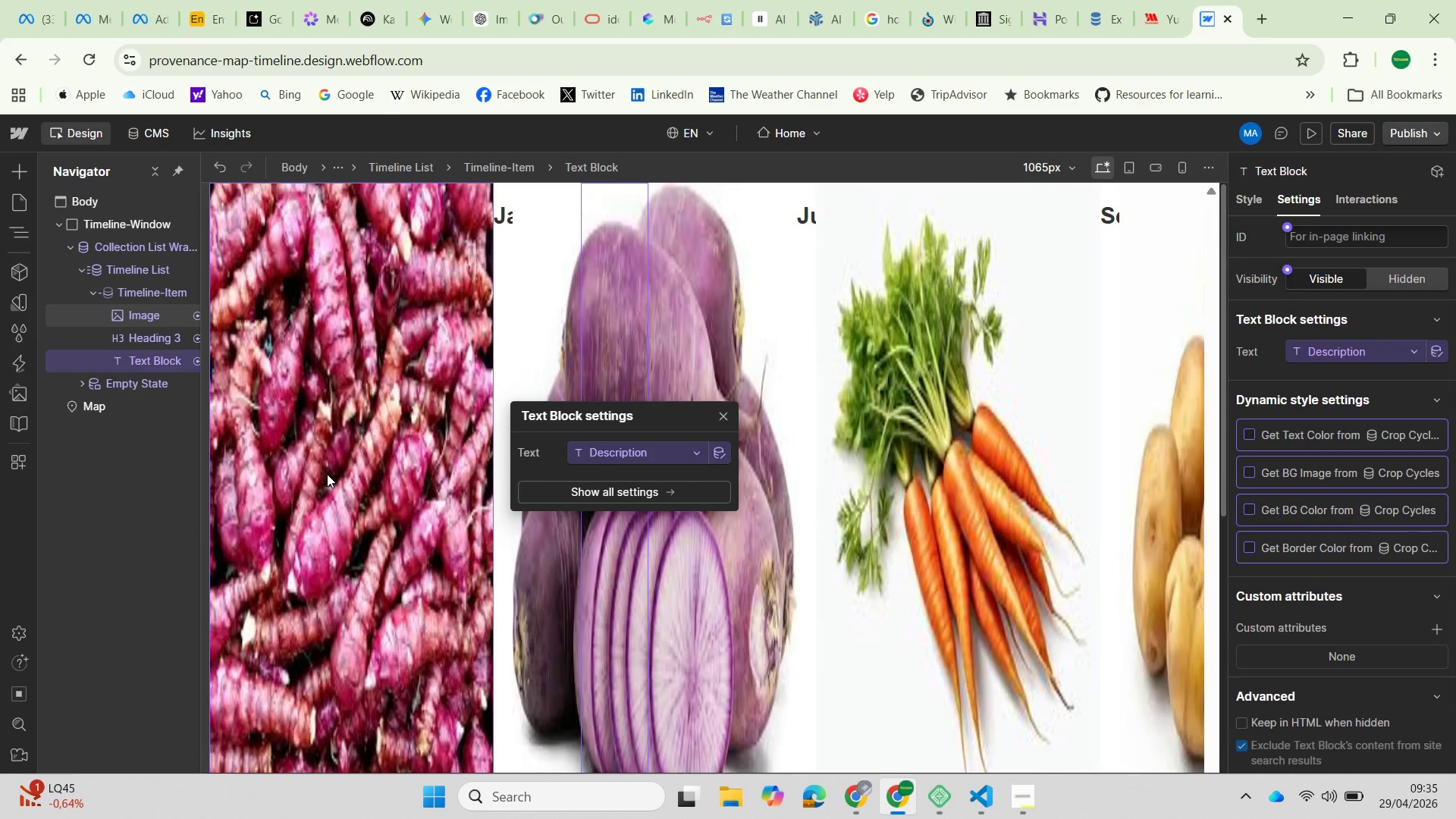 
left_click([327, 474])
 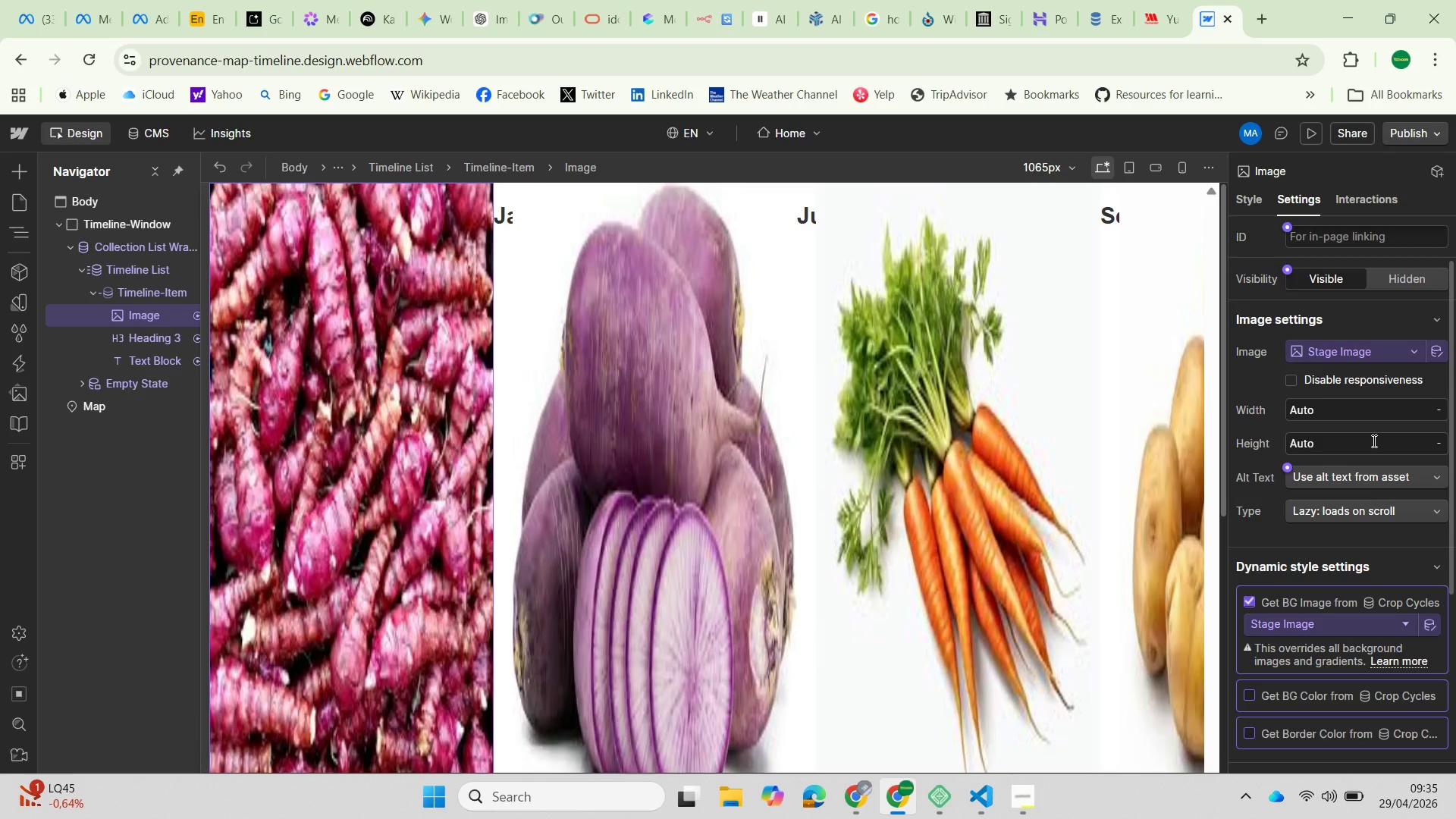 
wait(28.98)
 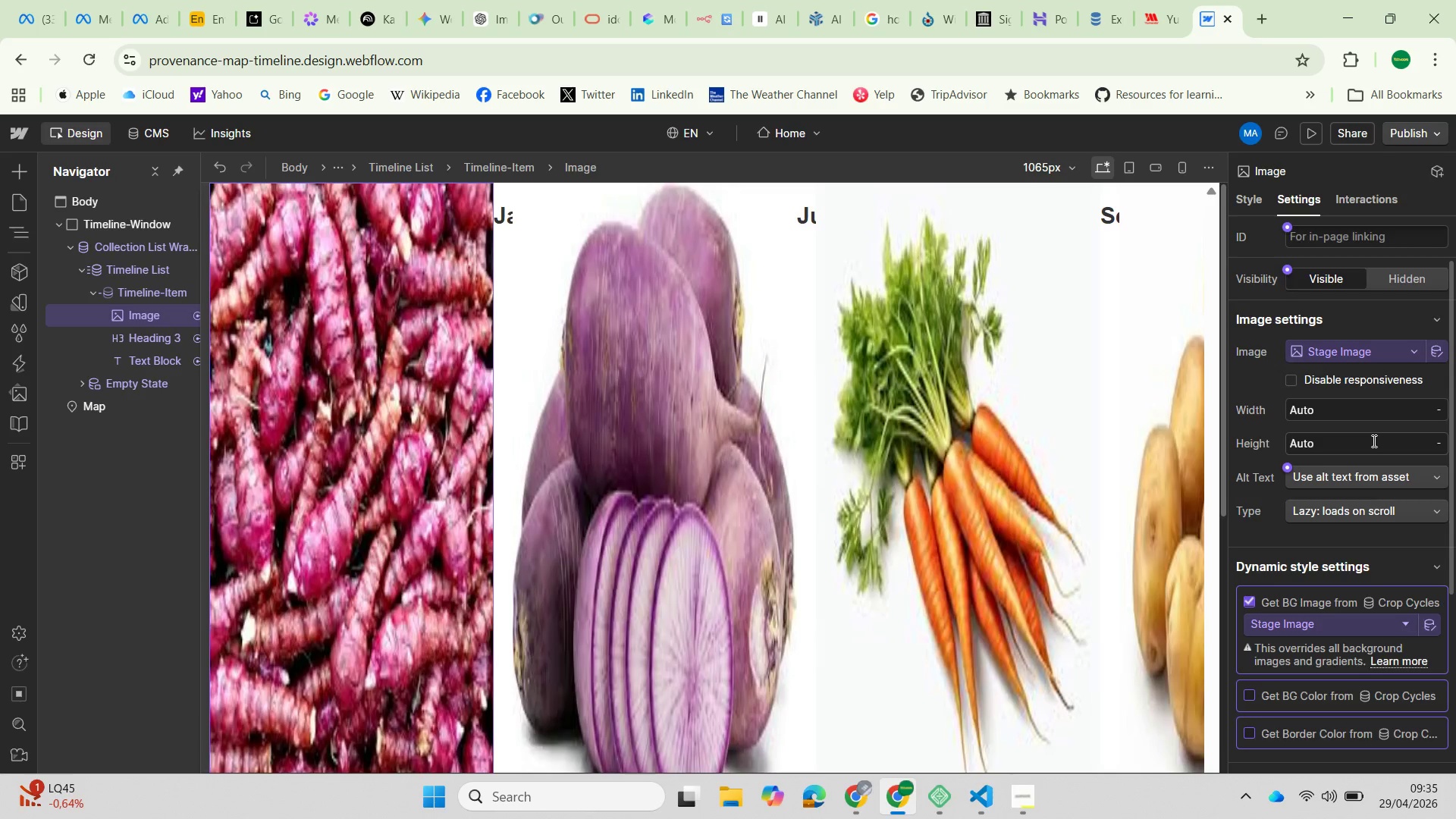 
left_click([130, 332])
 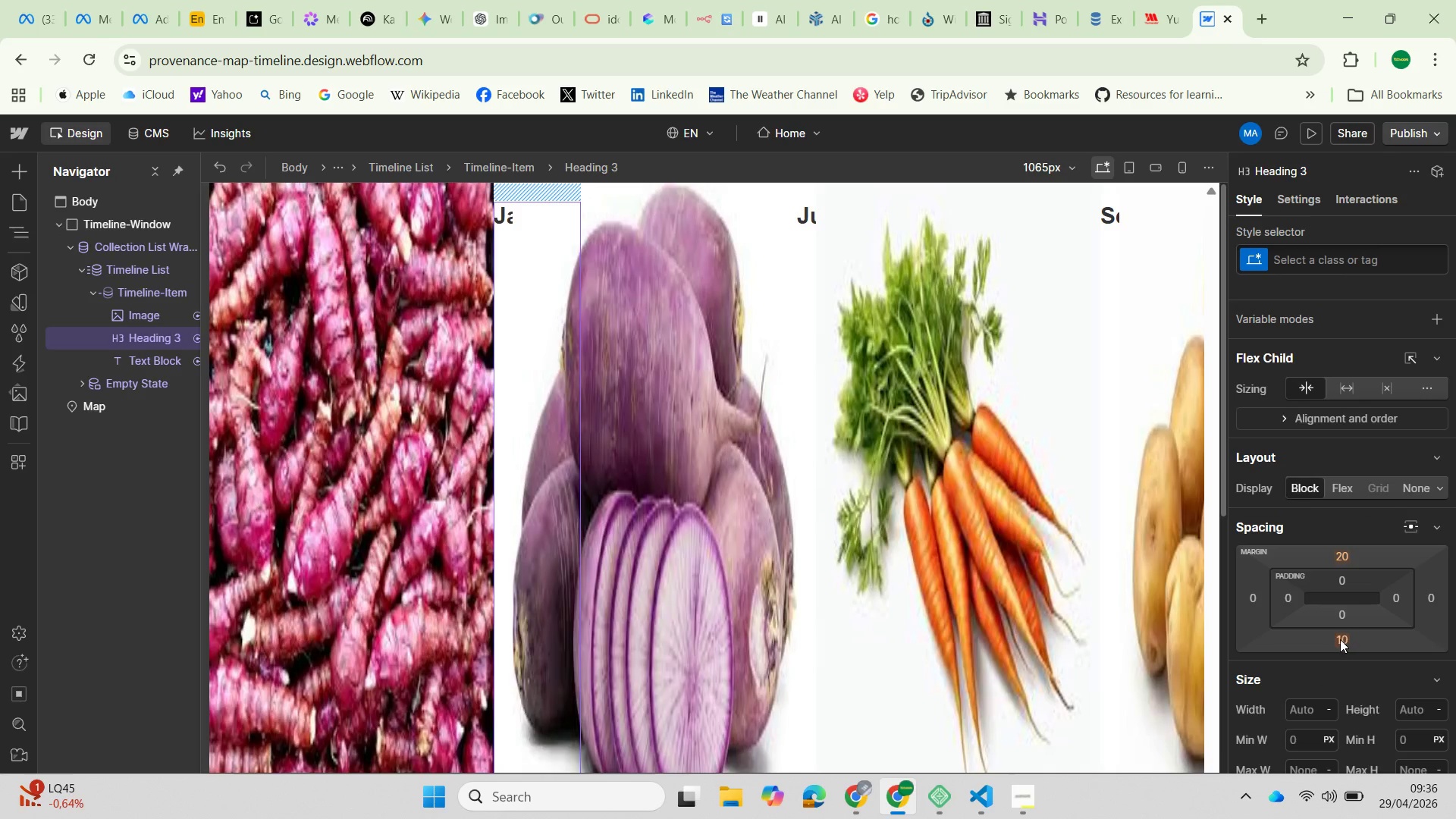 
wait(16.84)
 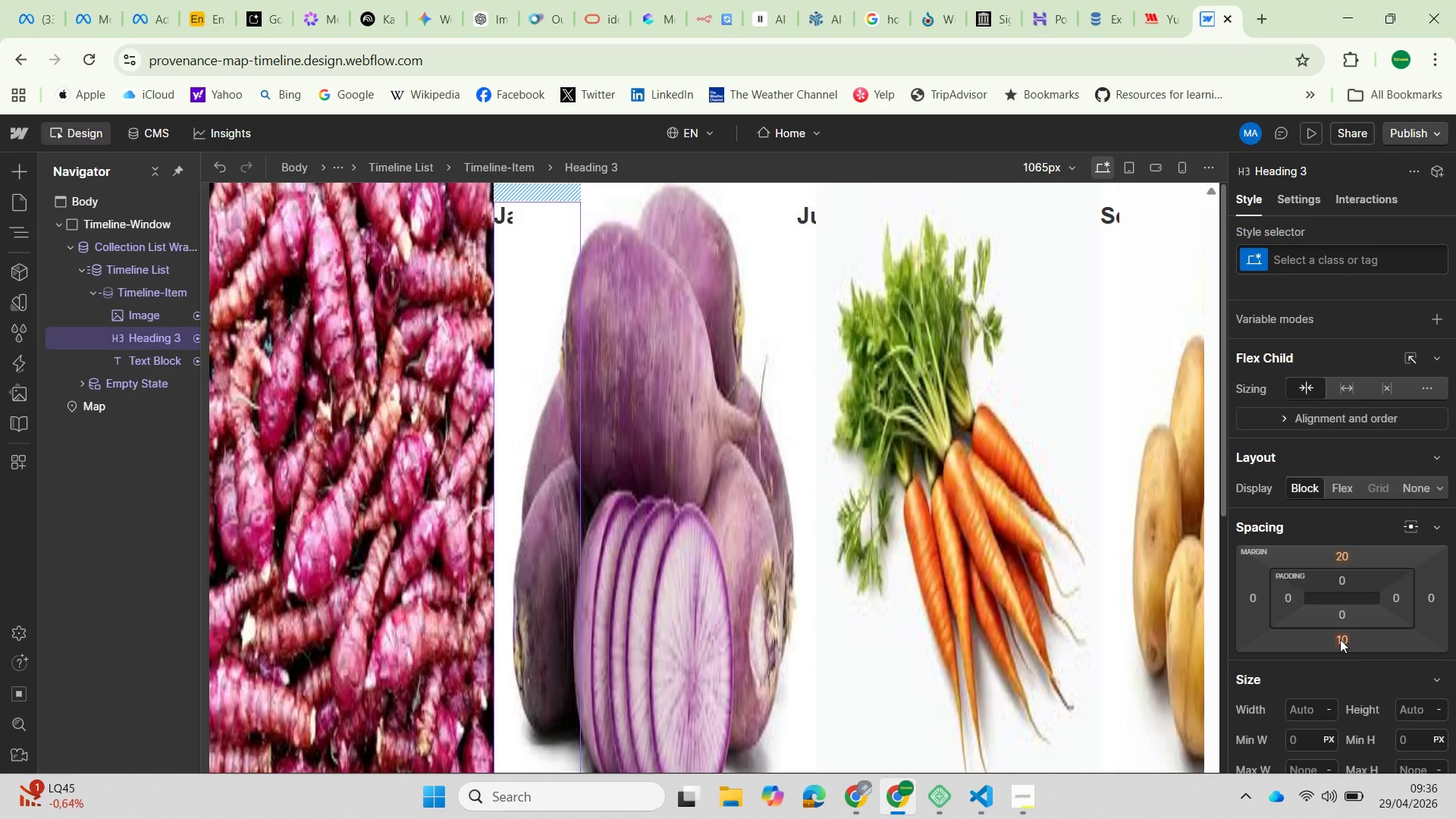 
left_click([301, 336])
 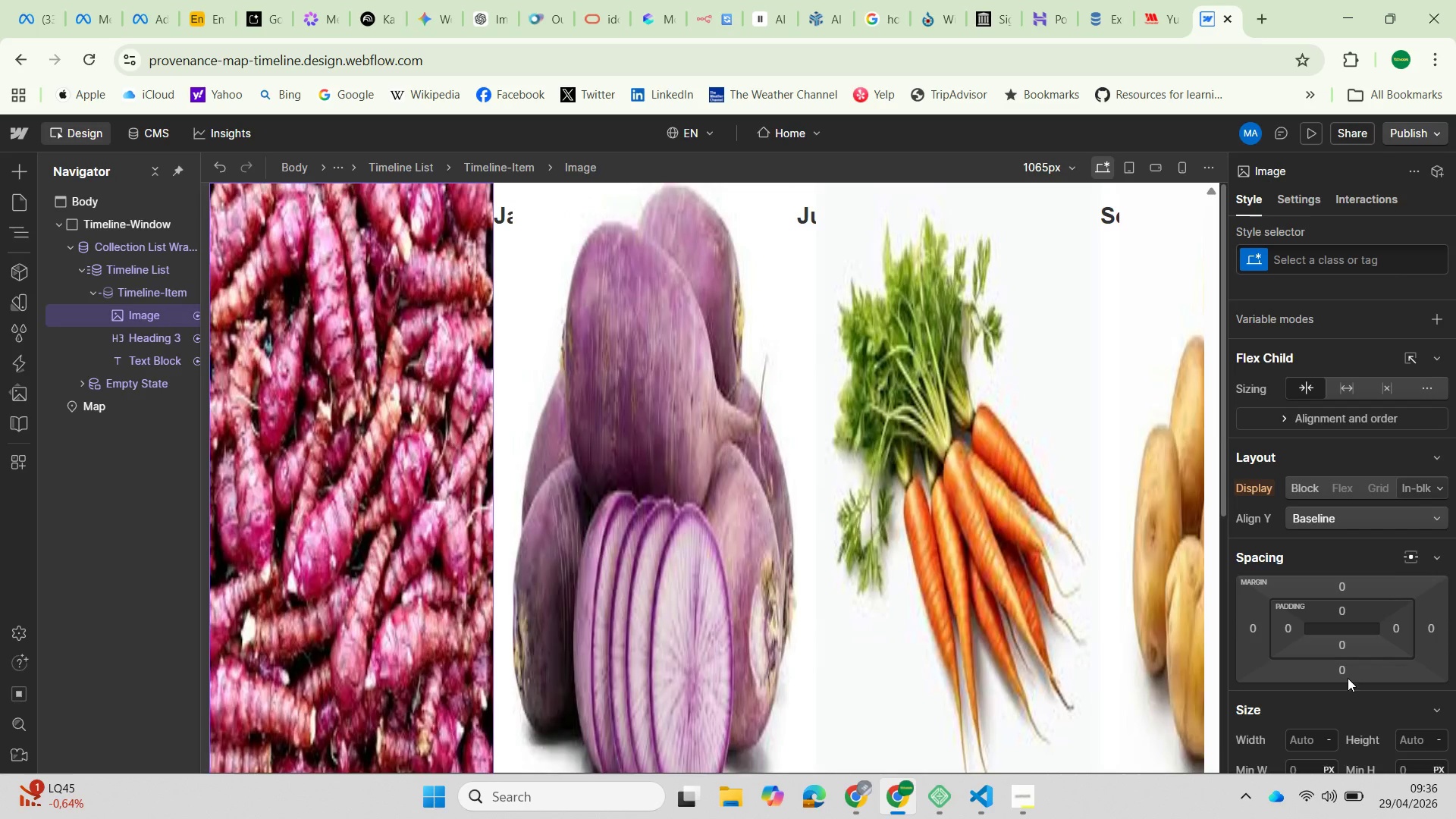 
left_click([1348, 676])
 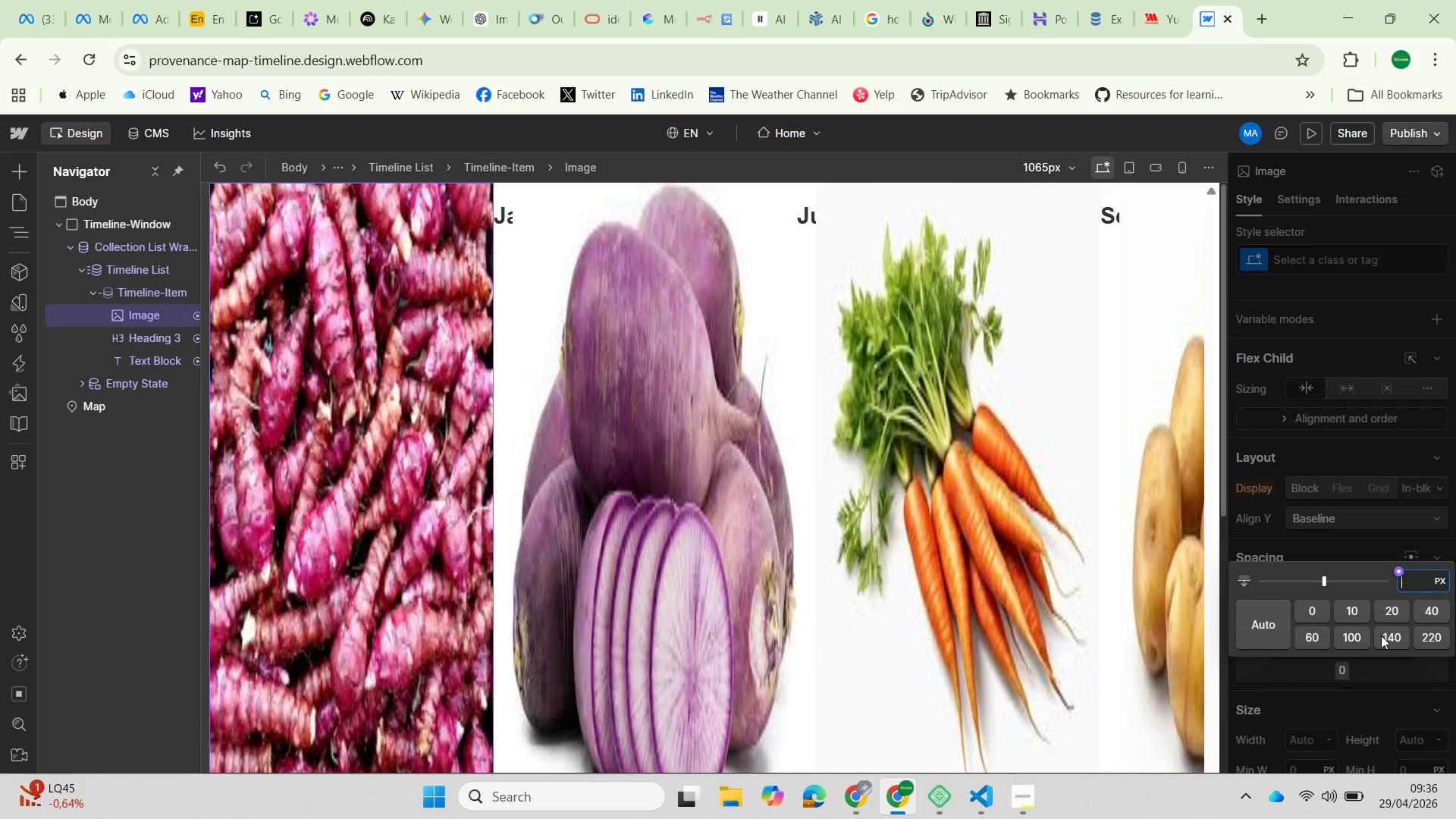 
left_click([1358, 615])
 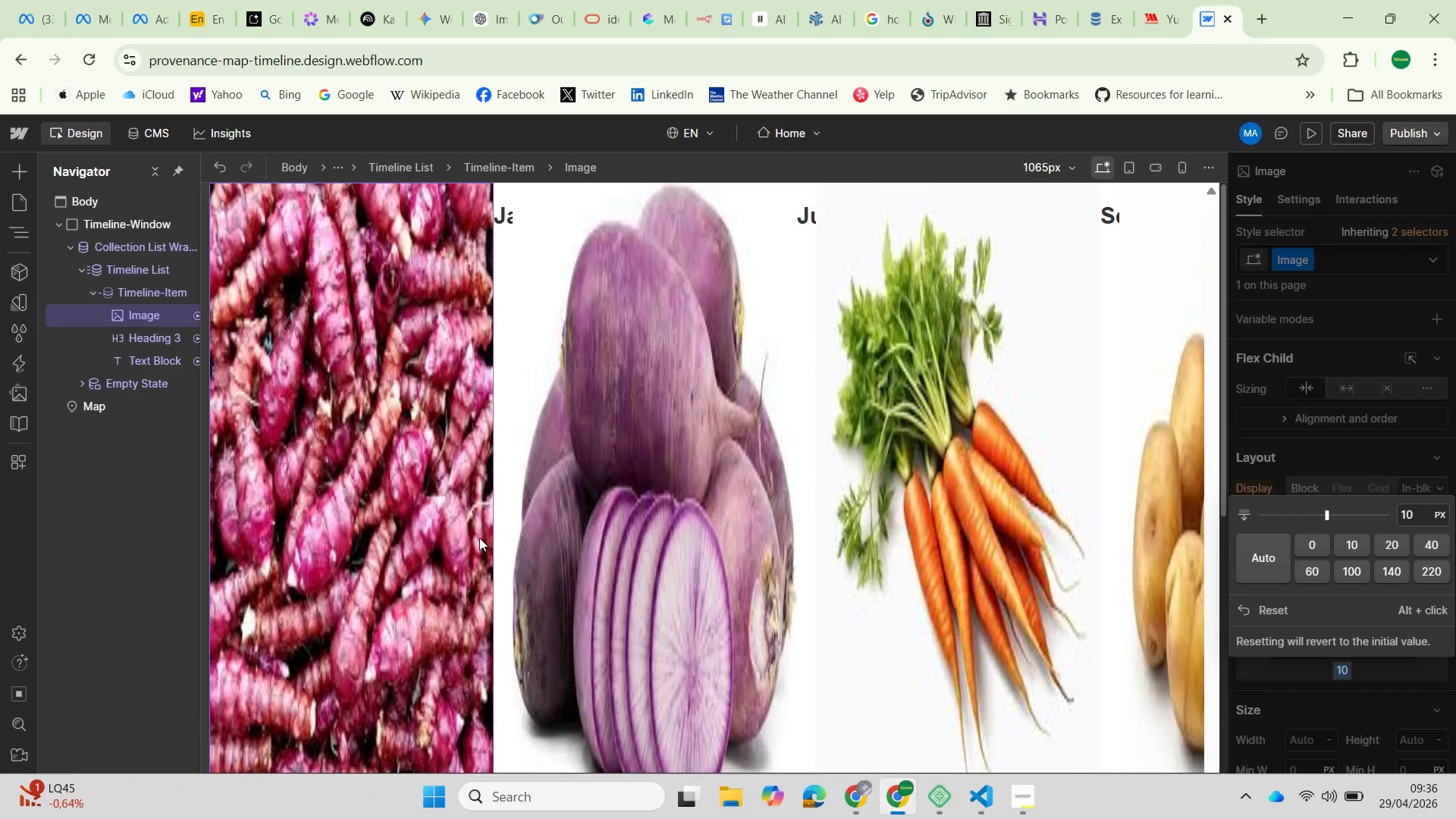 
wait(6.08)
 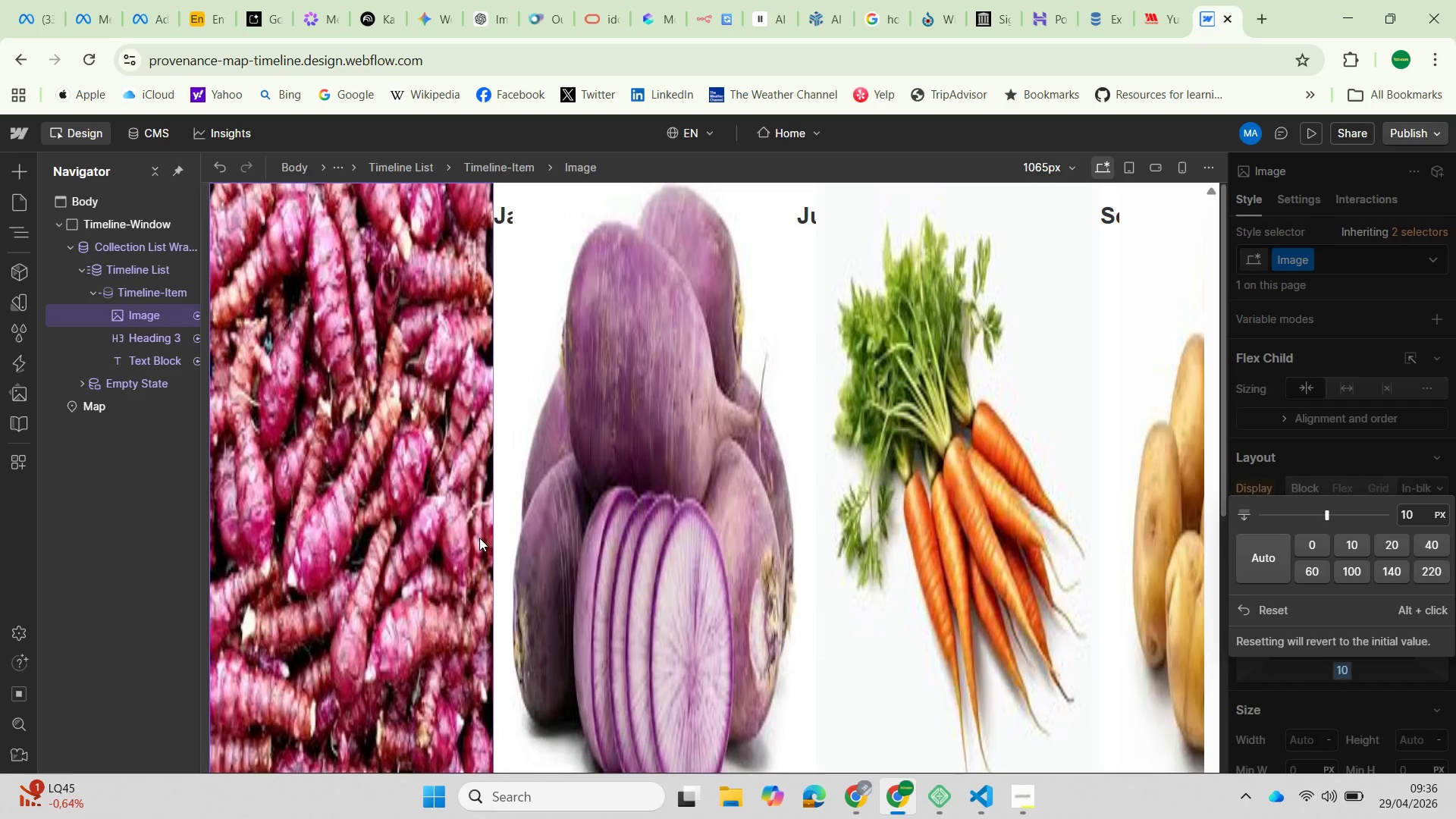 
scroll: coordinate [396, 406], scroll_direction: down, amount: 3.0
 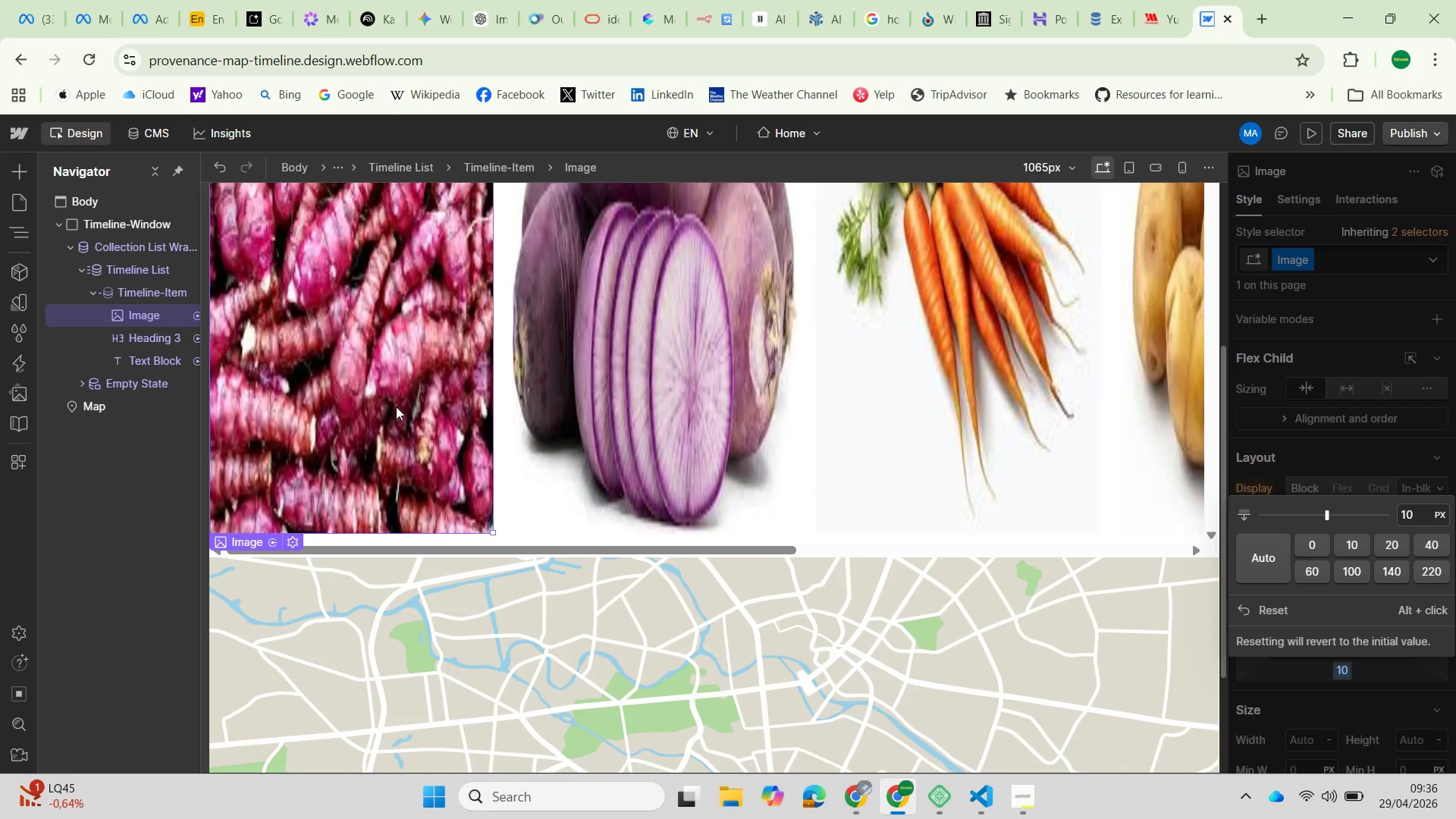 
scroll: coordinate [396, 406], scroll_direction: up, amount: 3.0
 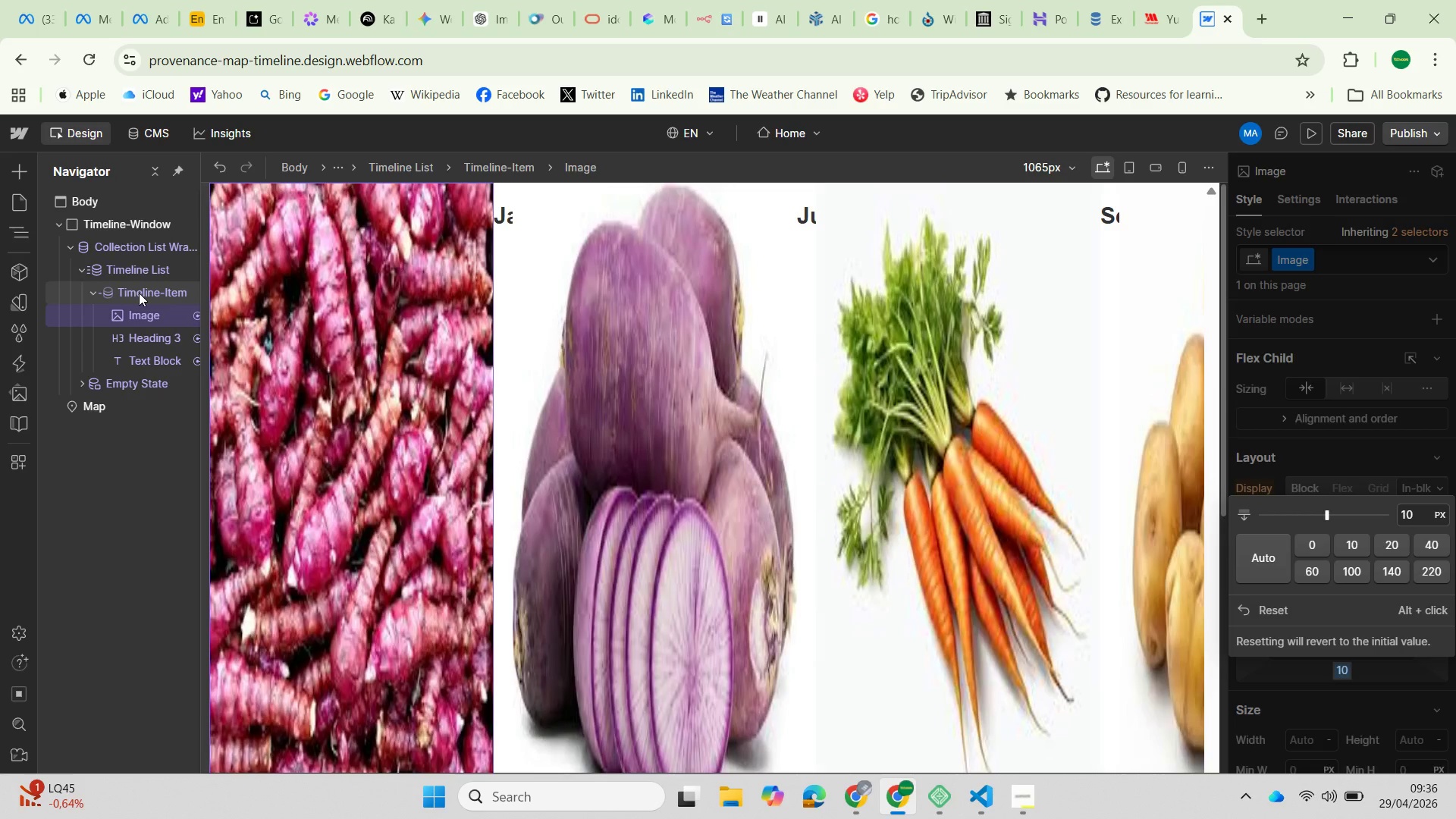 
wait(19.2)
 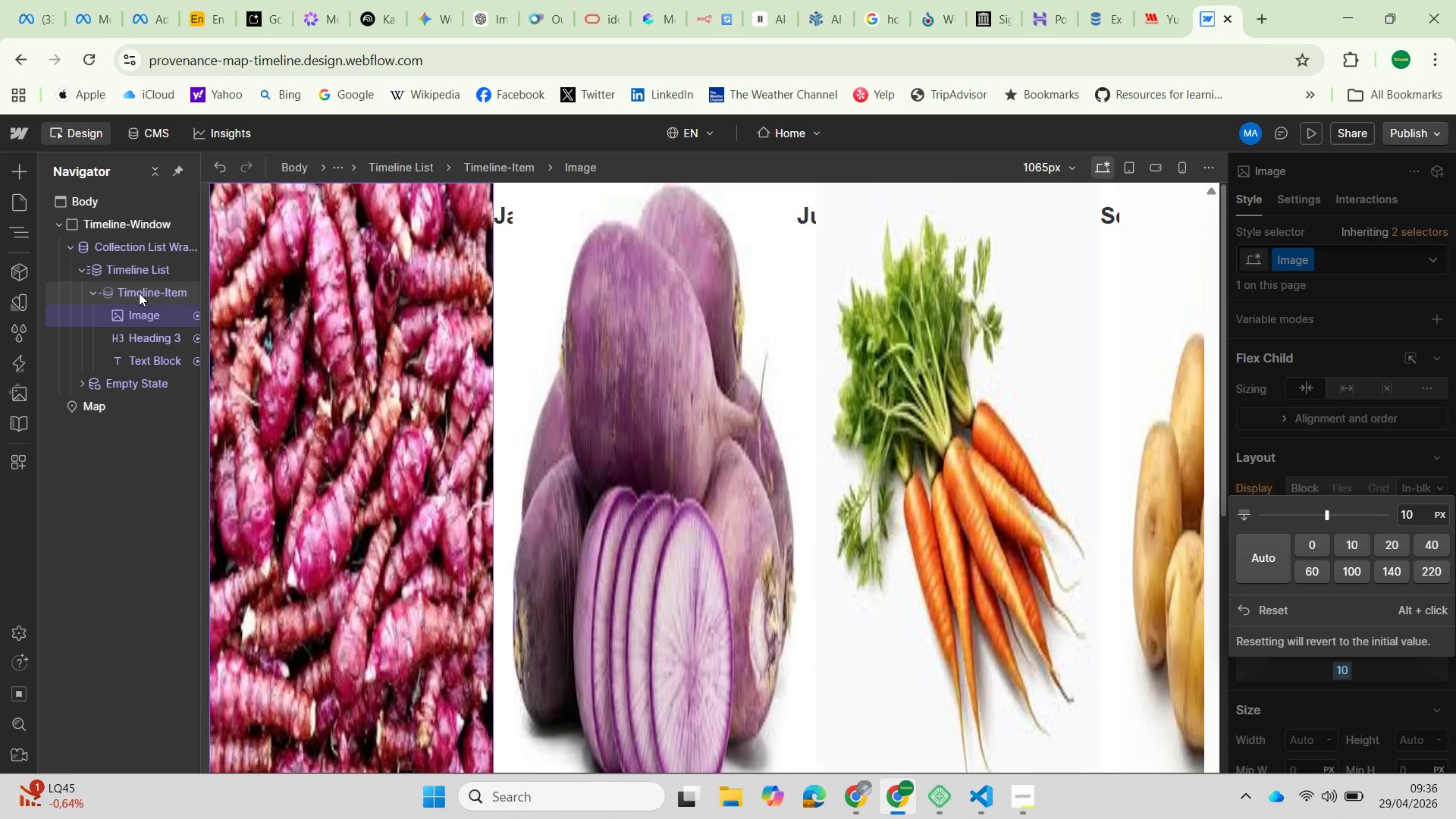 
left_click([1361, 521])
 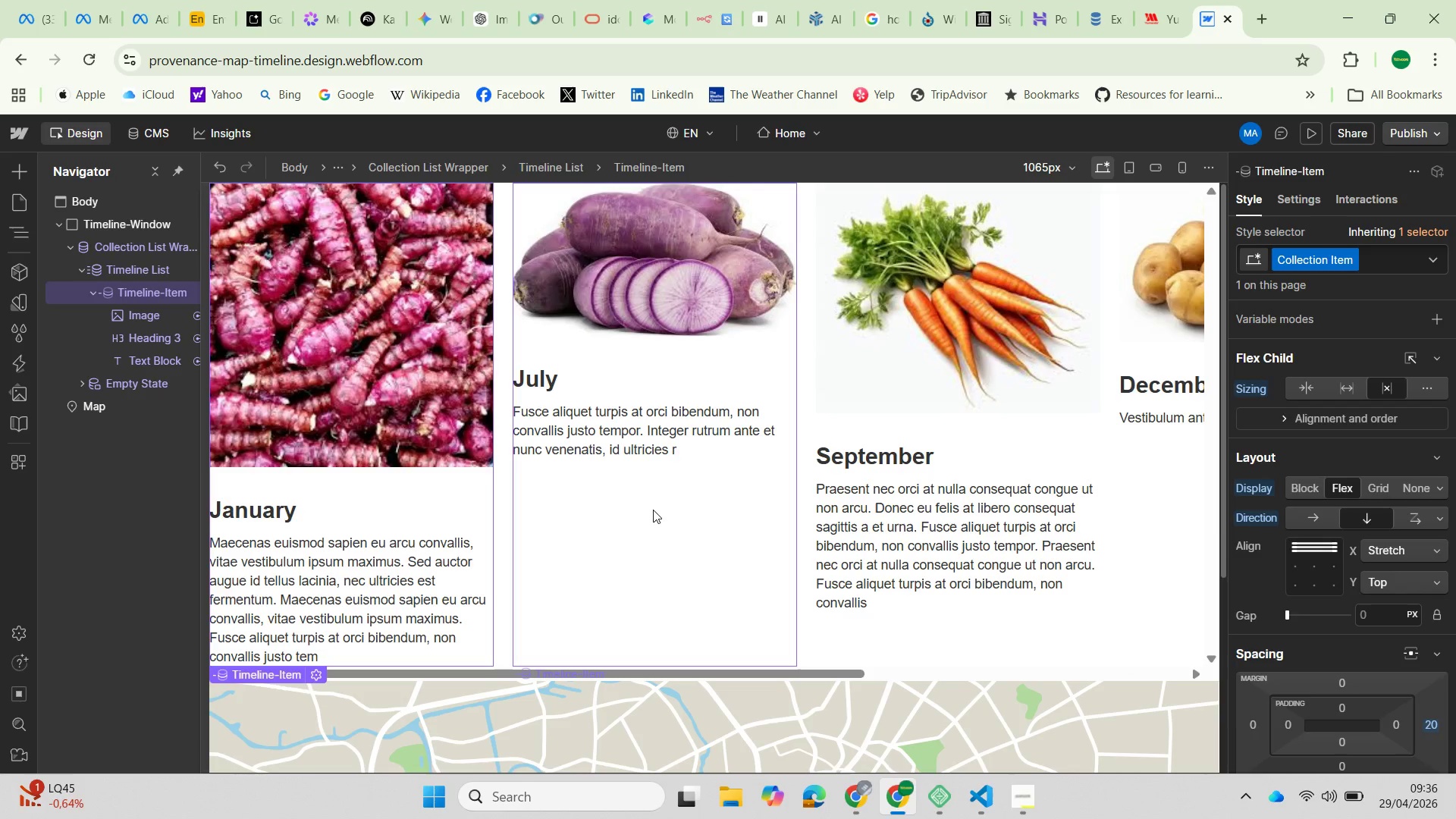 
wait(6.22)
 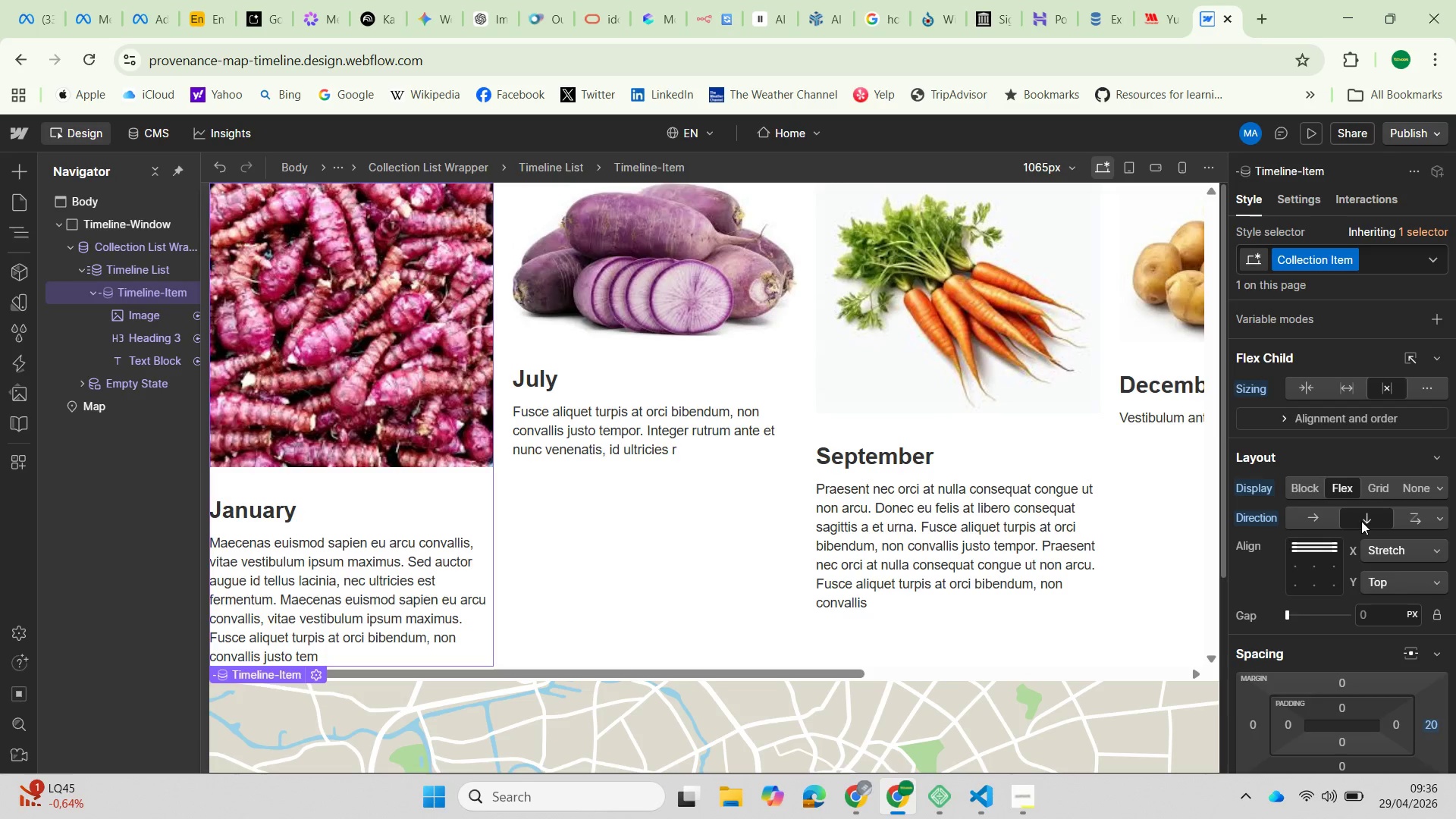 
left_click([614, 289])
 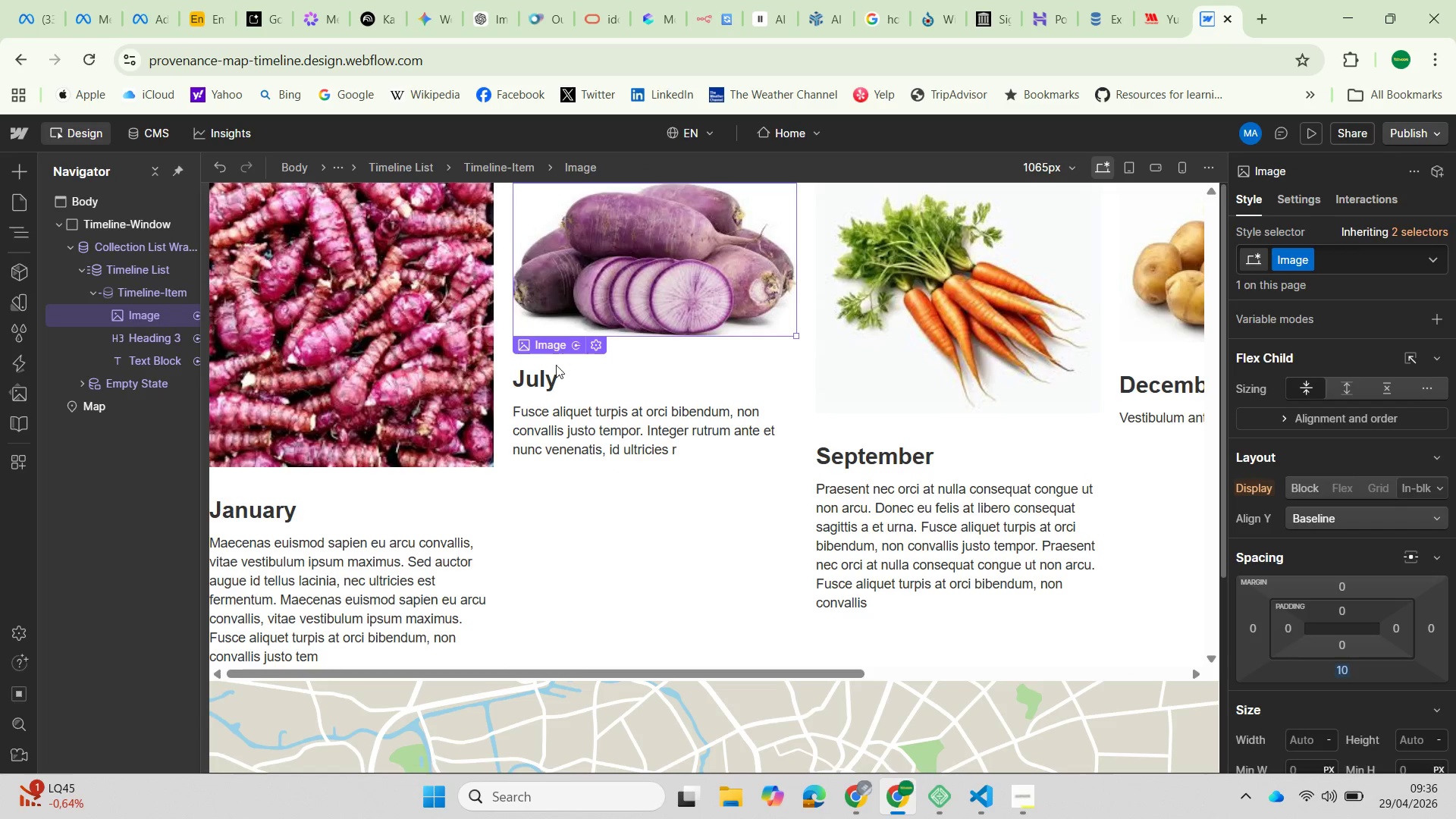 
mouse_move([362, 337])
 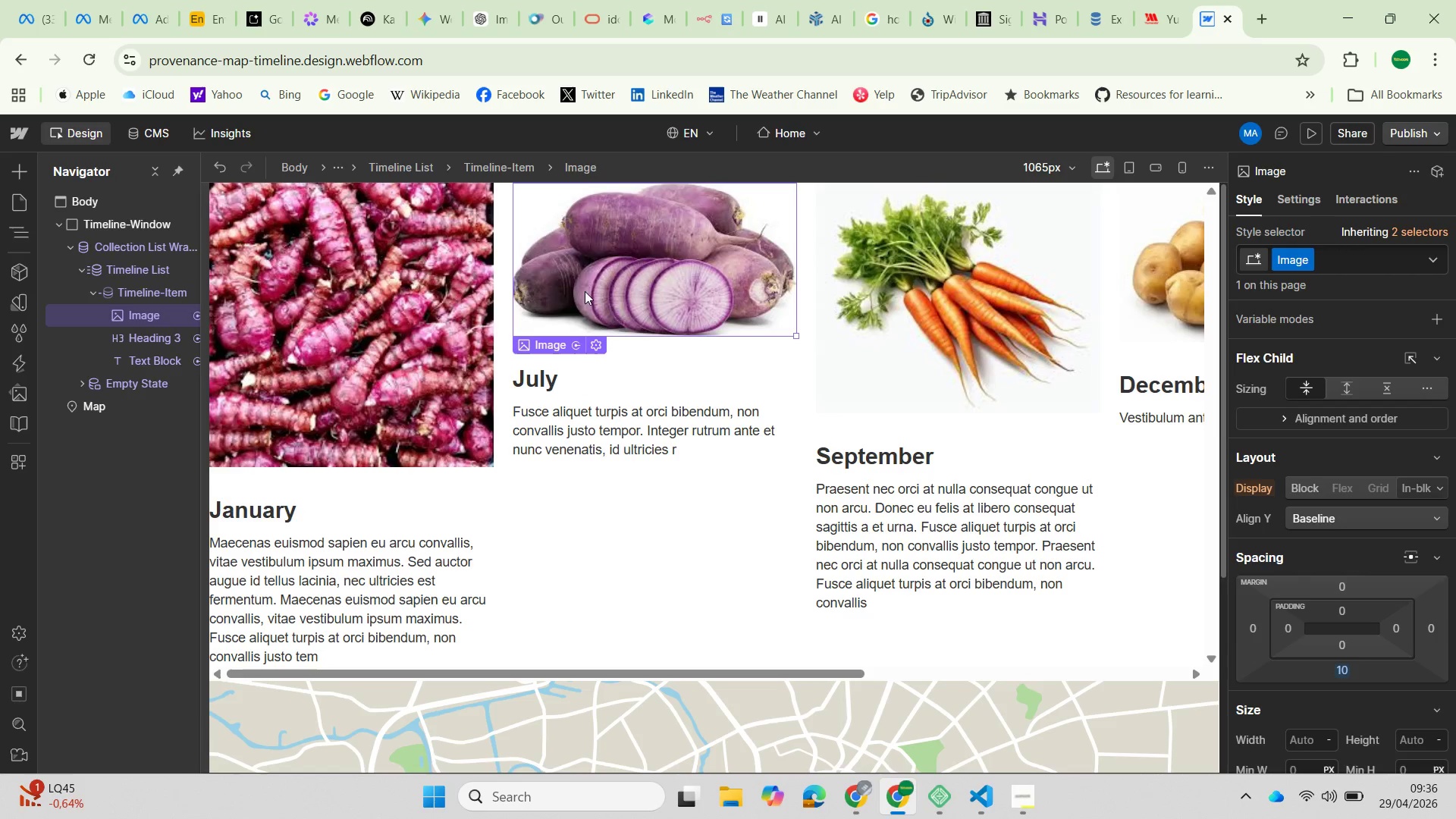 
wait(6.42)
 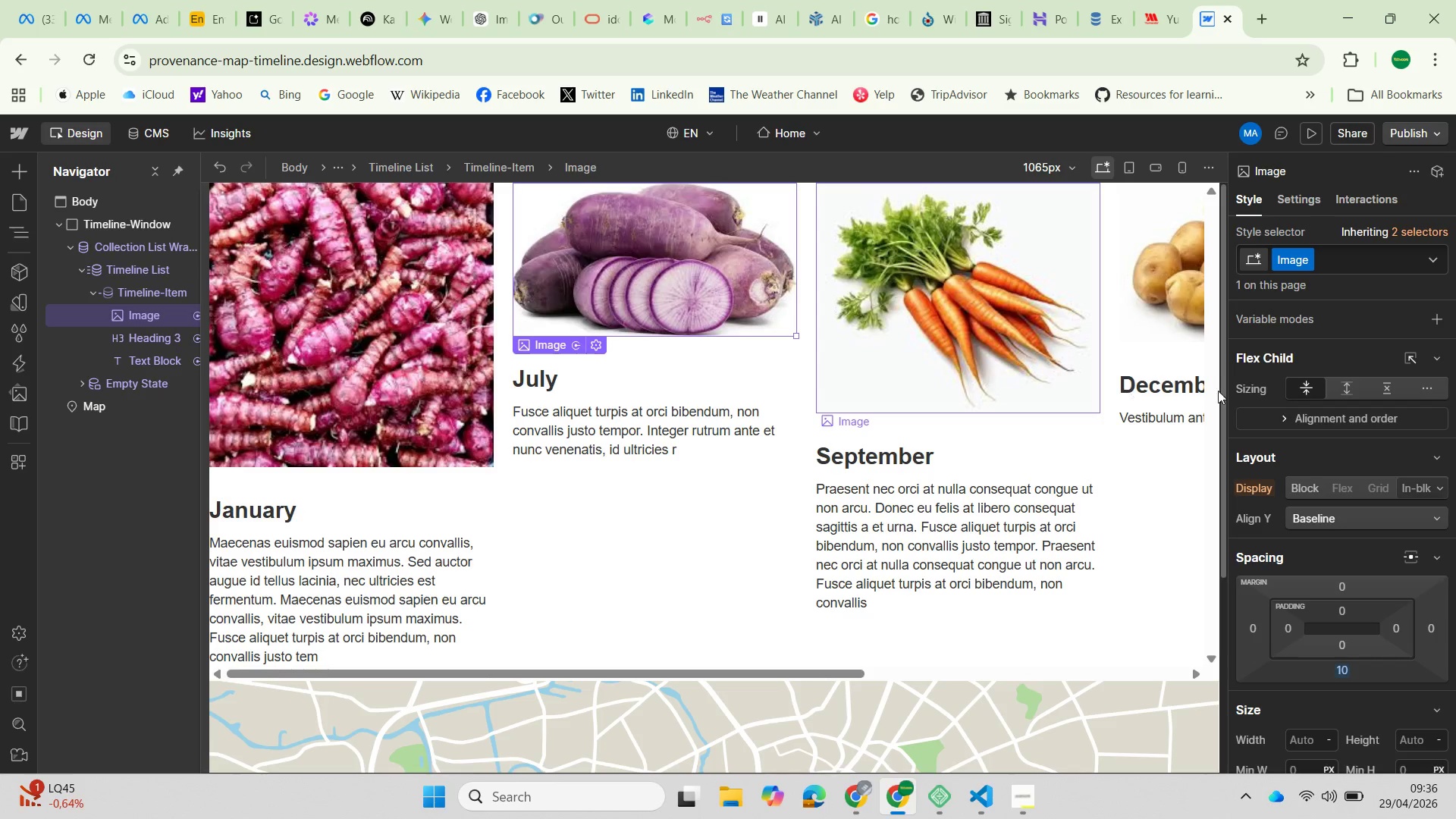 
left_click([563, 425])
 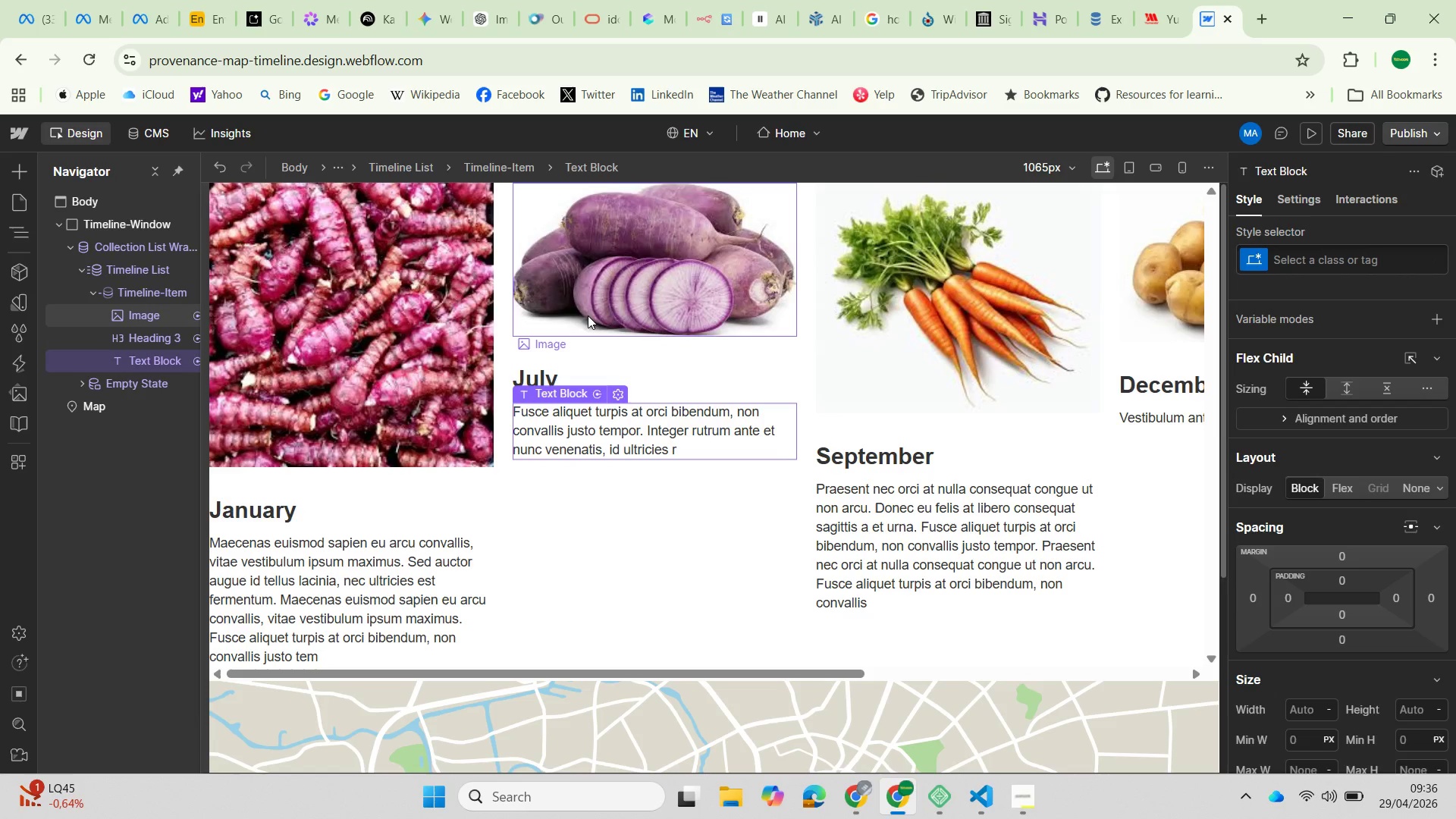 
left_click([588, 315])
 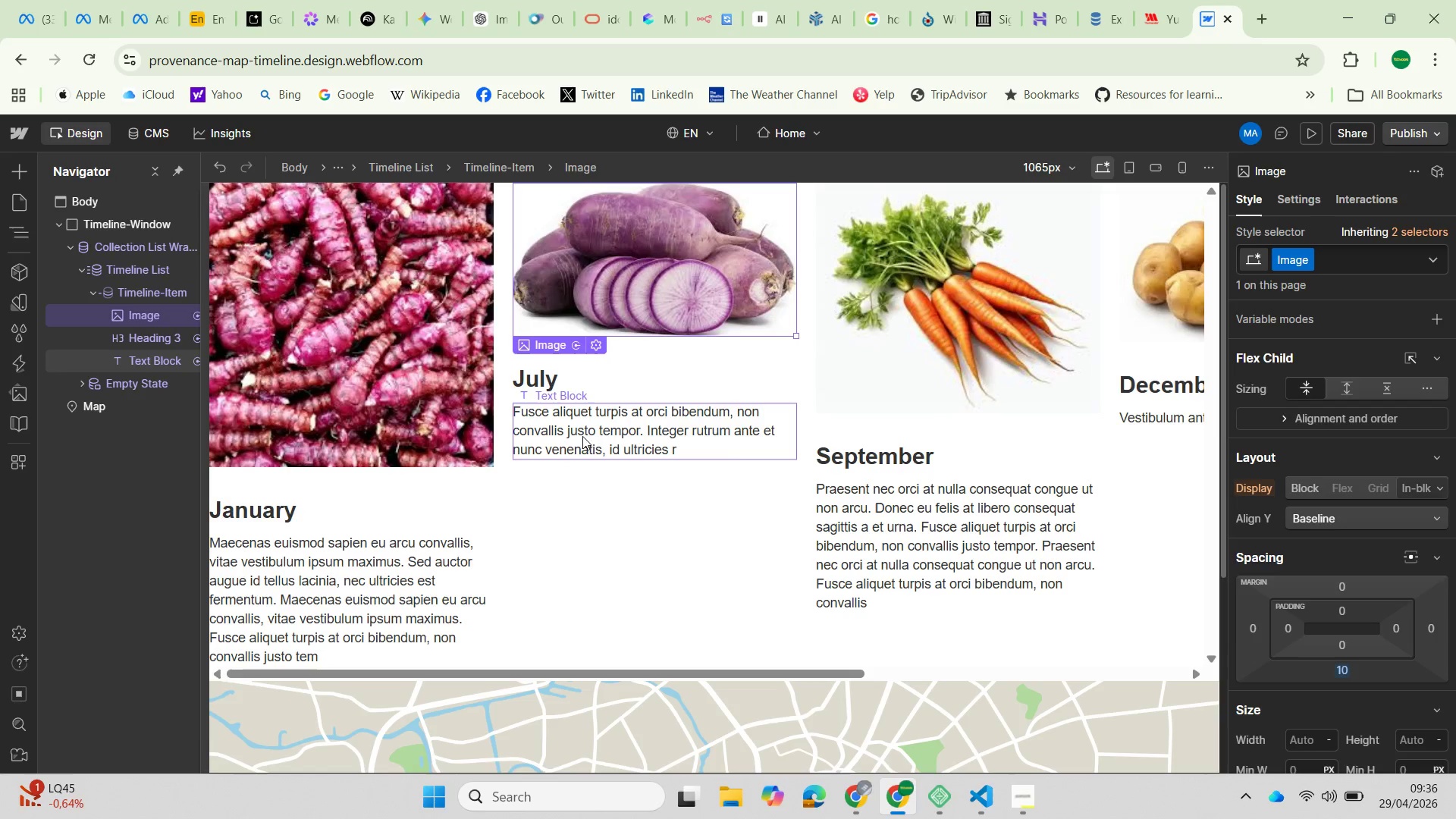 
left_click([369, 419])
 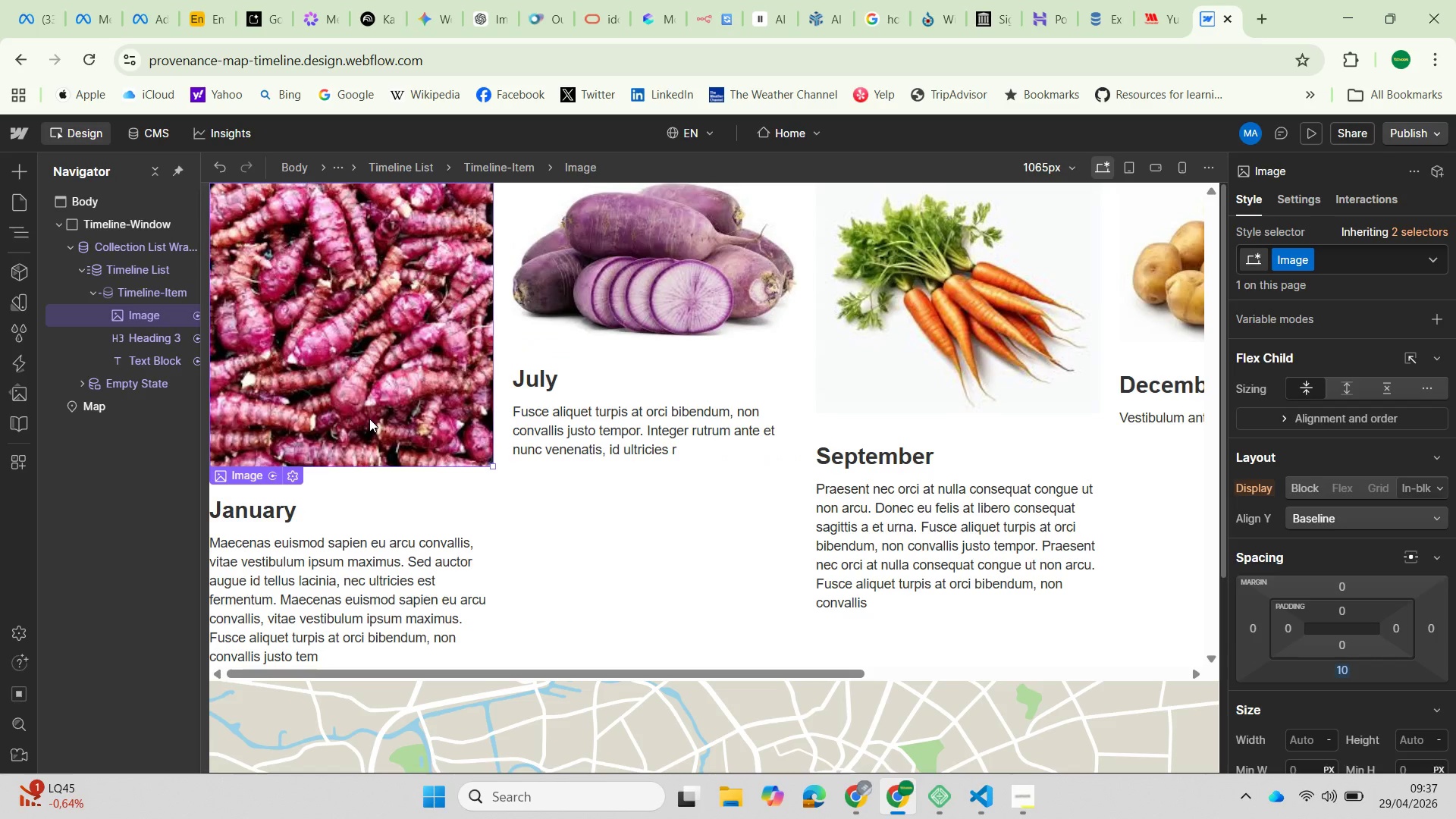 
wait(5.12)
 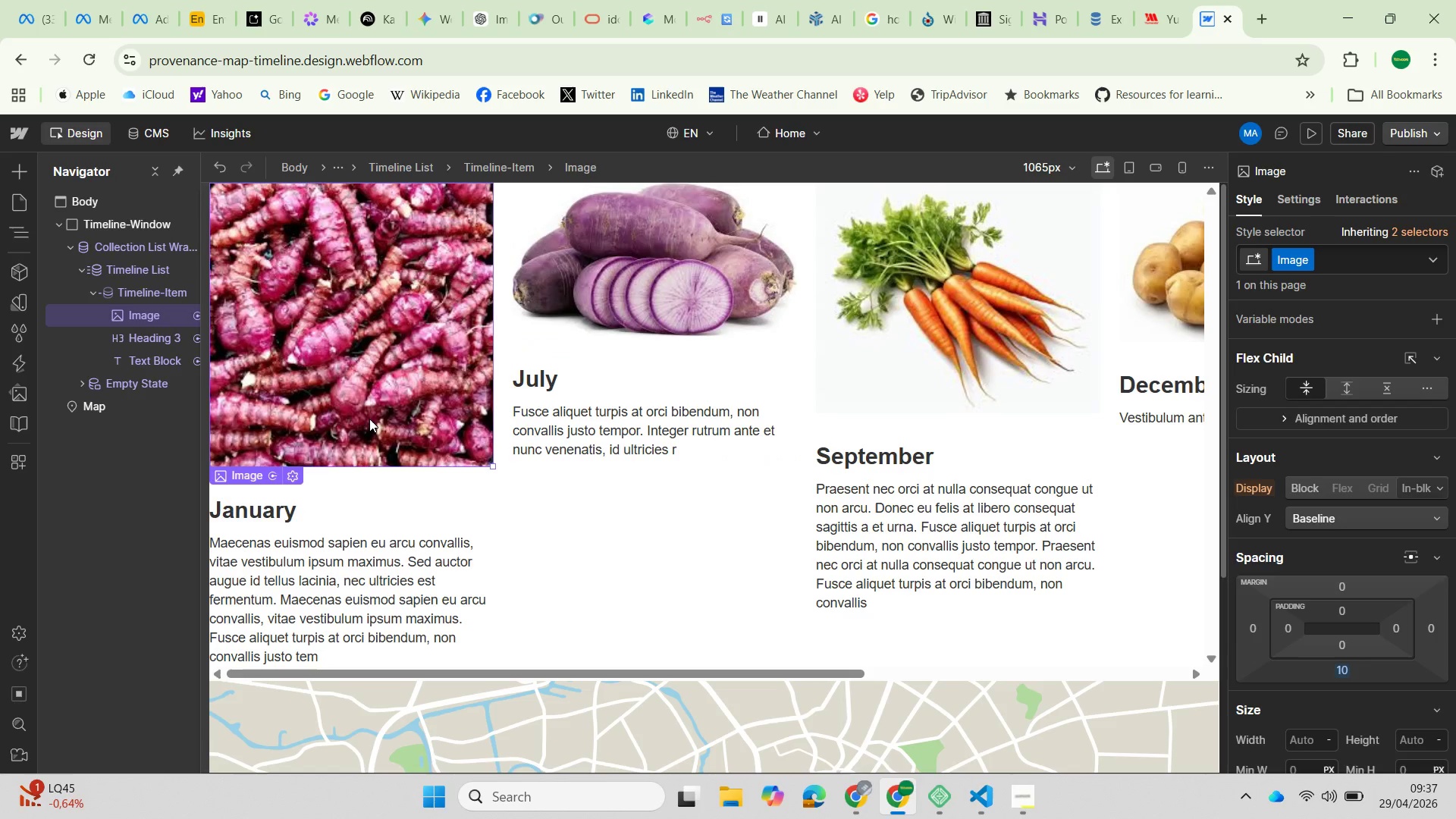 
left_click([293, 513])
 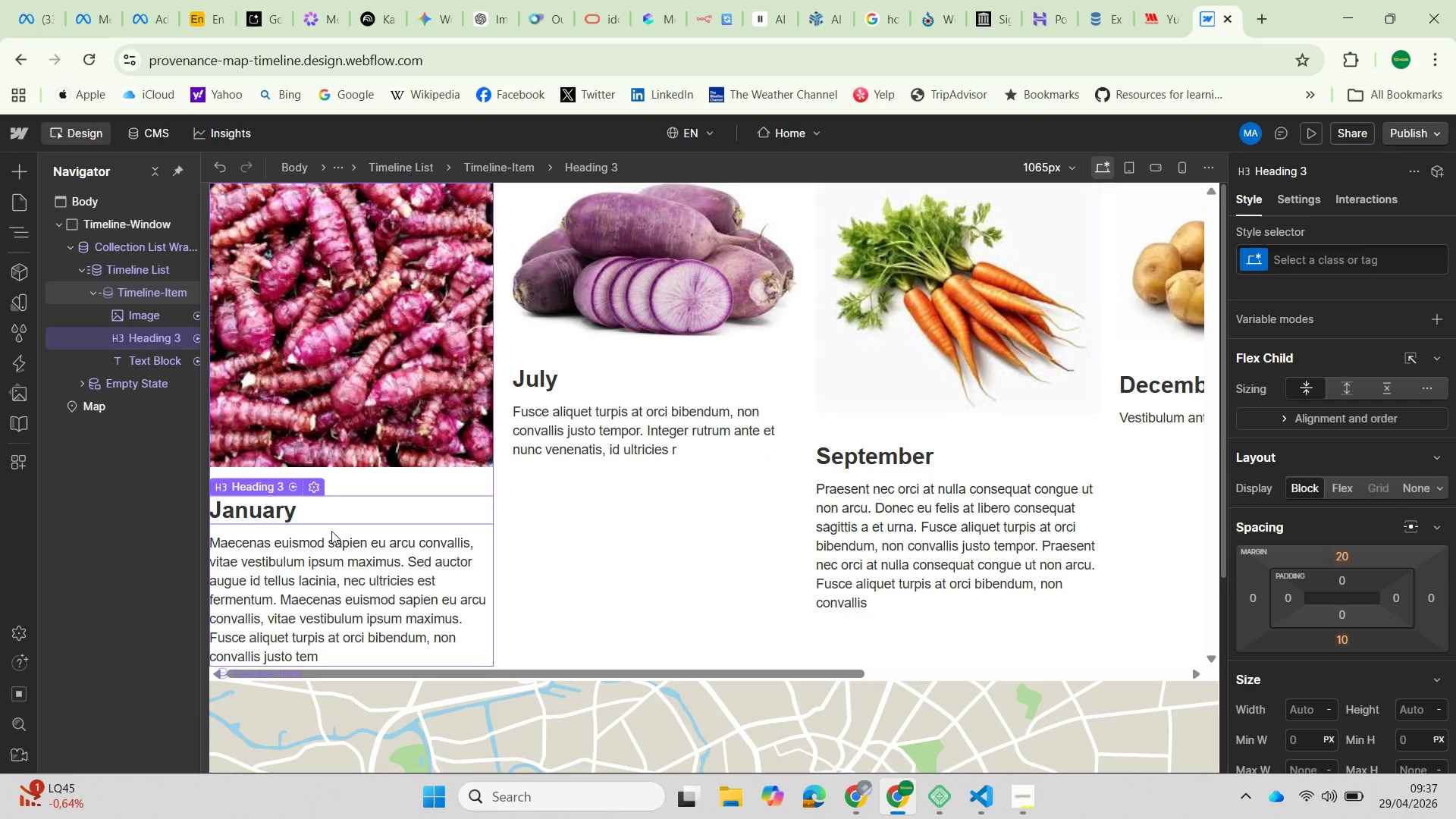 
left_click([310, 575])
 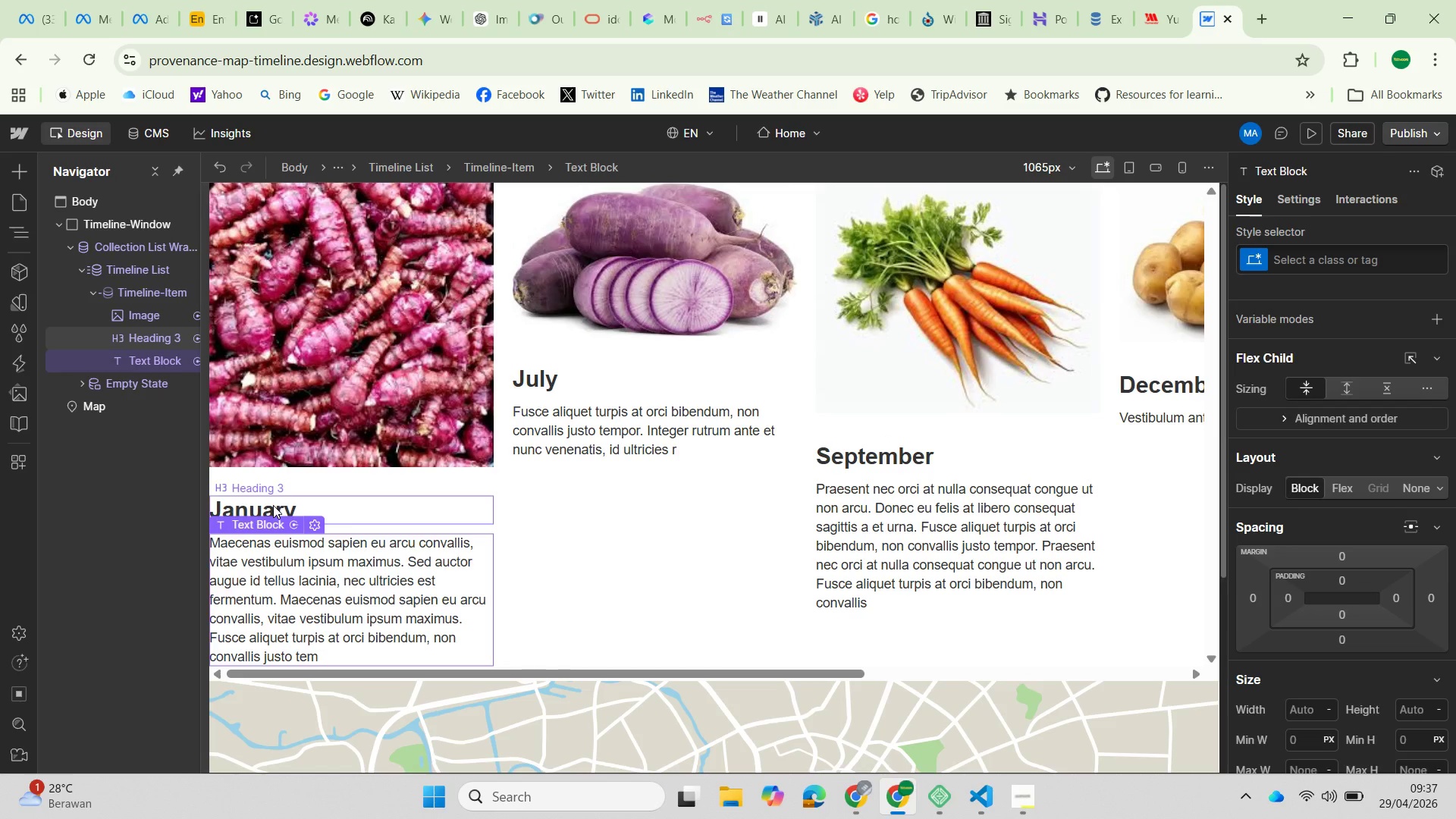 
wait(15.66)
 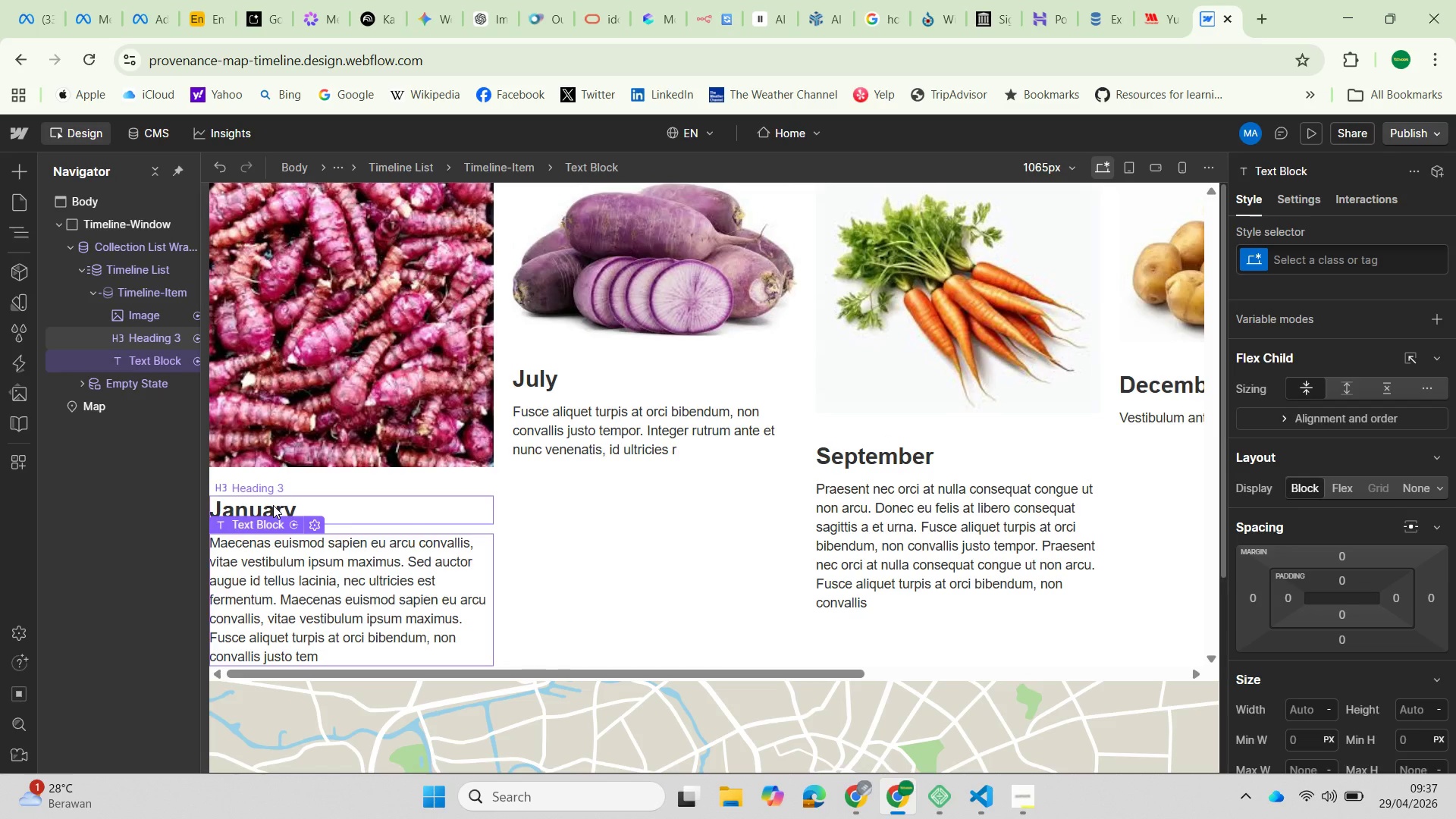 
left_click([533, 384])
 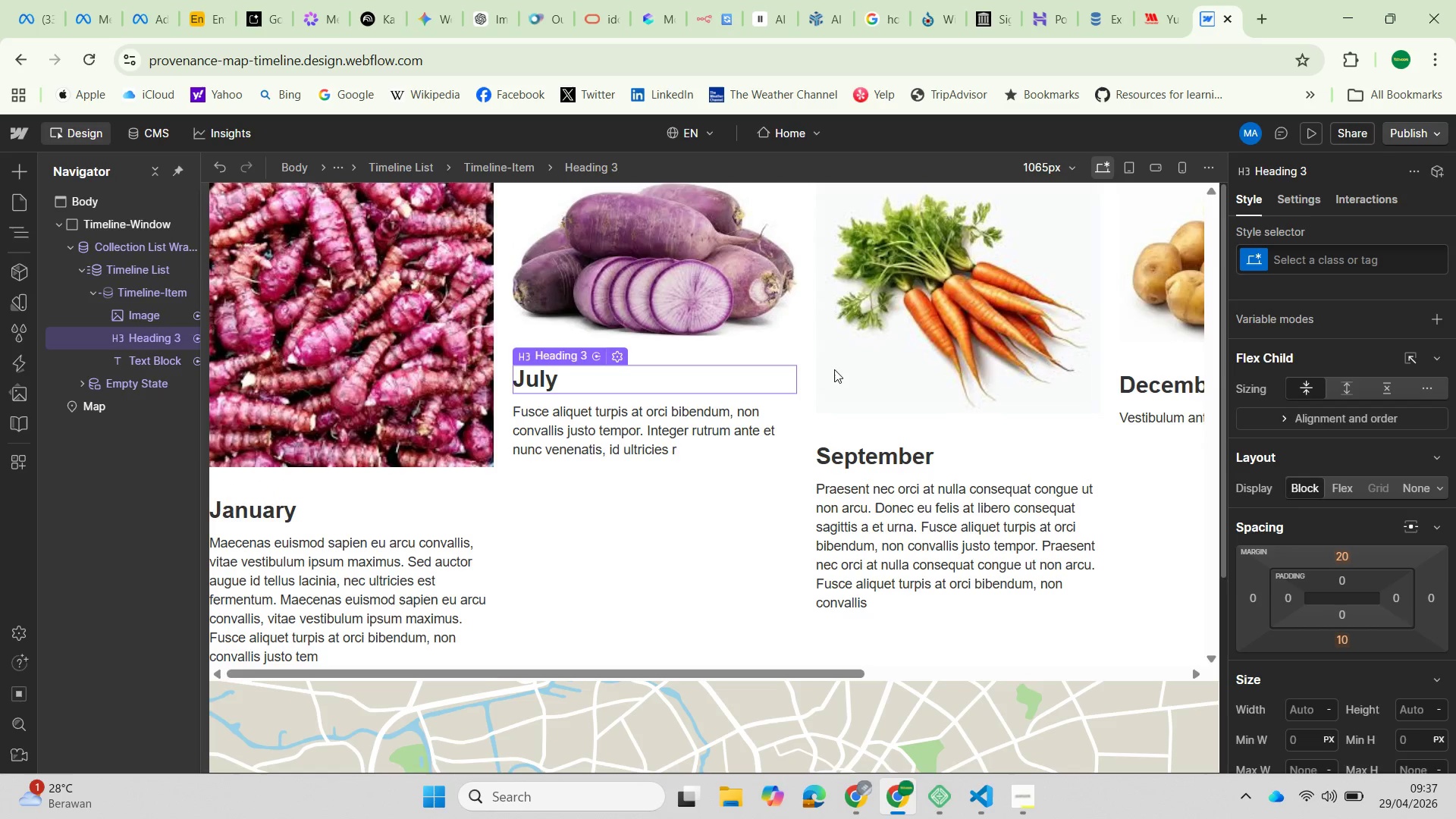 
left_click([925, 338])
 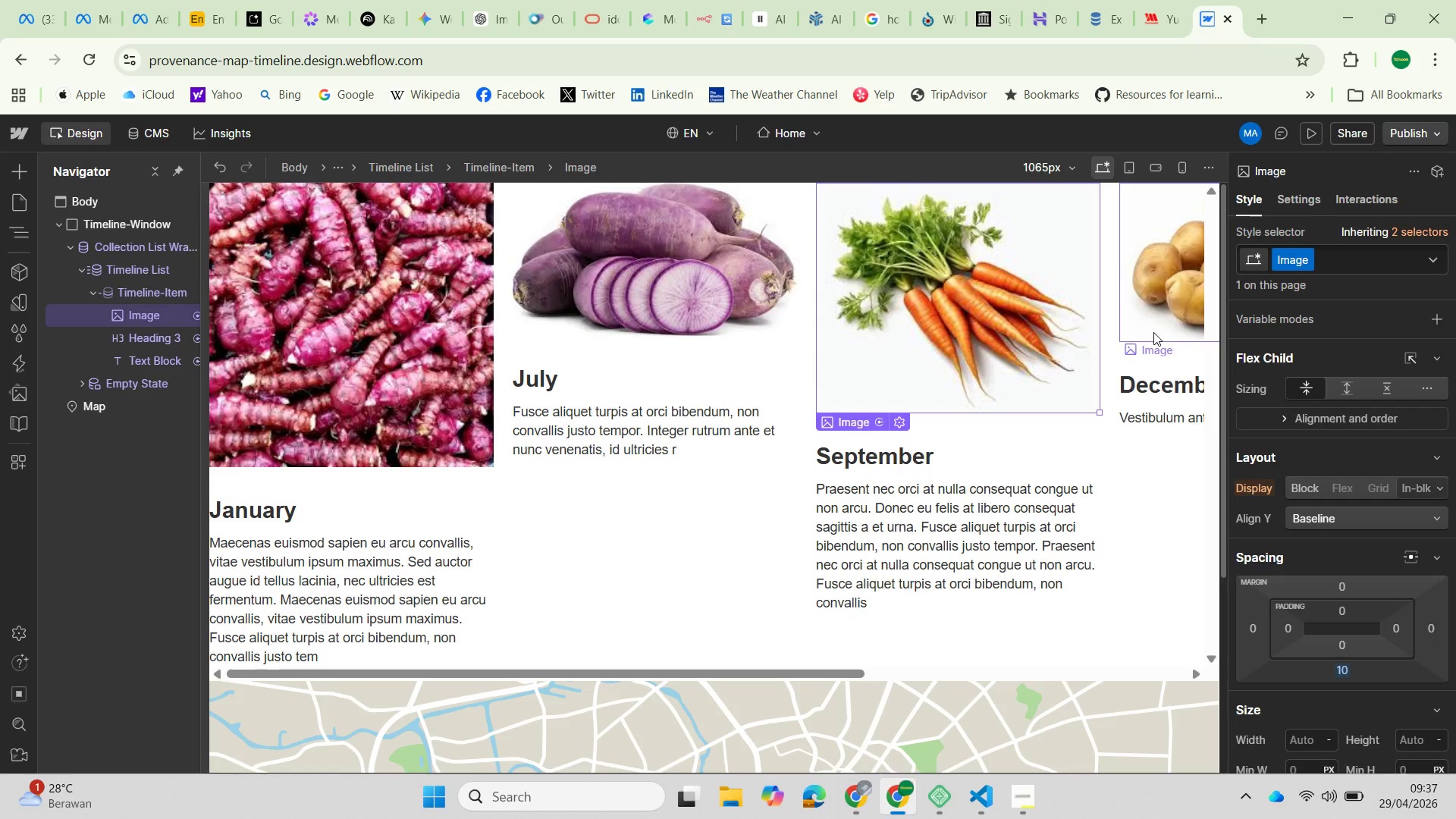 
mouse_move([1146, 425])
 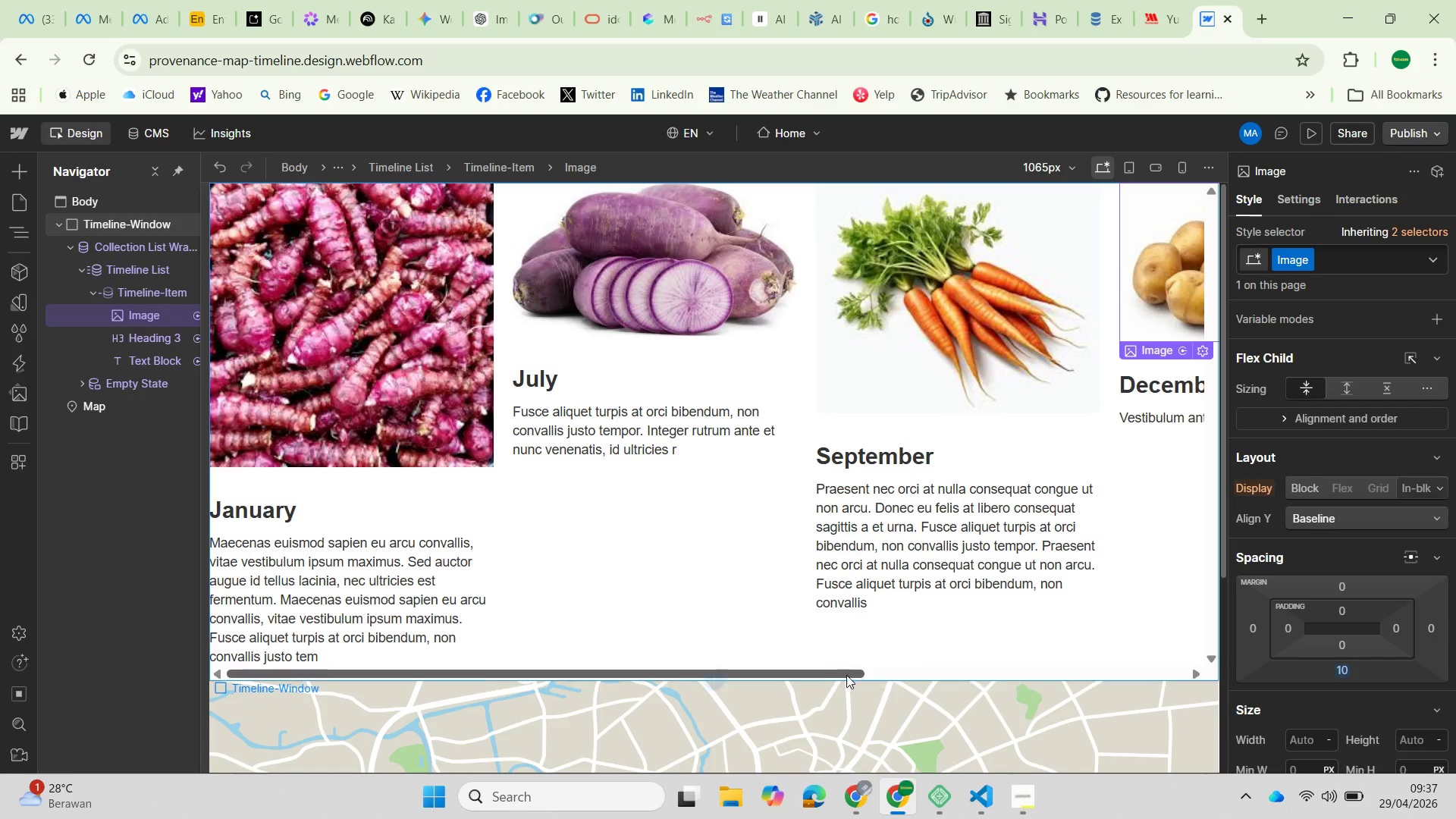 
left_click_drag(start_coordinate=[830, 673], to_coordinate=[745, 731])
 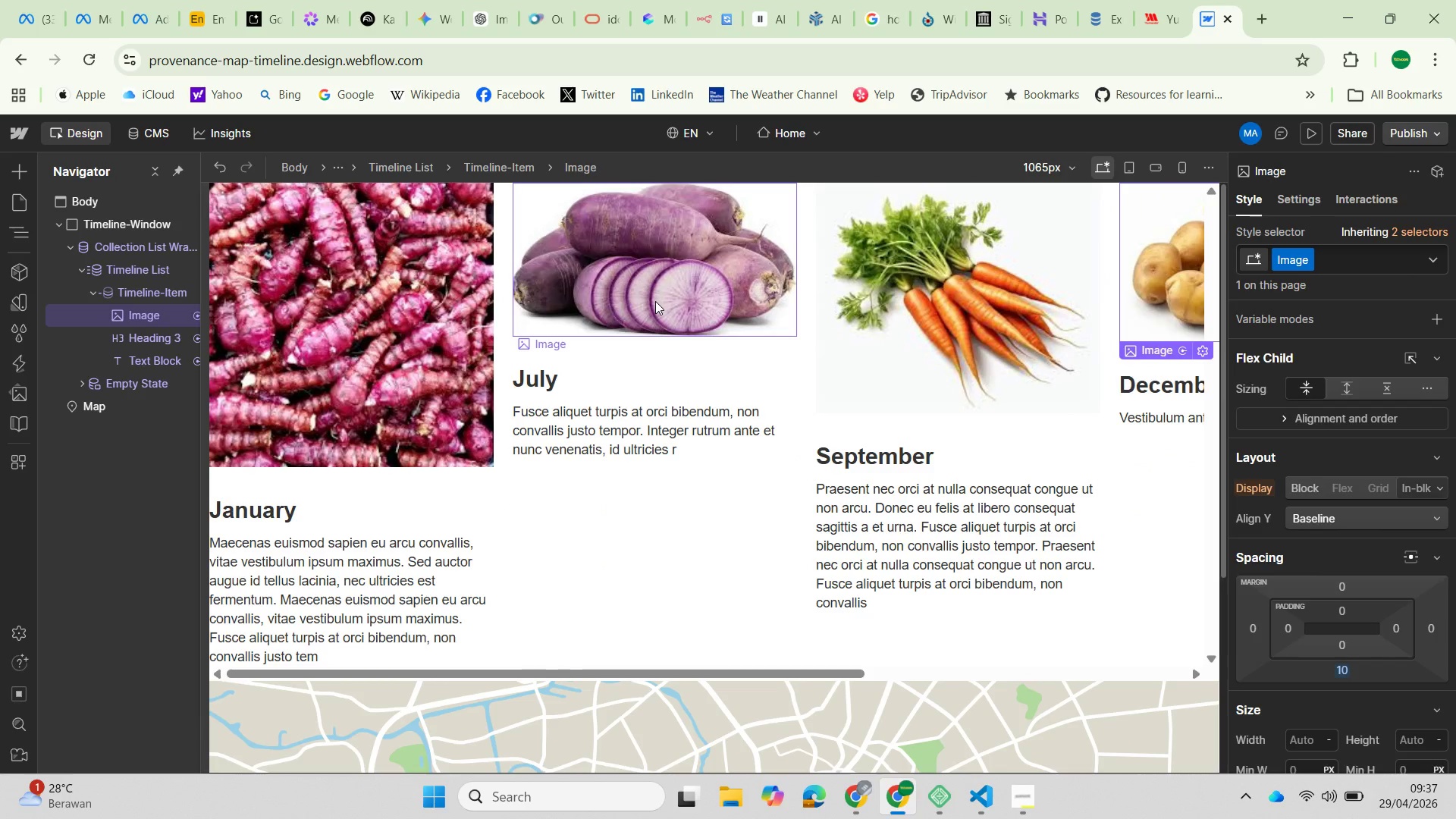 
left_click([396, 340])
 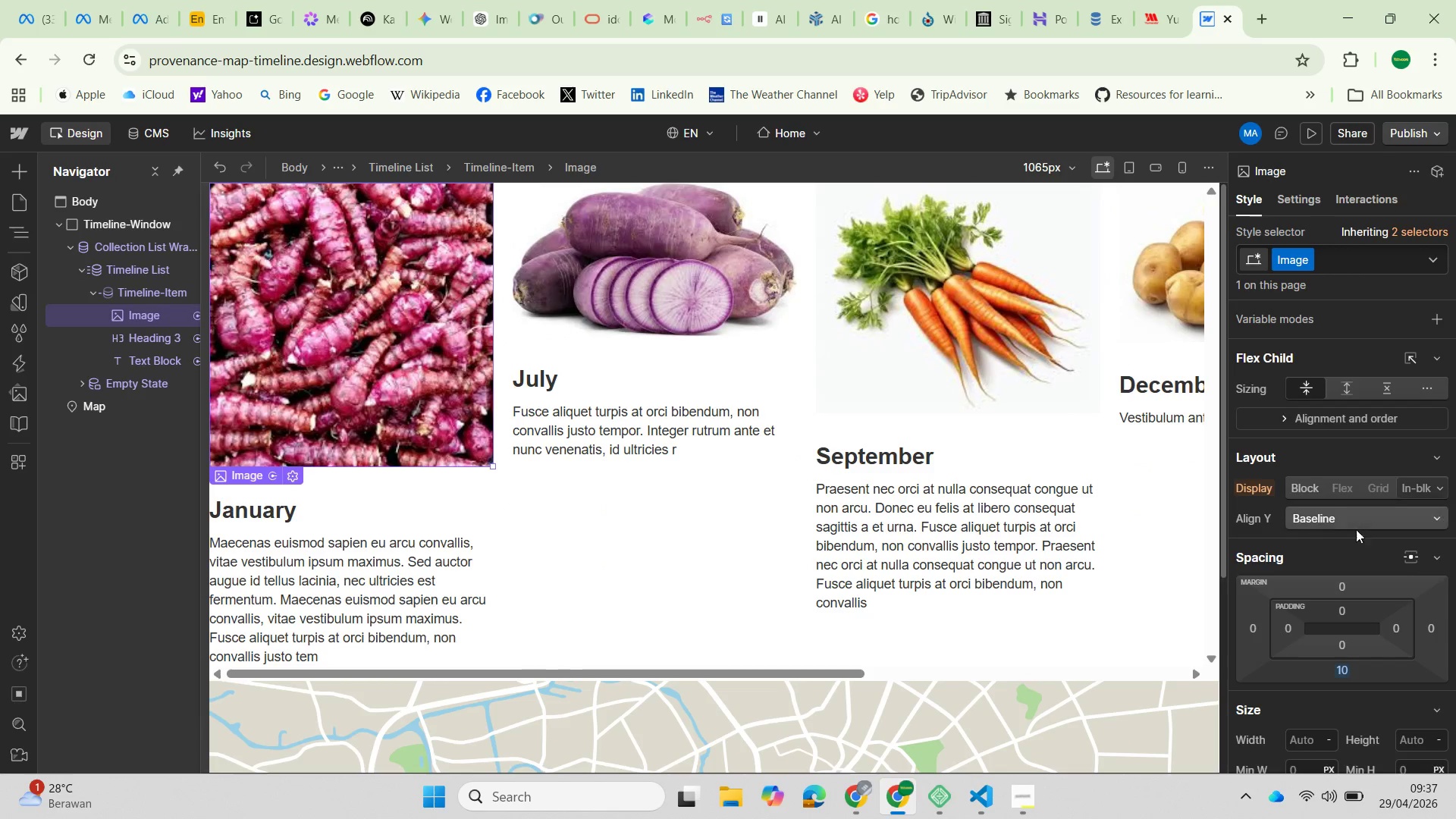 
scroll: coordinate [1335, 557], scroll_direction: down, amount: 2.0
 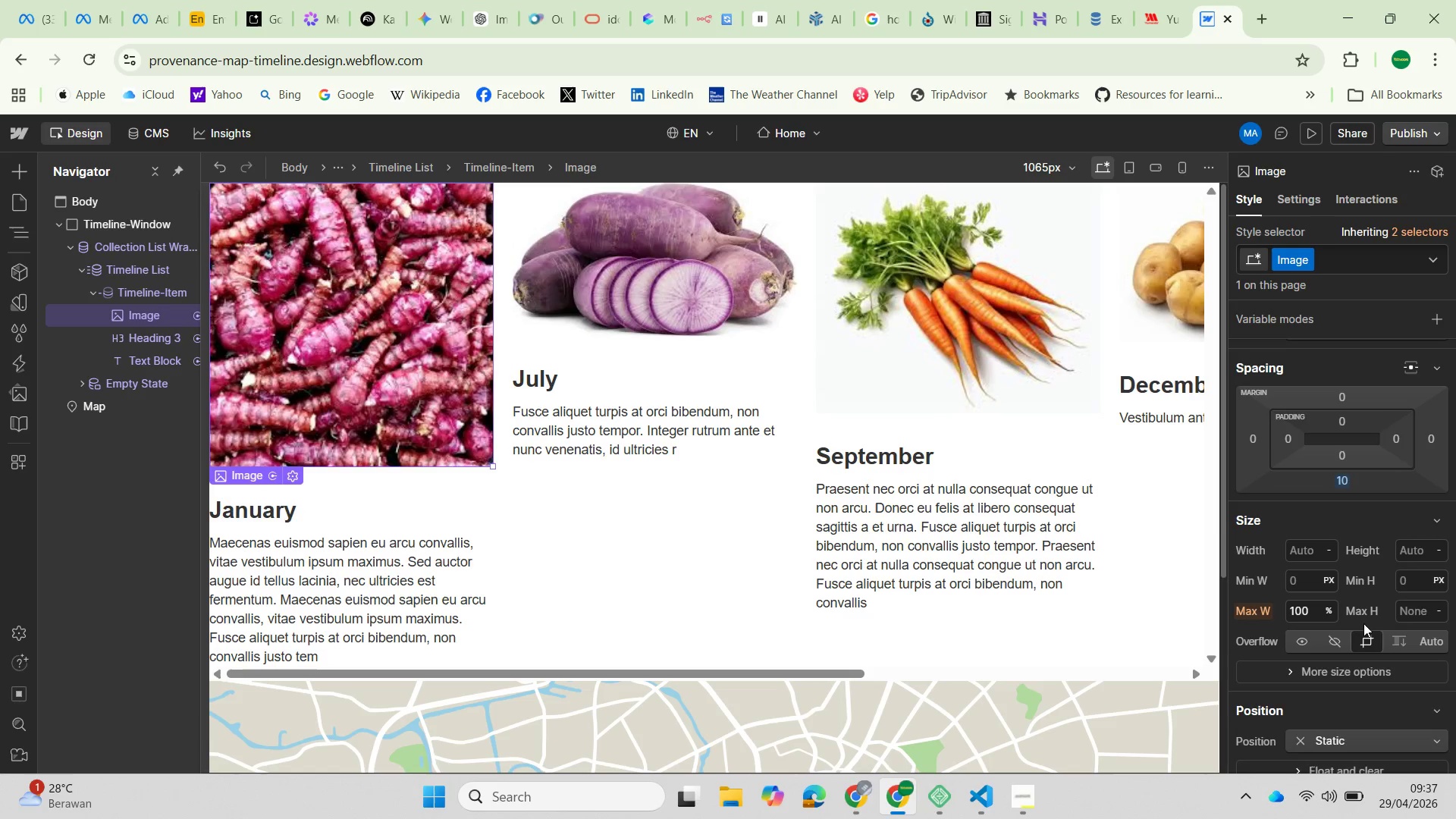 
wait(8.42)
 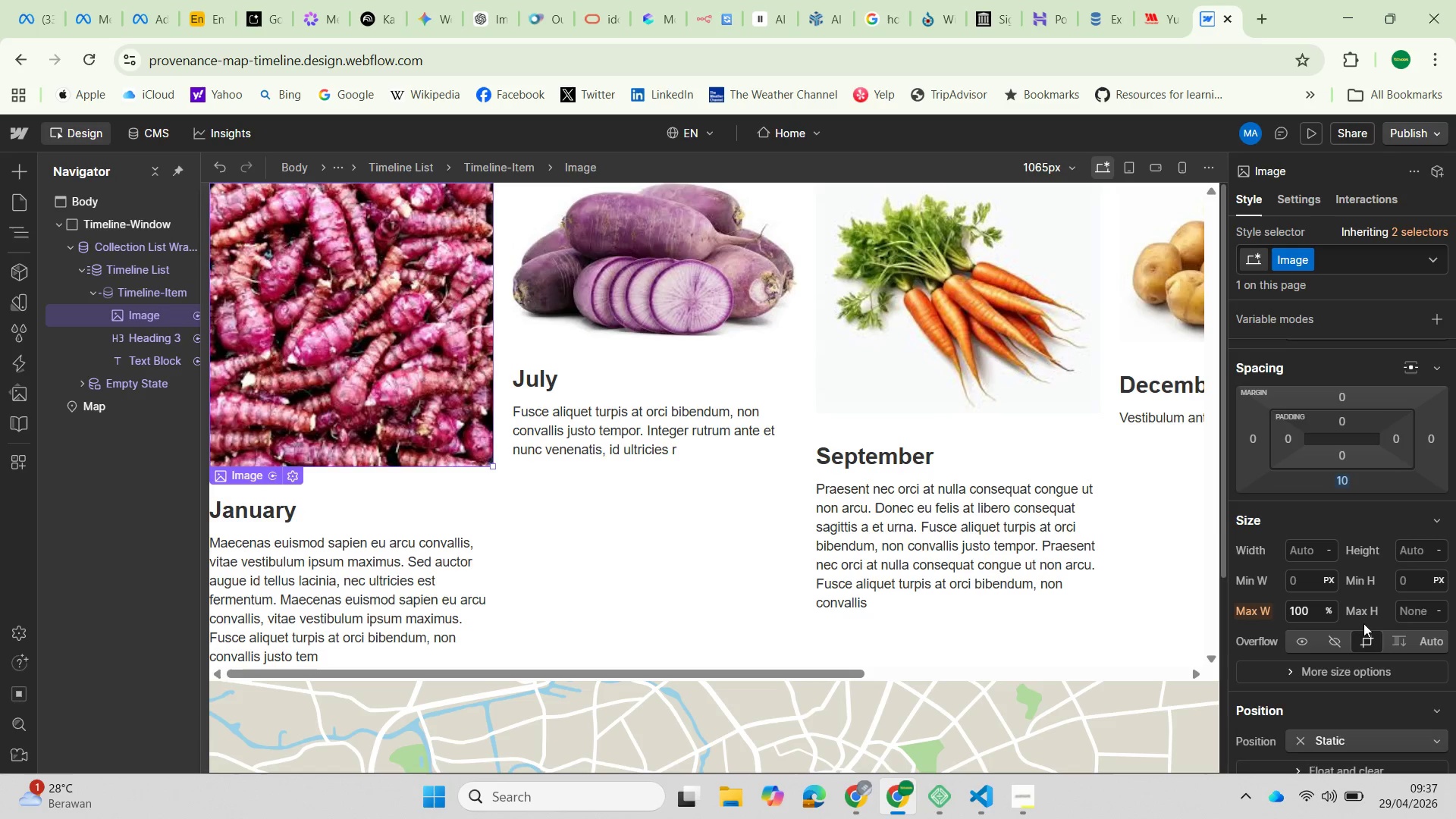 
left_click([1288, 541])
 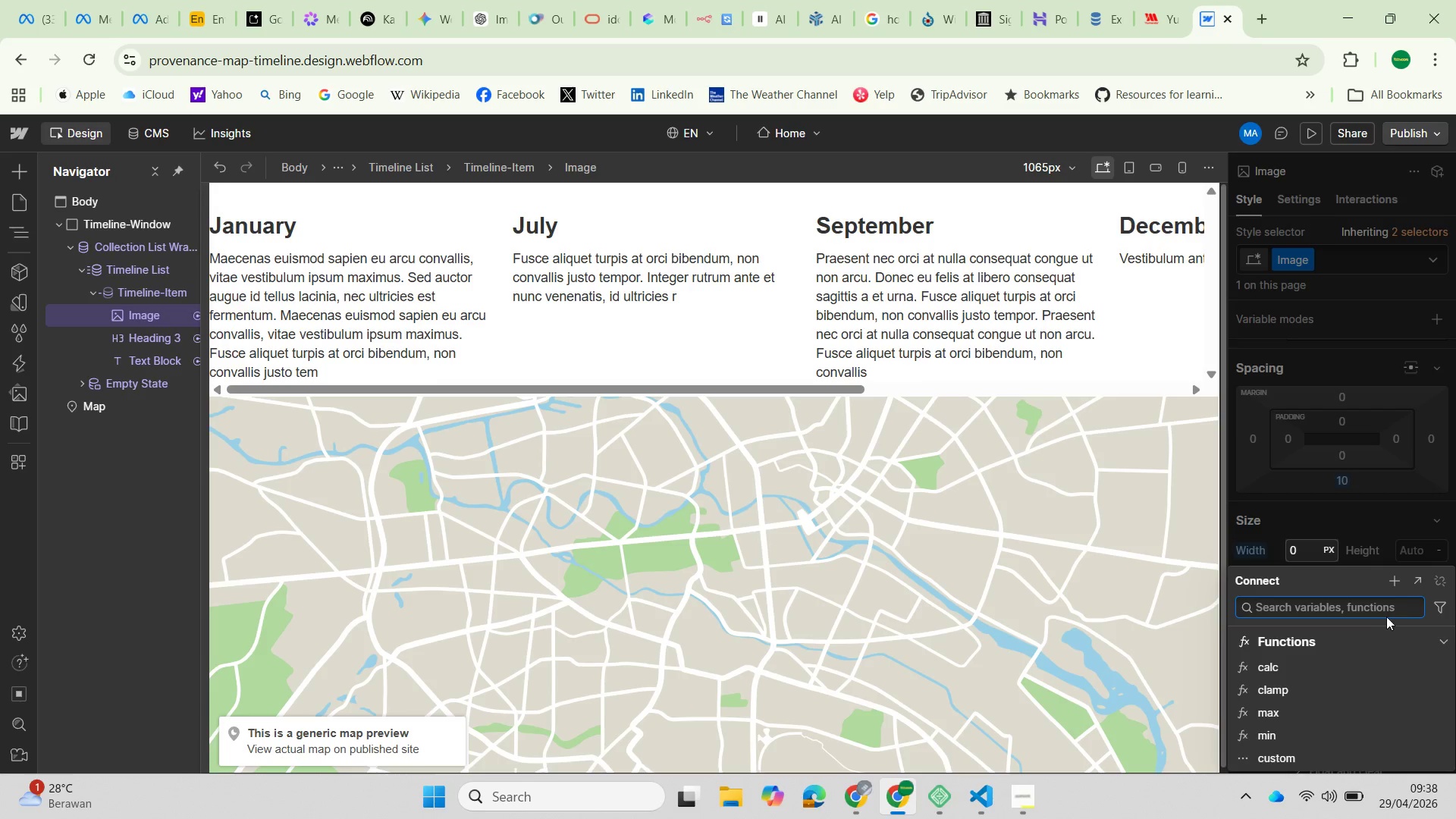 
left_click([1304, 503])
 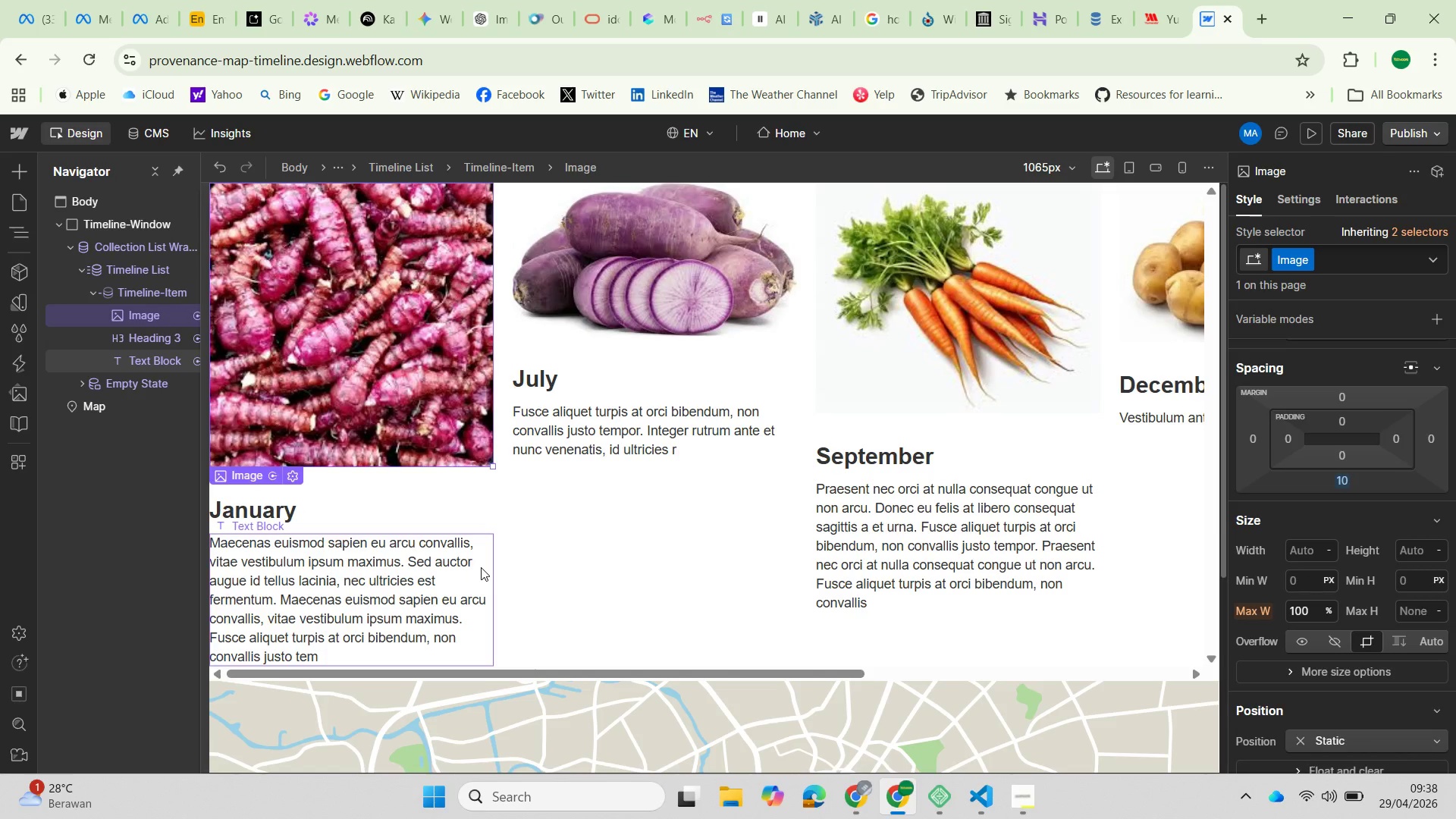 
wait(21.81)
 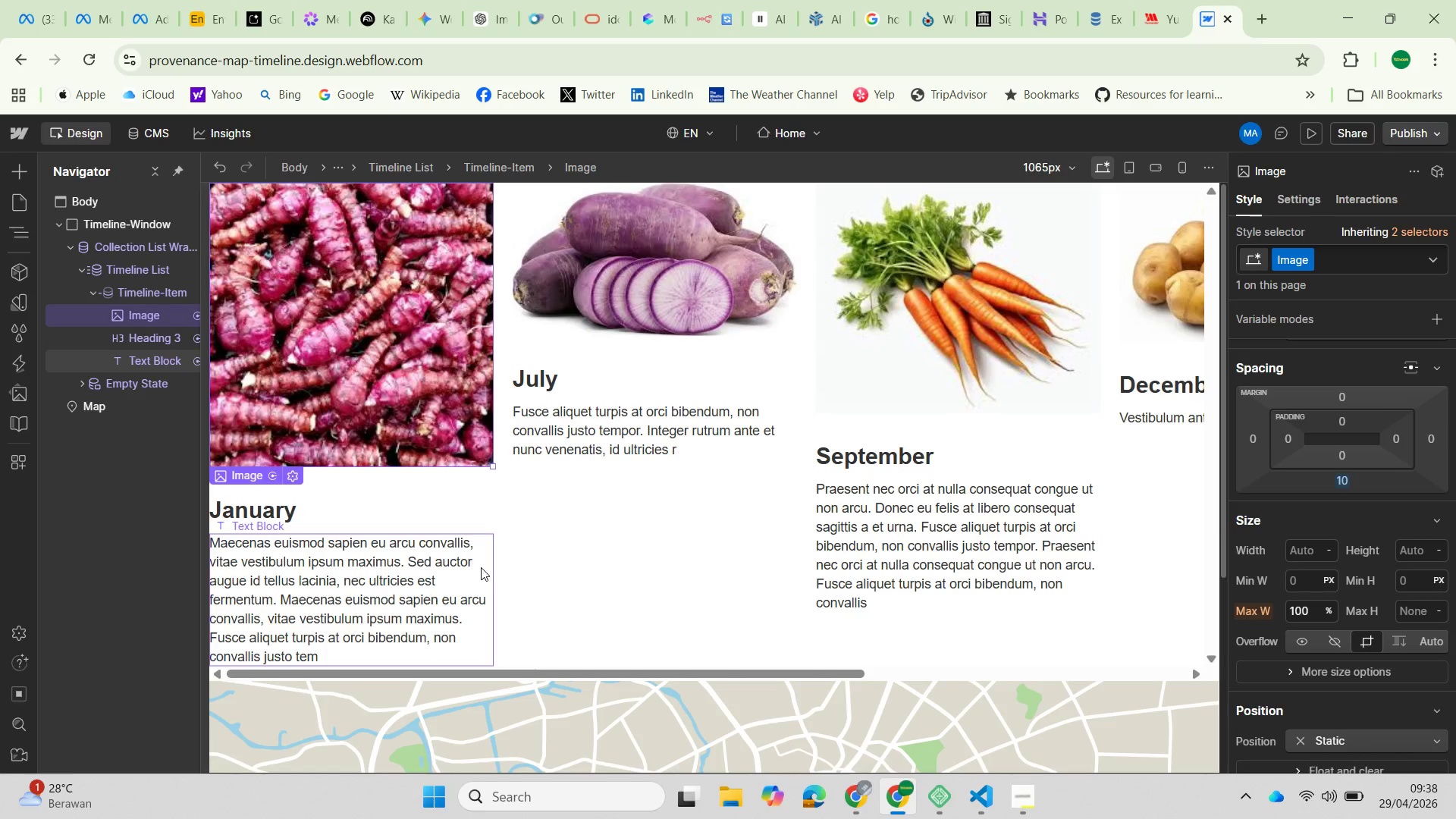 
left_click([144, 284])
 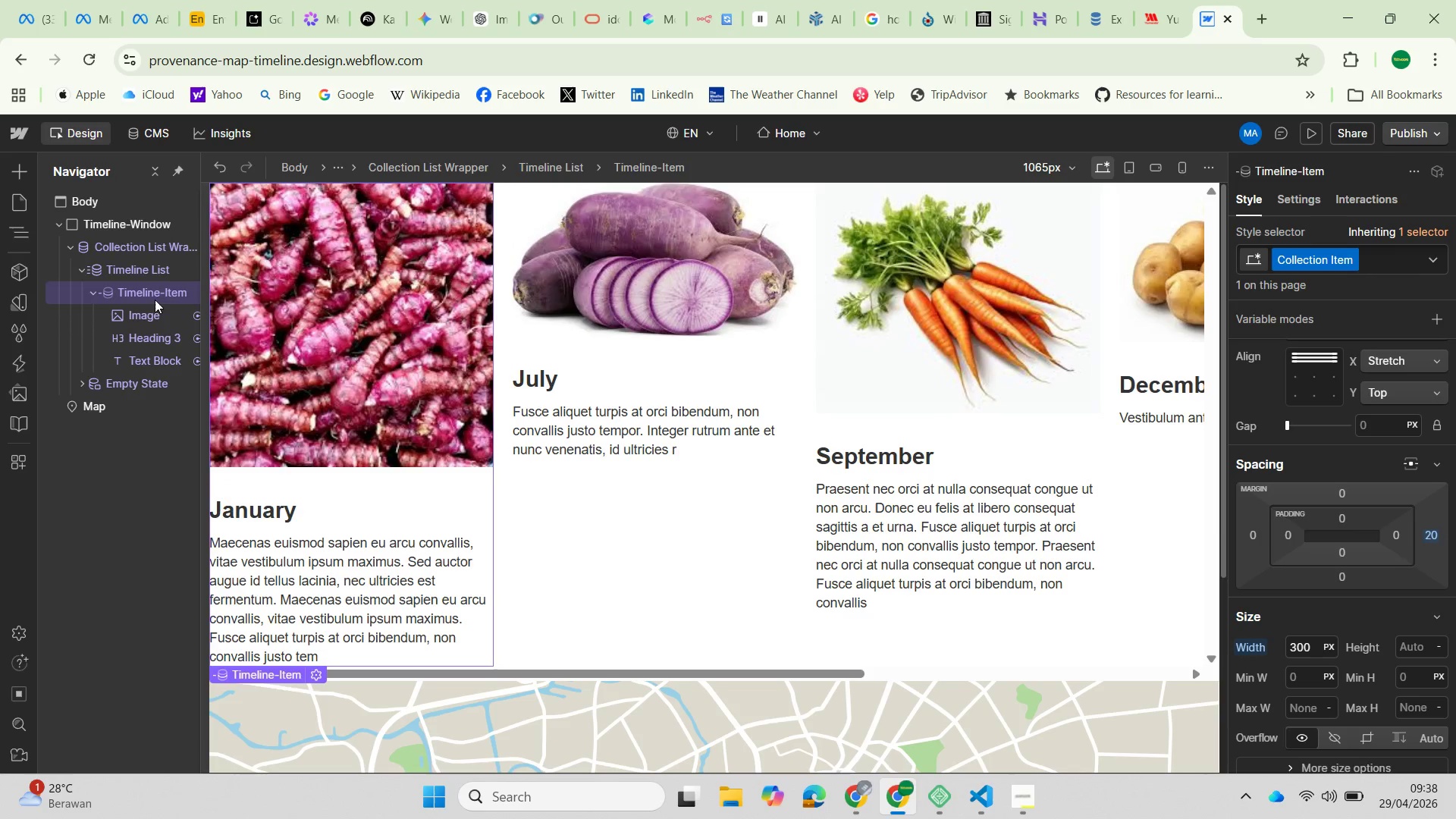 
wait(5.74)
 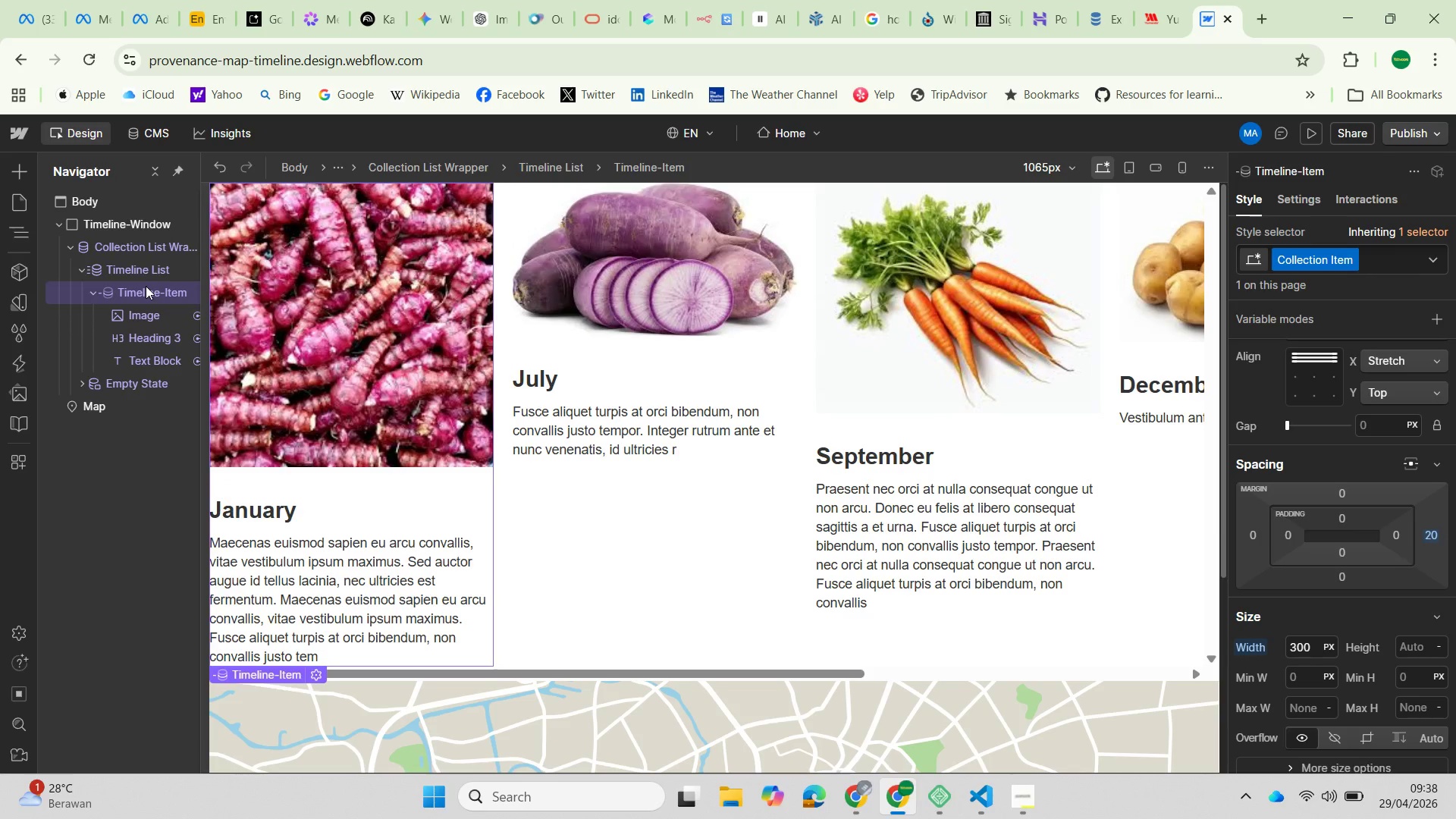 
left_click([149, 290])
 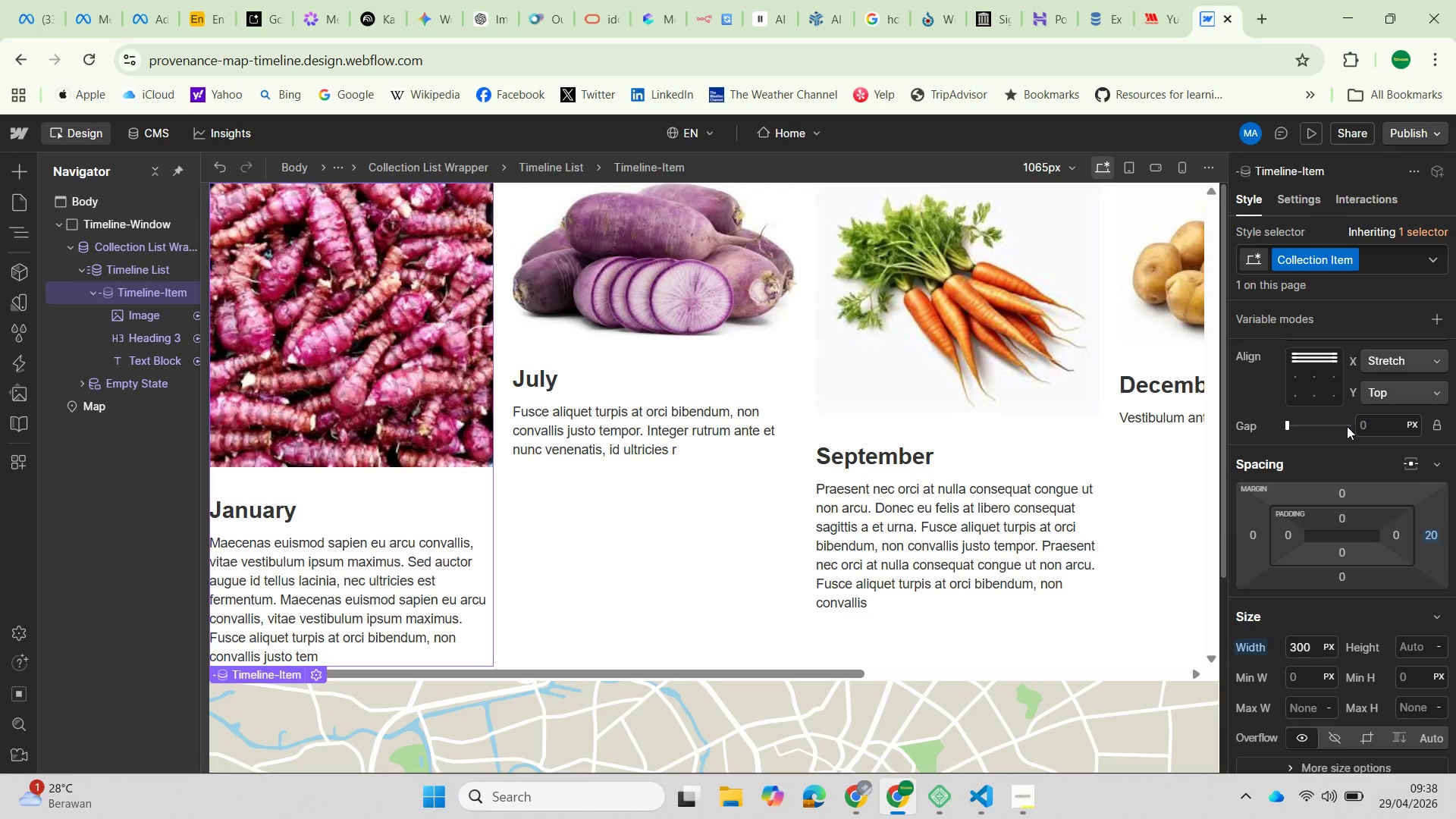 
wait(6.3)
 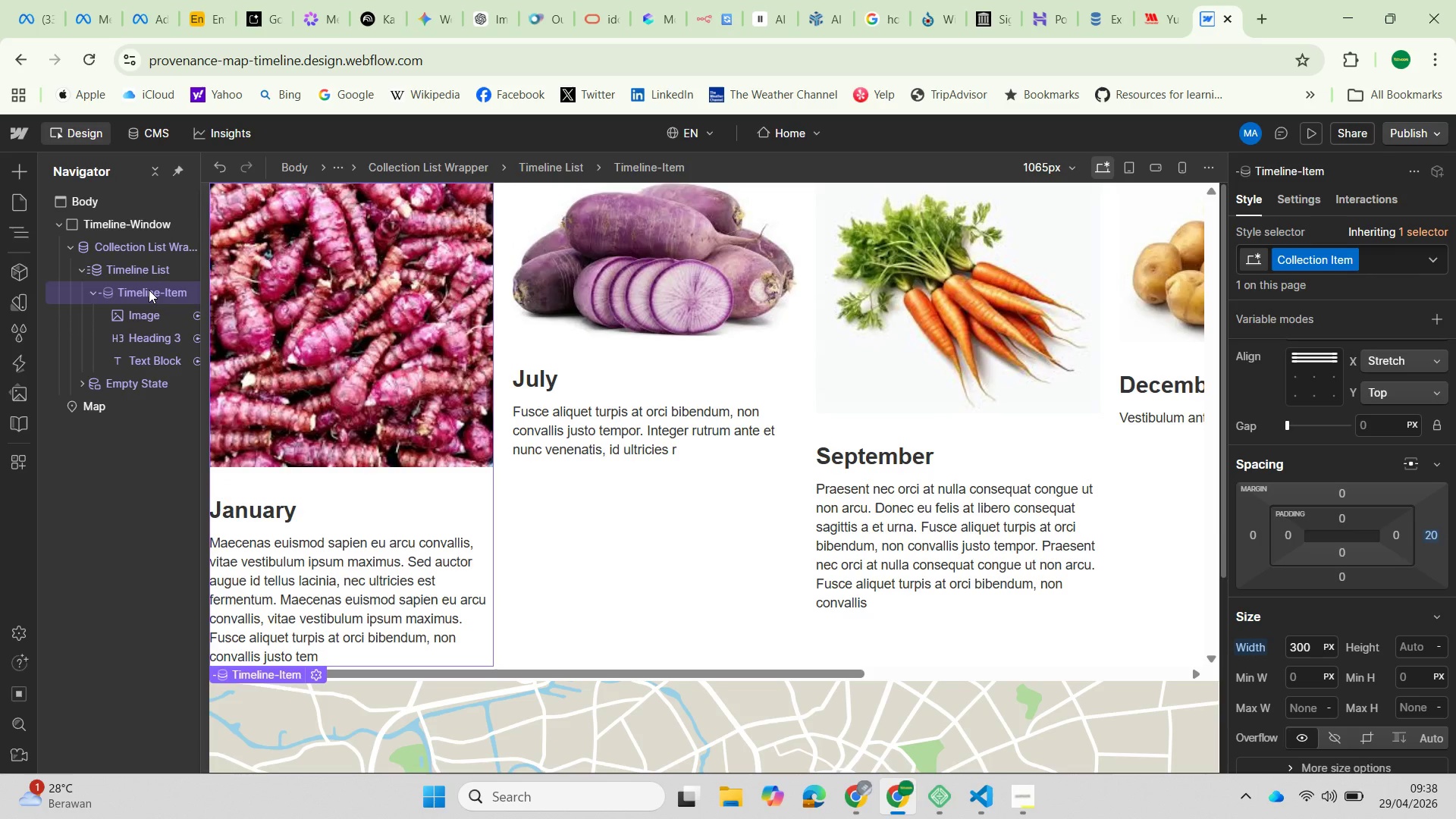 
scroll: coordinate [1320, 603], scroll_direction: down, amount: 3.0
 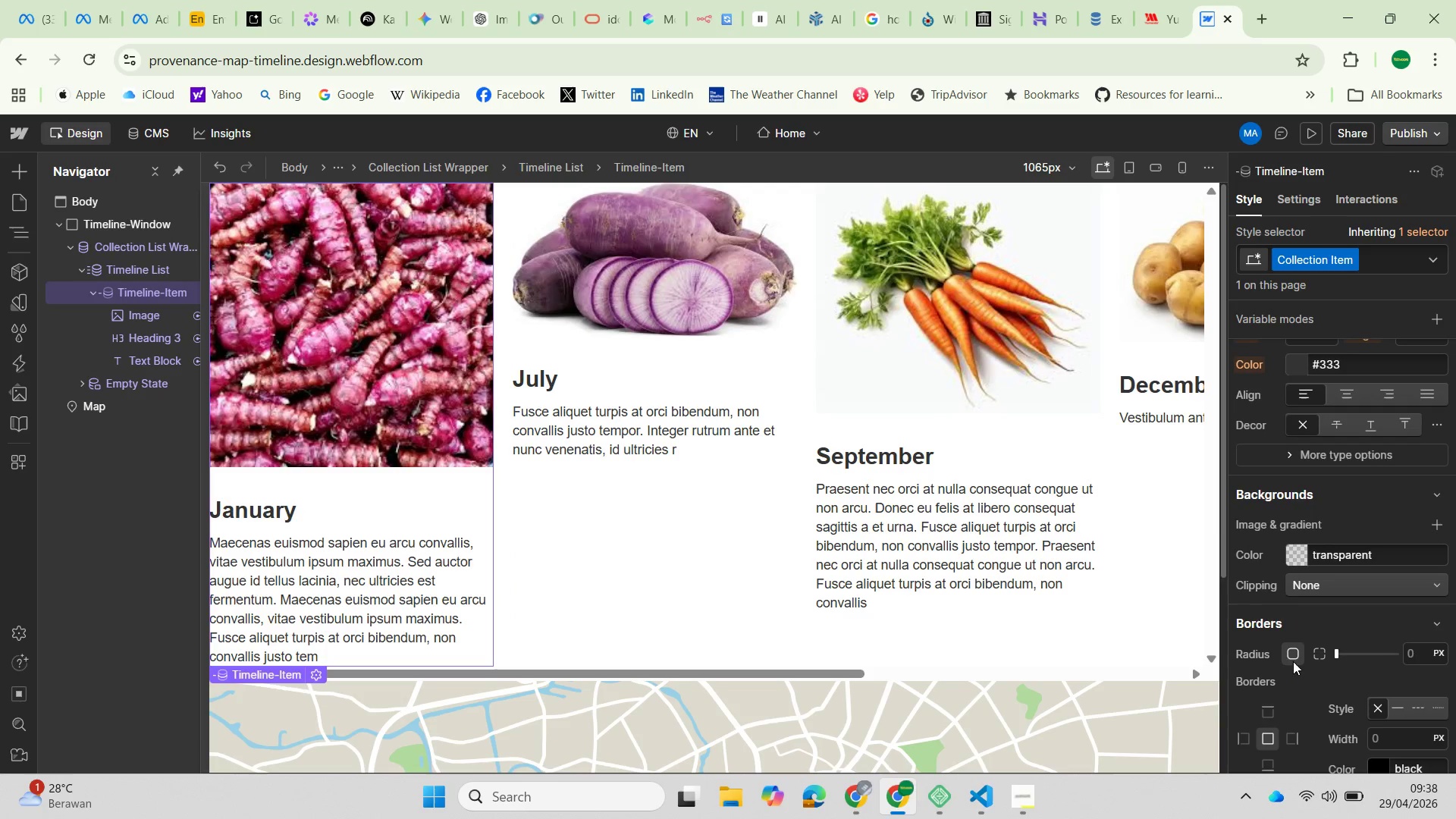 
left_click([1268, 709])
 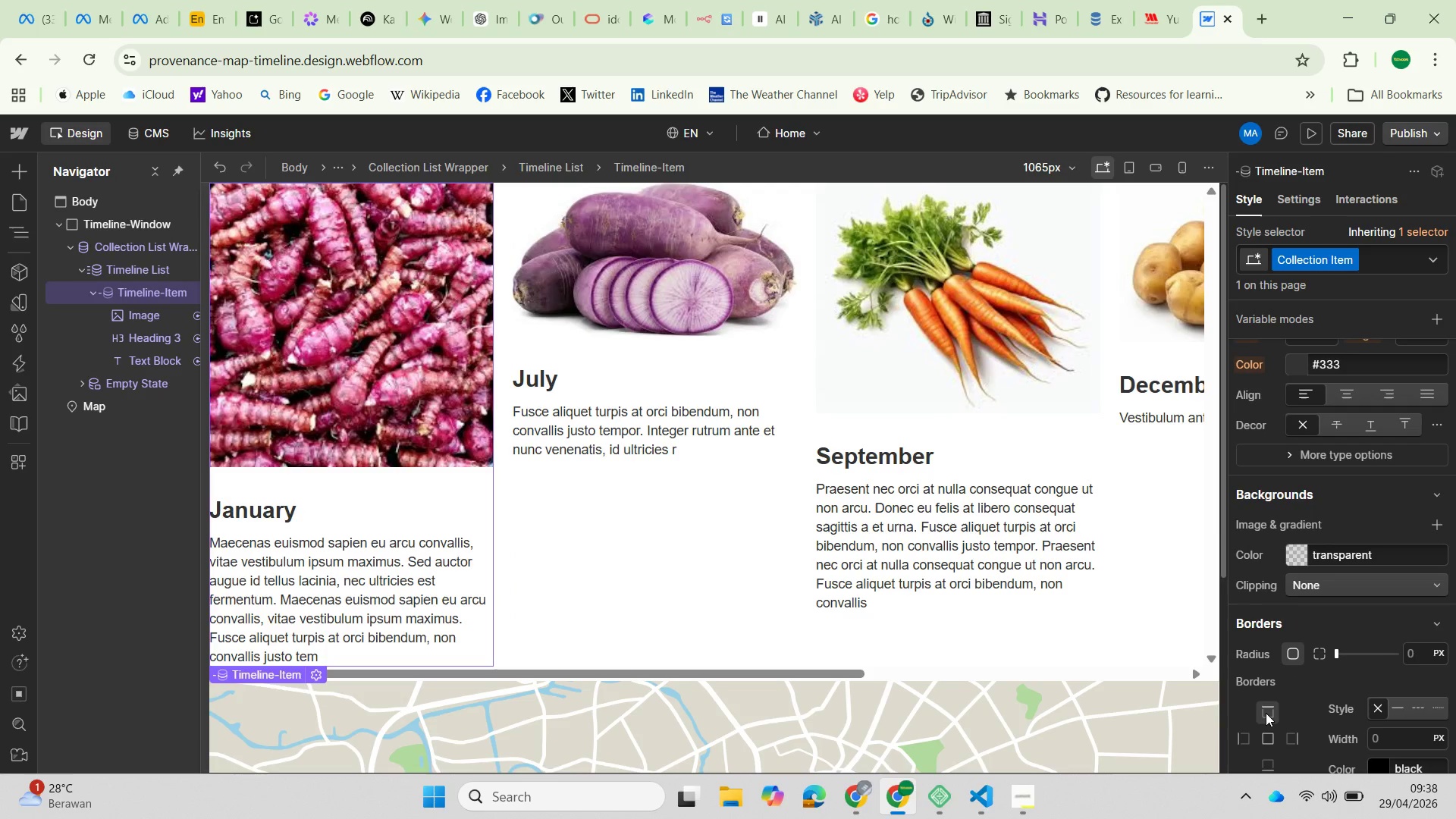 
left_click([1263, 711])
 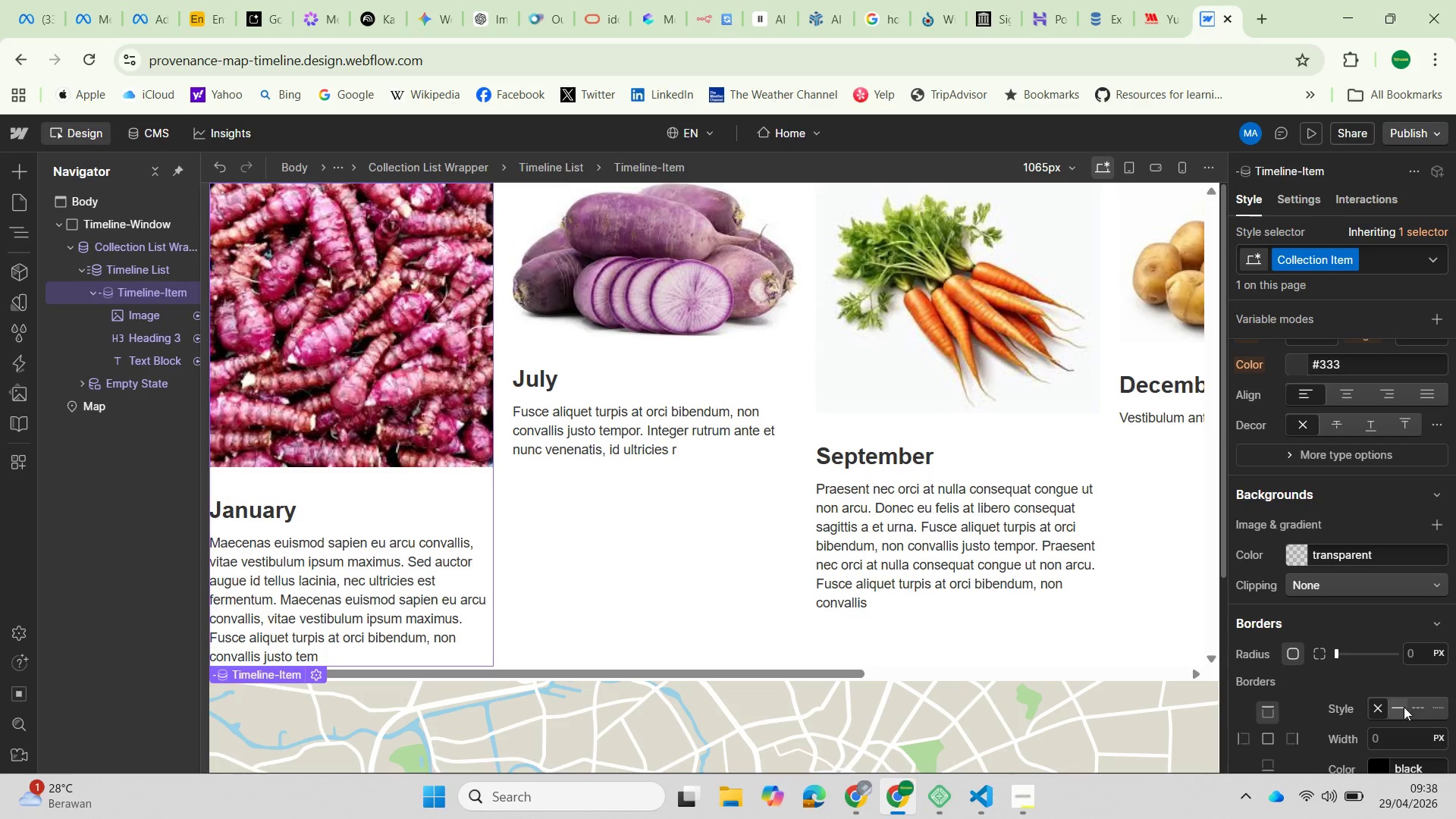 
wait(7.29)
 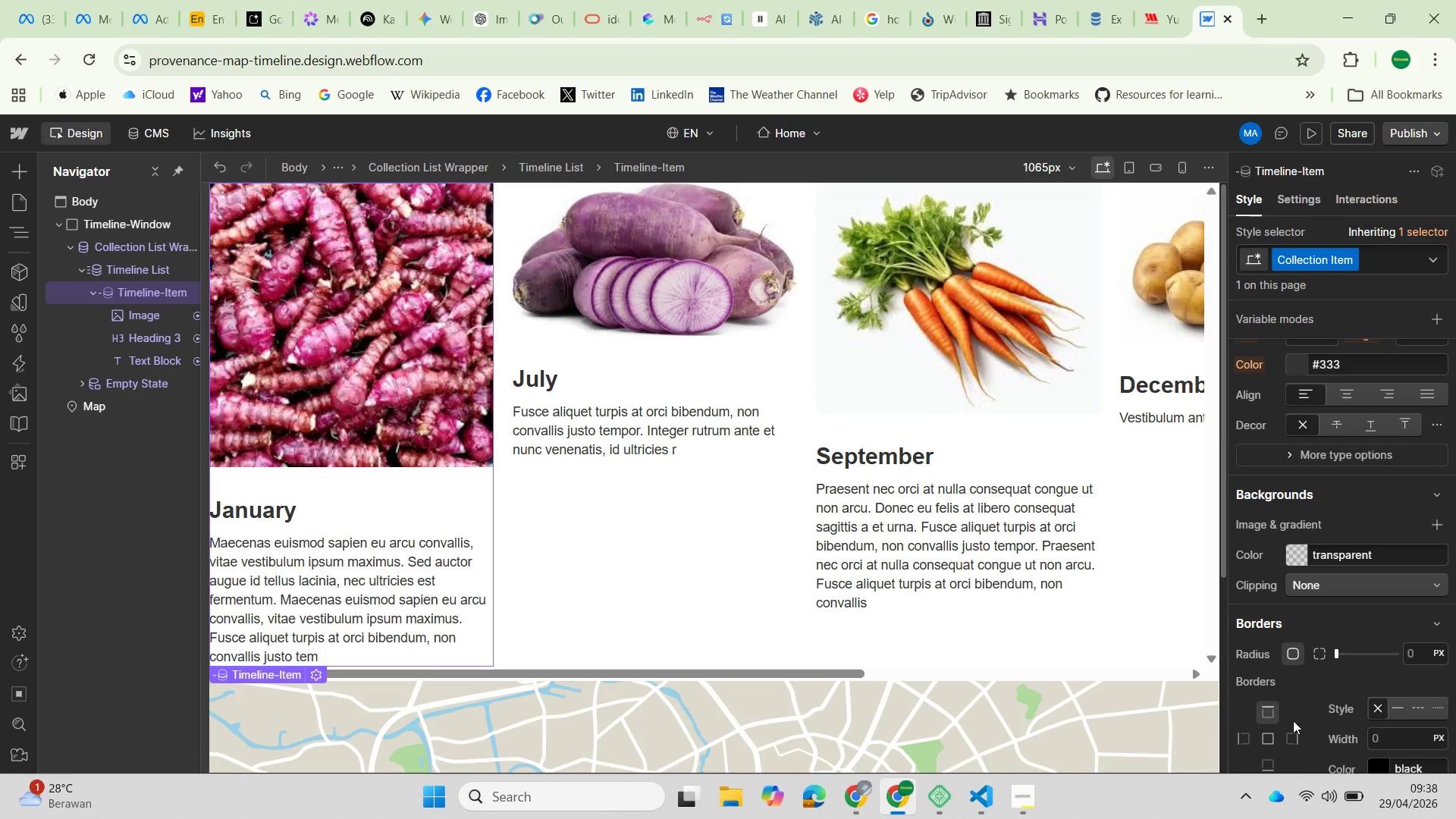 
mouse_move([1357, 696])
 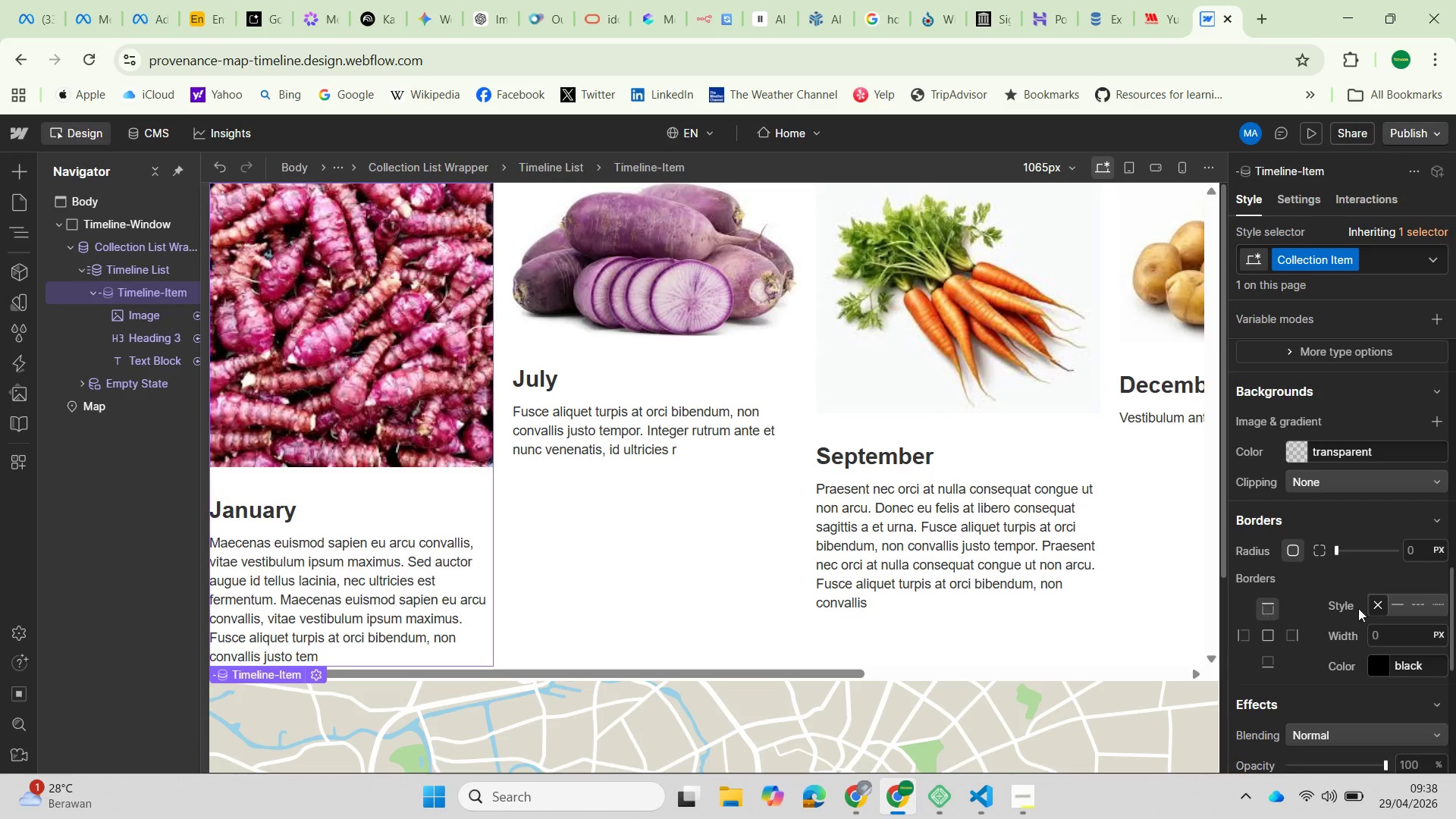 
left_click([1398, 605])
 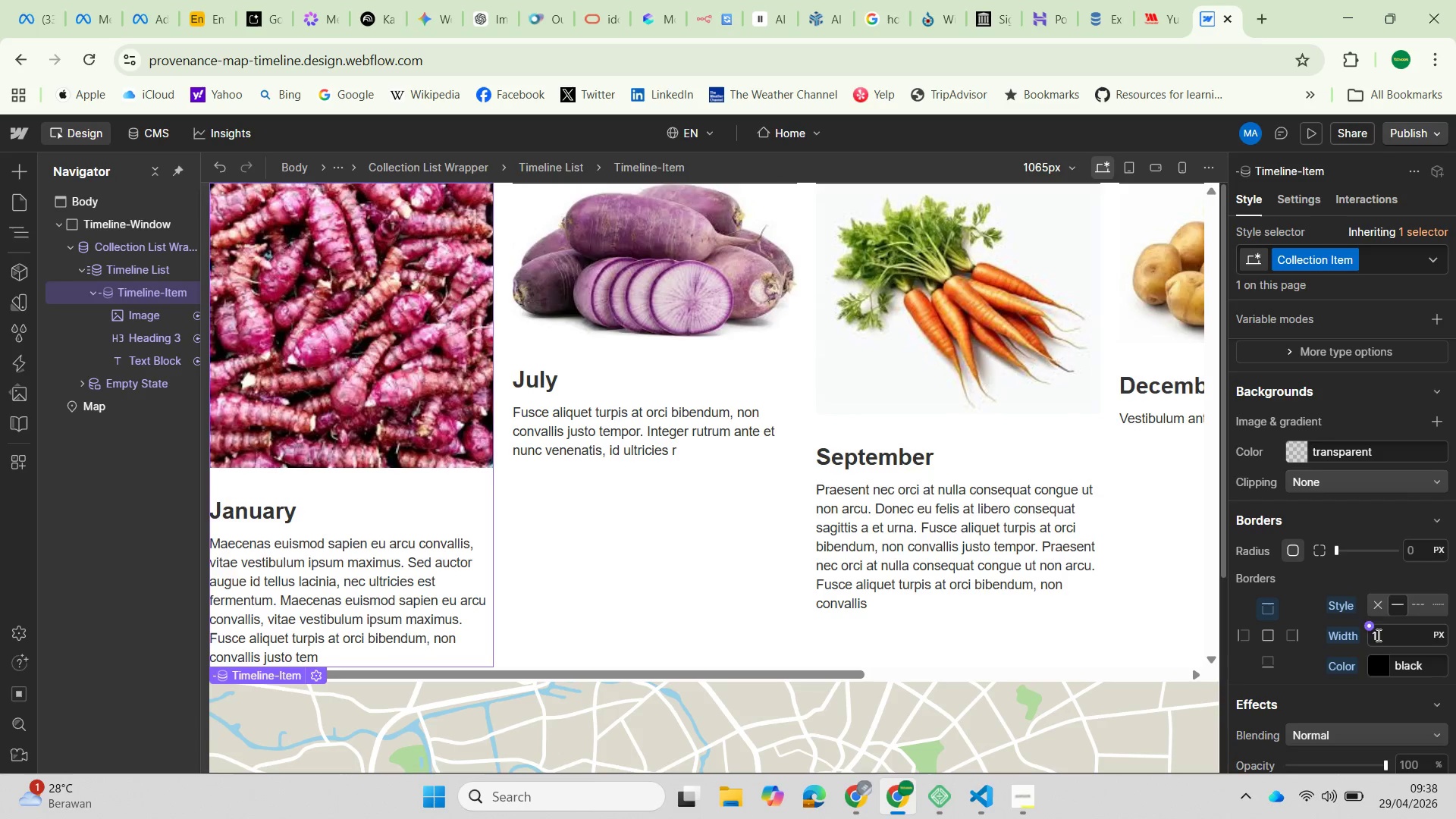 
left_click([1377, 634])
 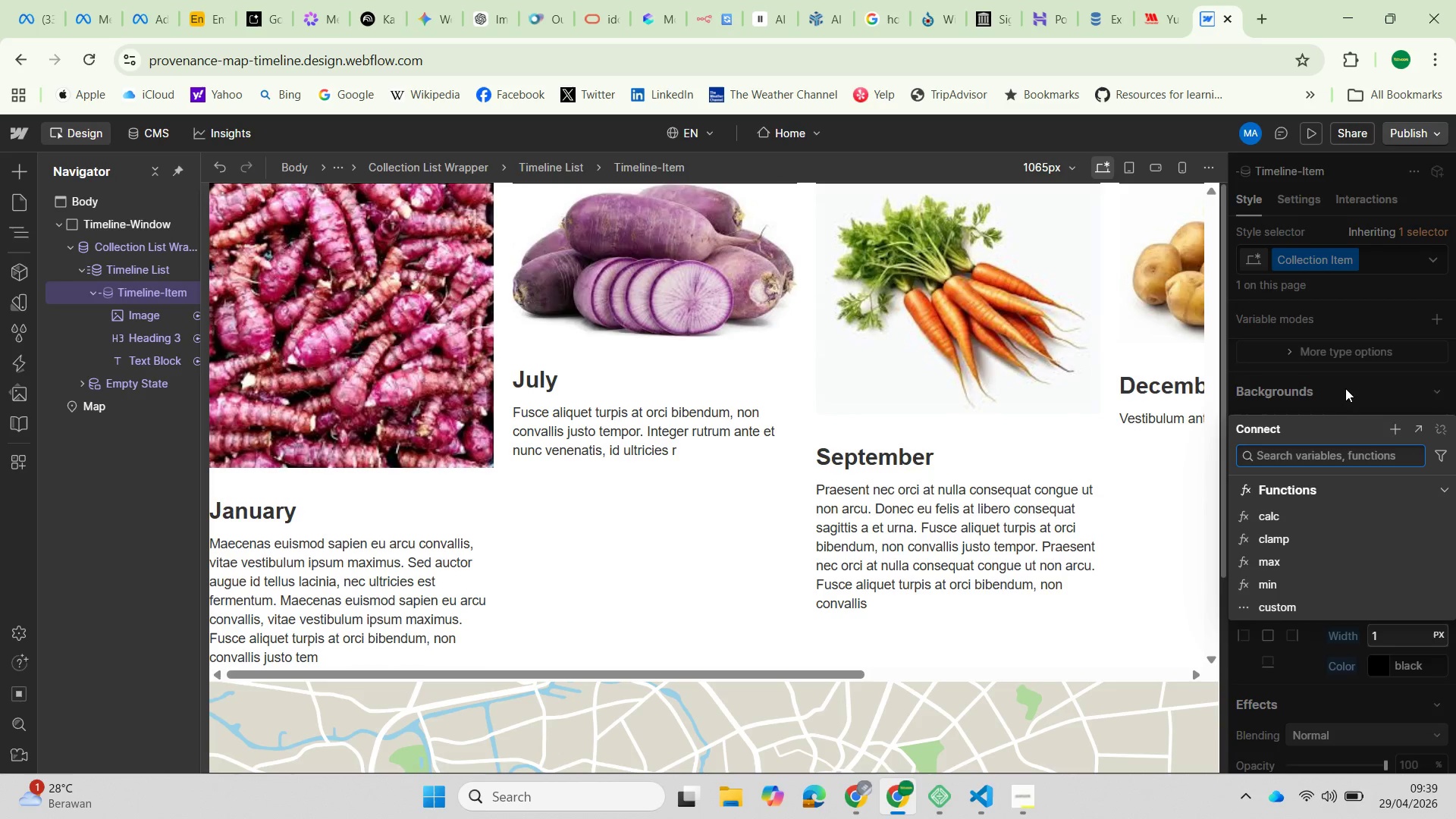 
left_click([1345, 388])
 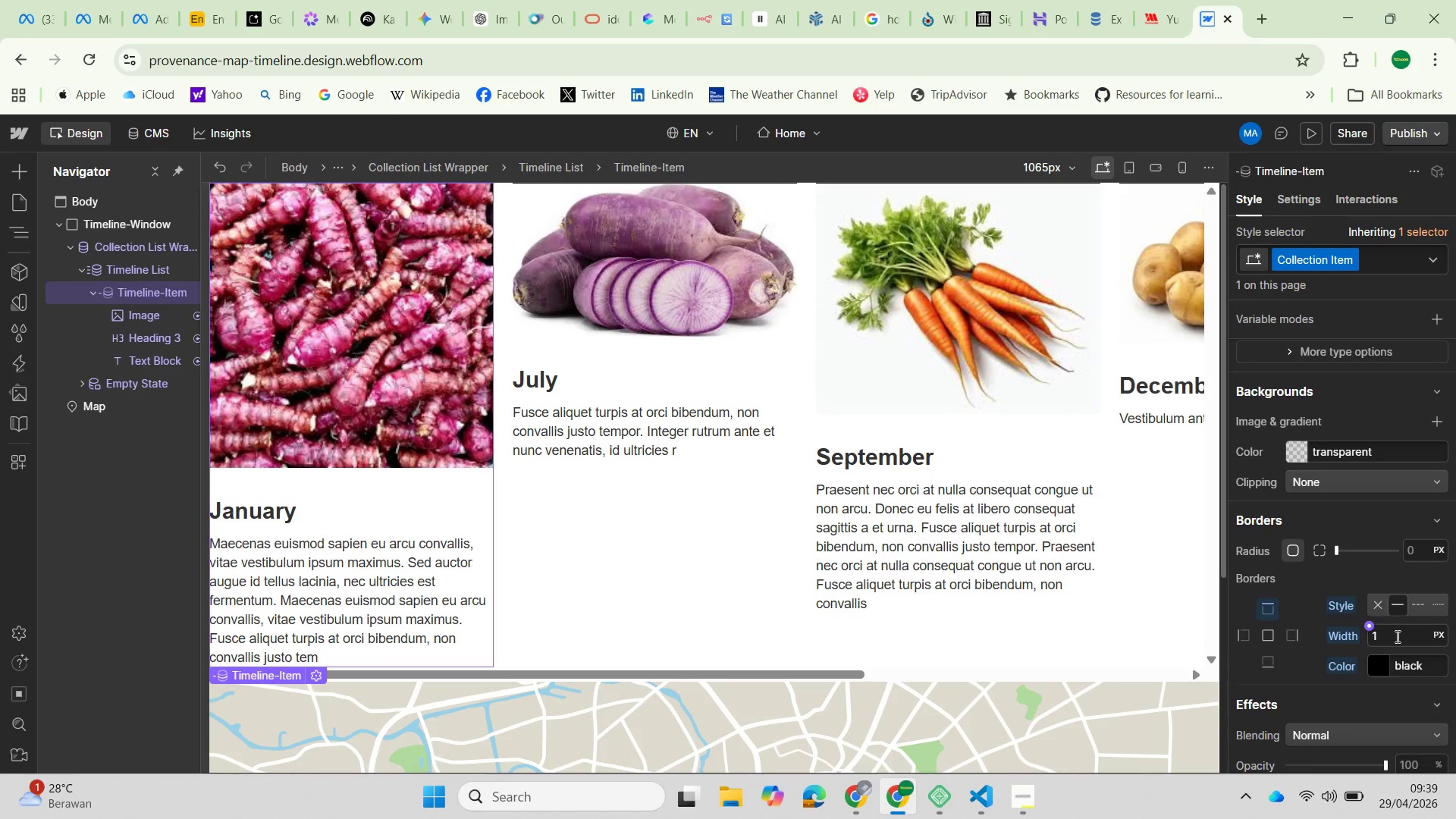 
left_click_drag(start_coordinate=[1395, 639], to_coordinate=[1379, 640])
 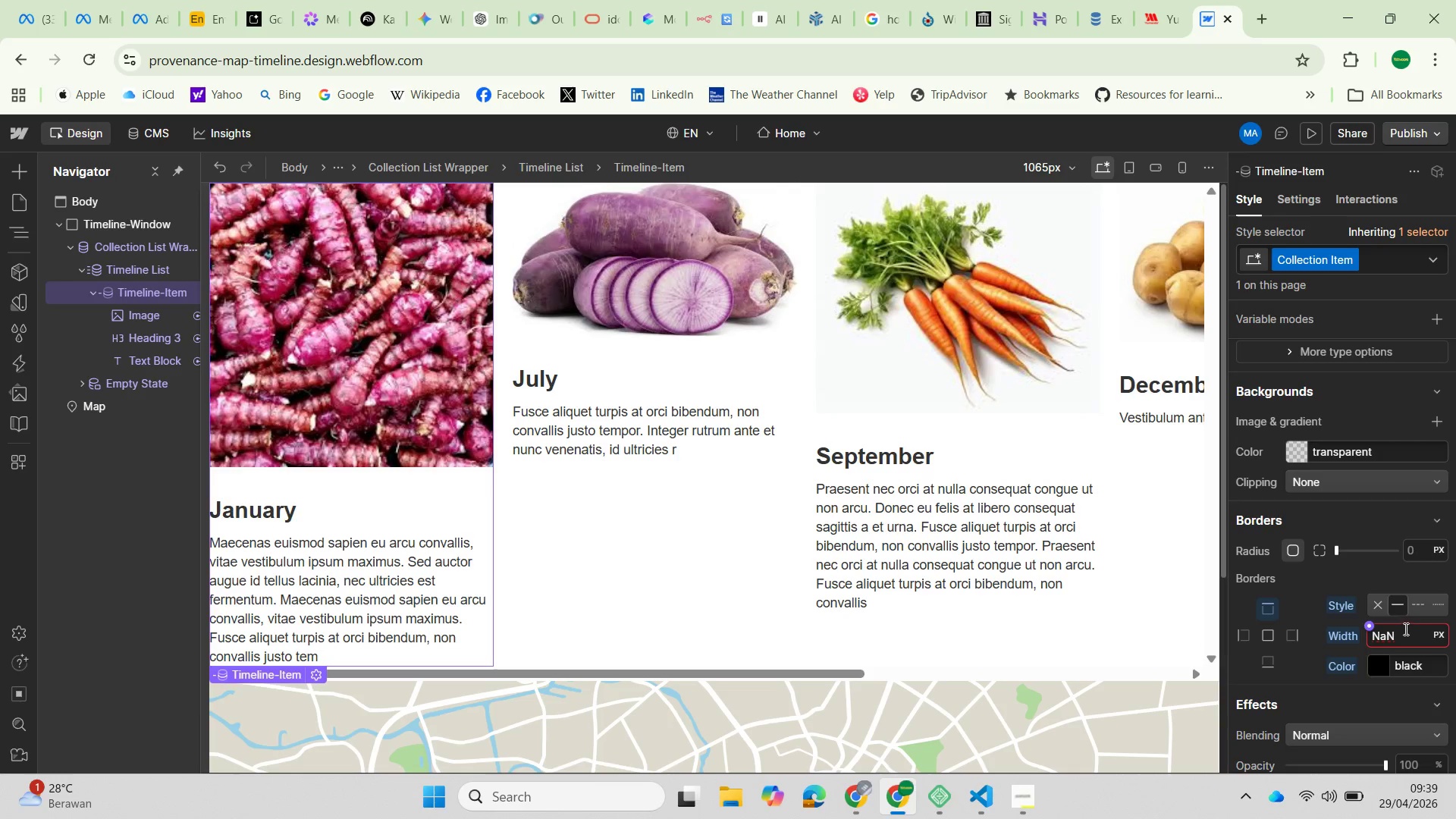 
left_click_drag(start_coordinate=[1404, 629], to_coordinate=[1376, 643])
 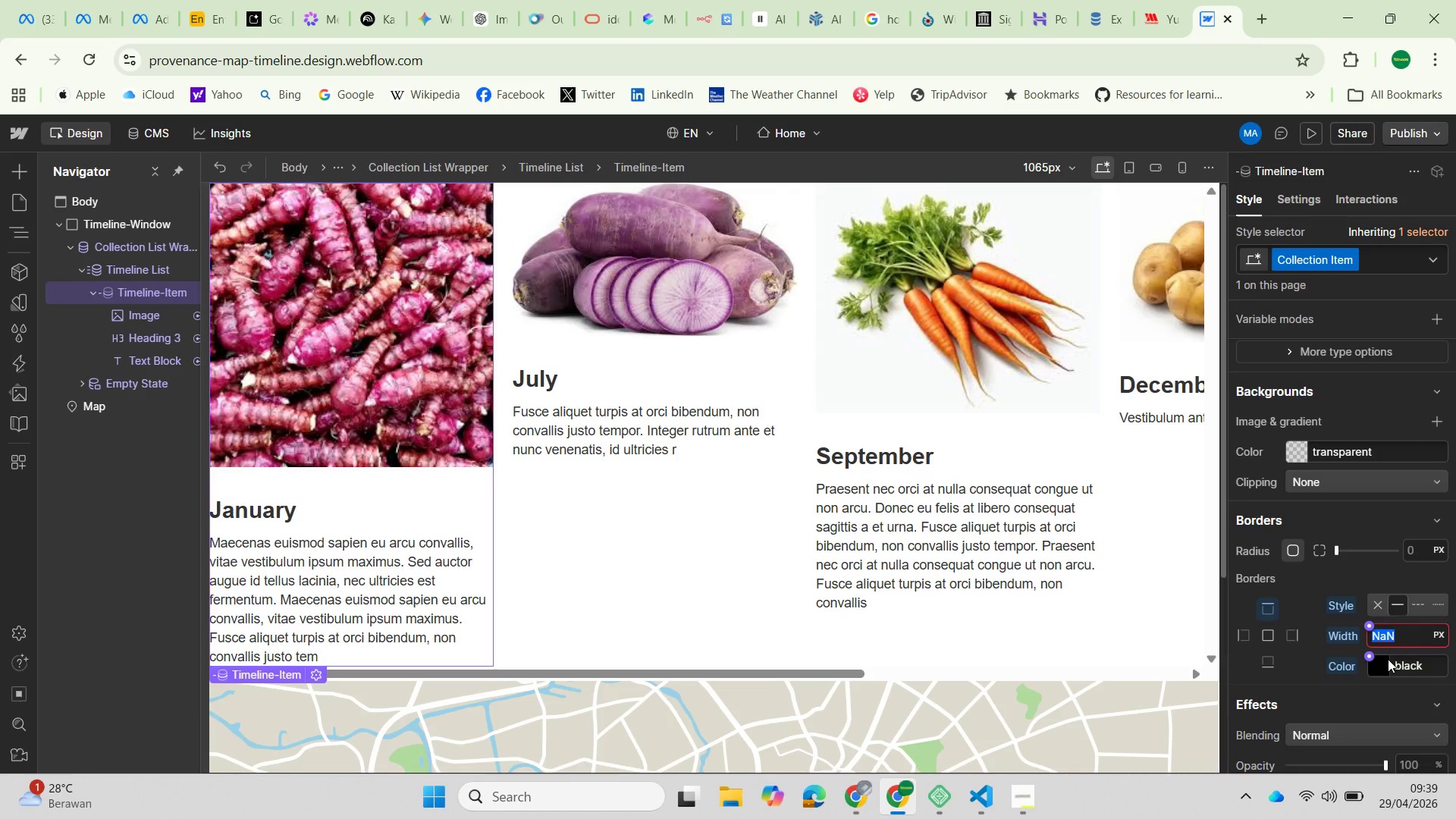 
key(2)
 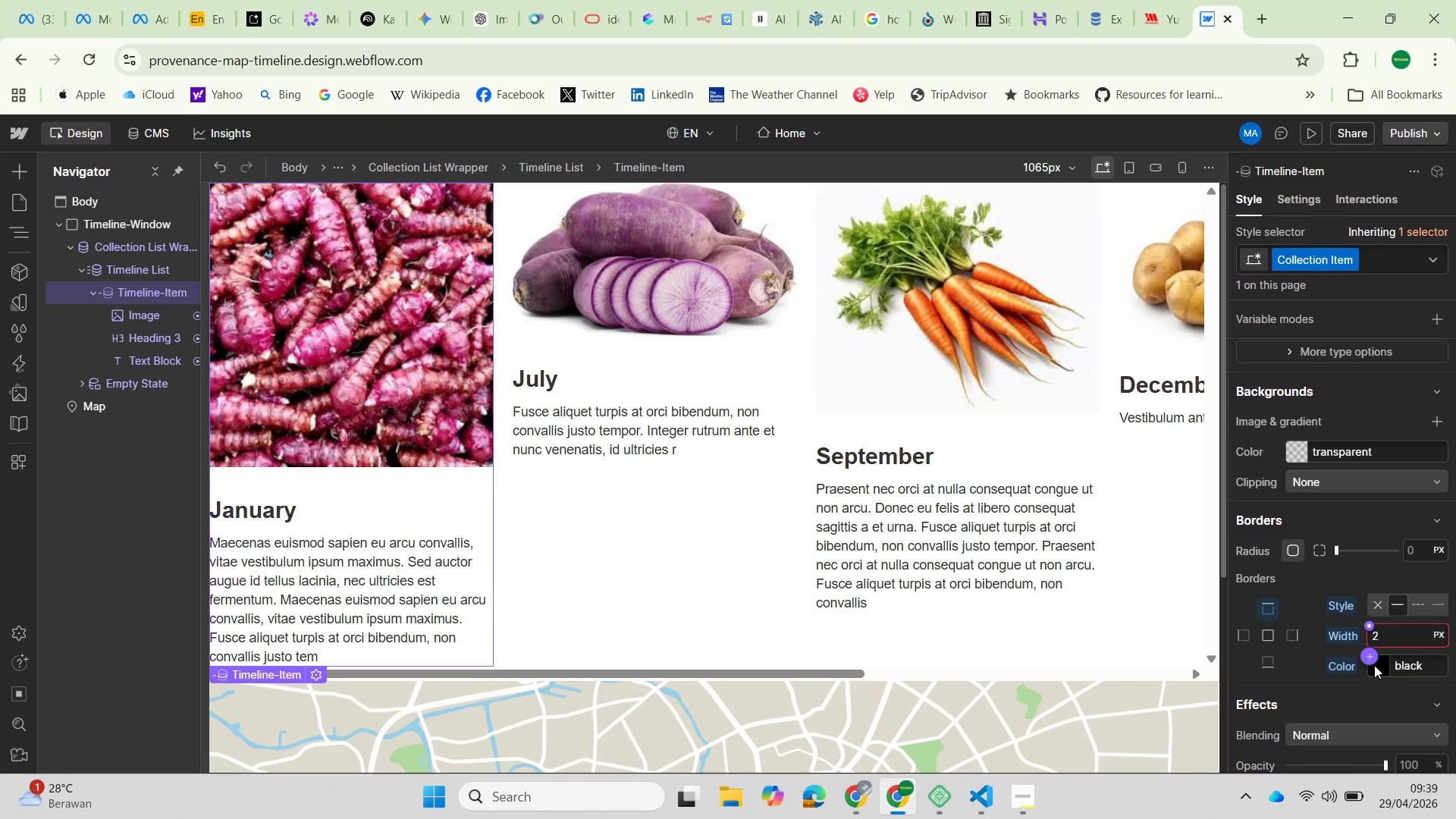 
key(Enter)
 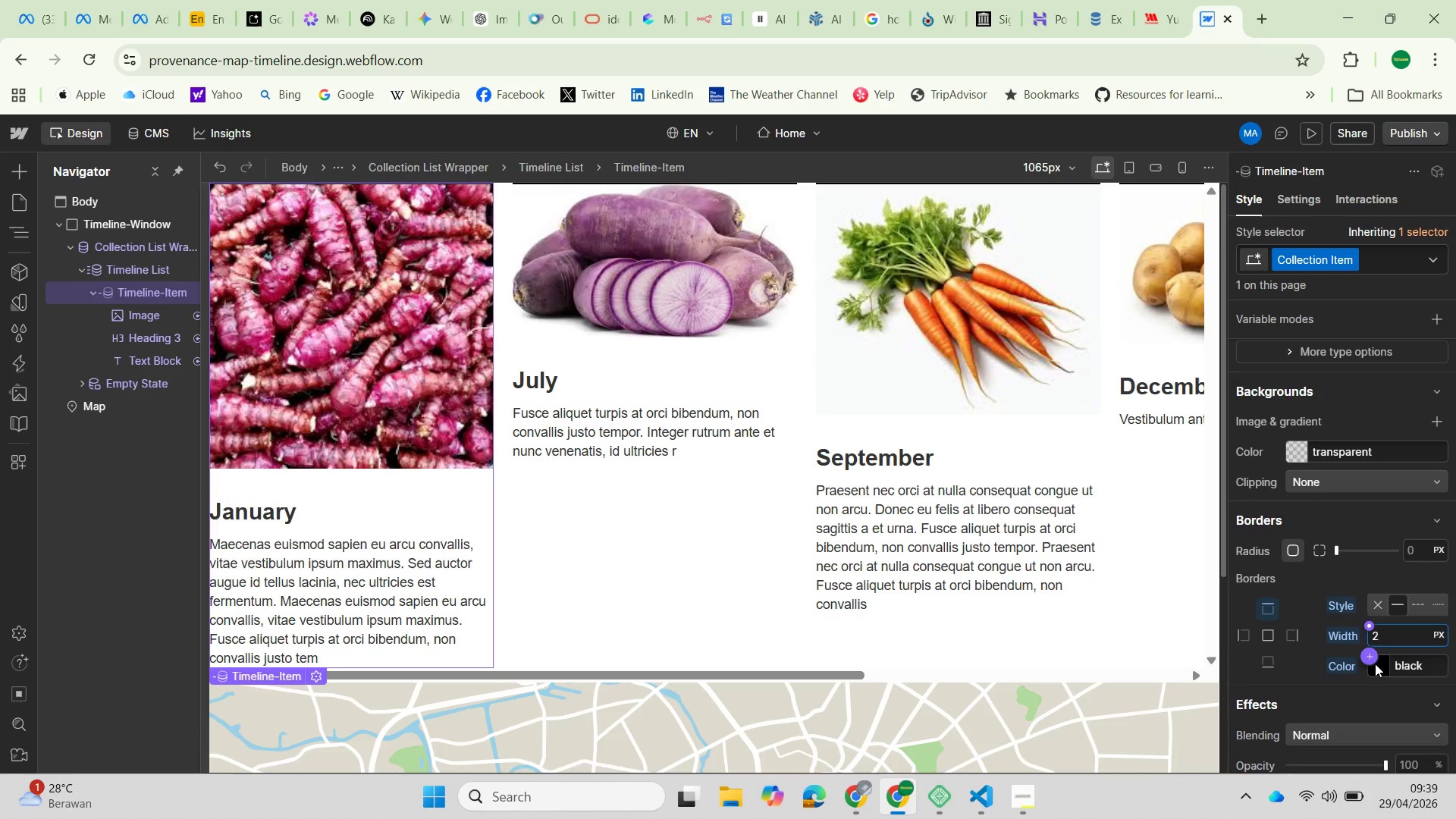 
wait(5.27)
 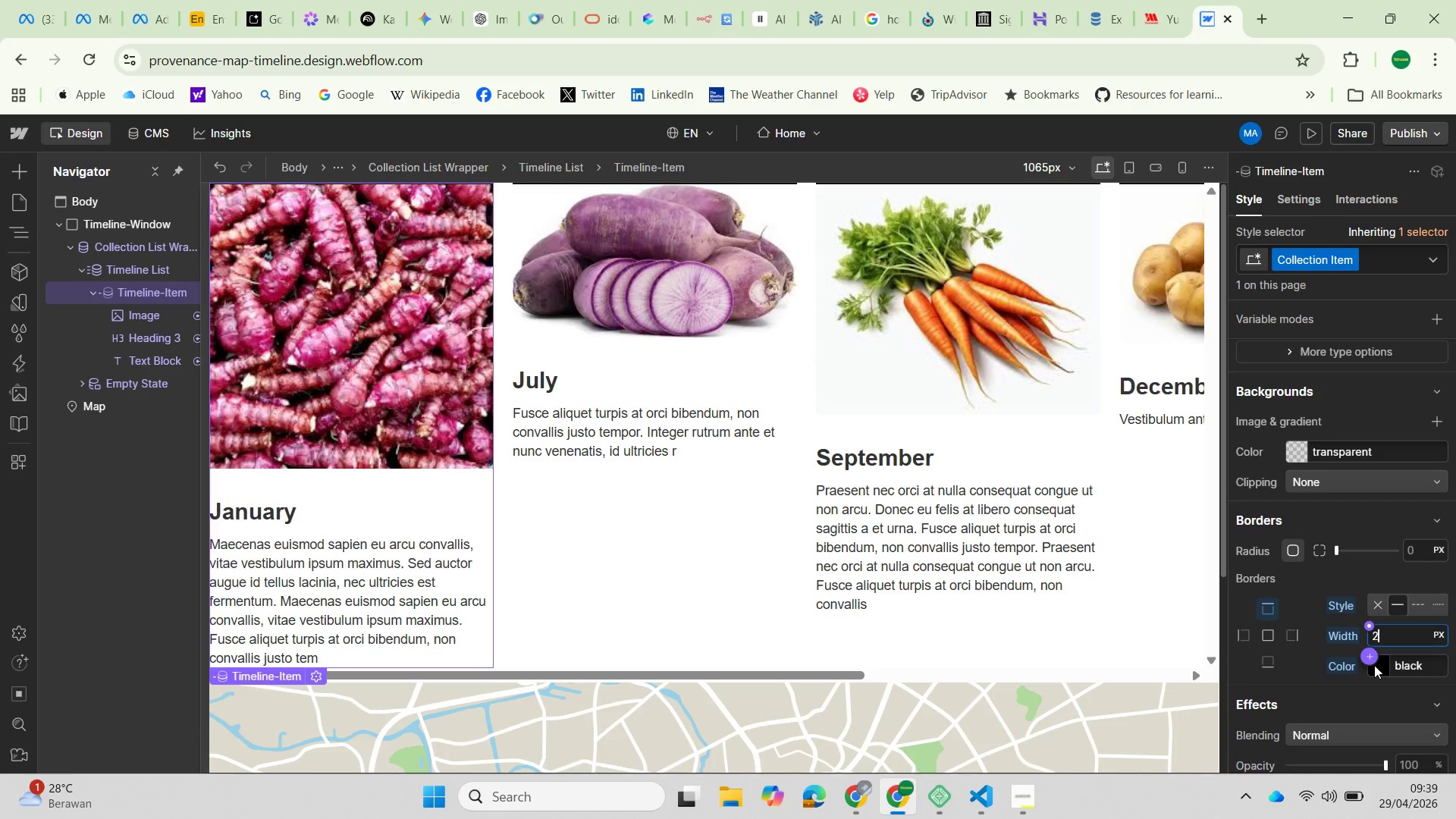 
scroll: coordinate [790, 515], scroll_direction: up, amount: 1.0
 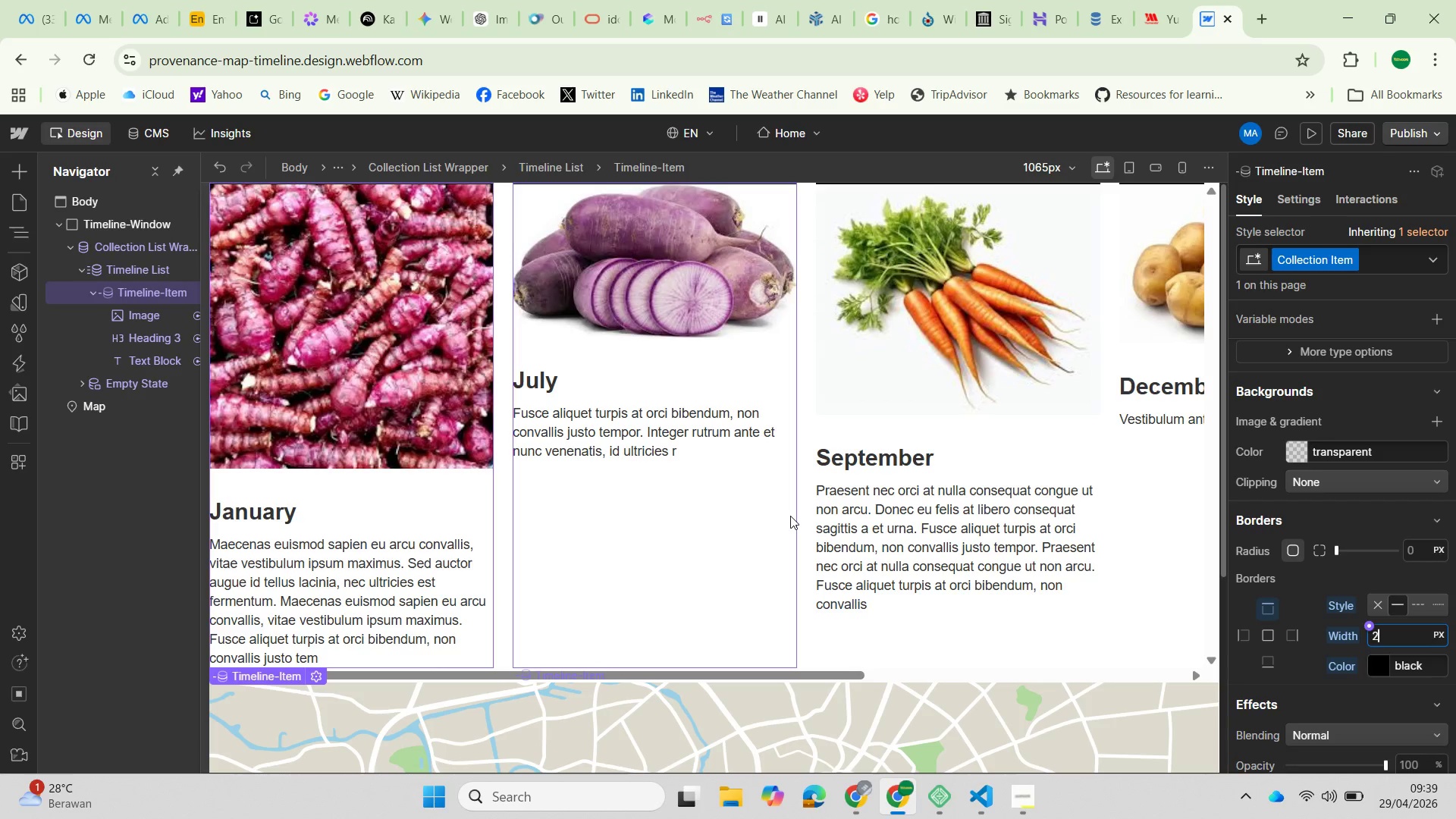 
wait(9.88)
 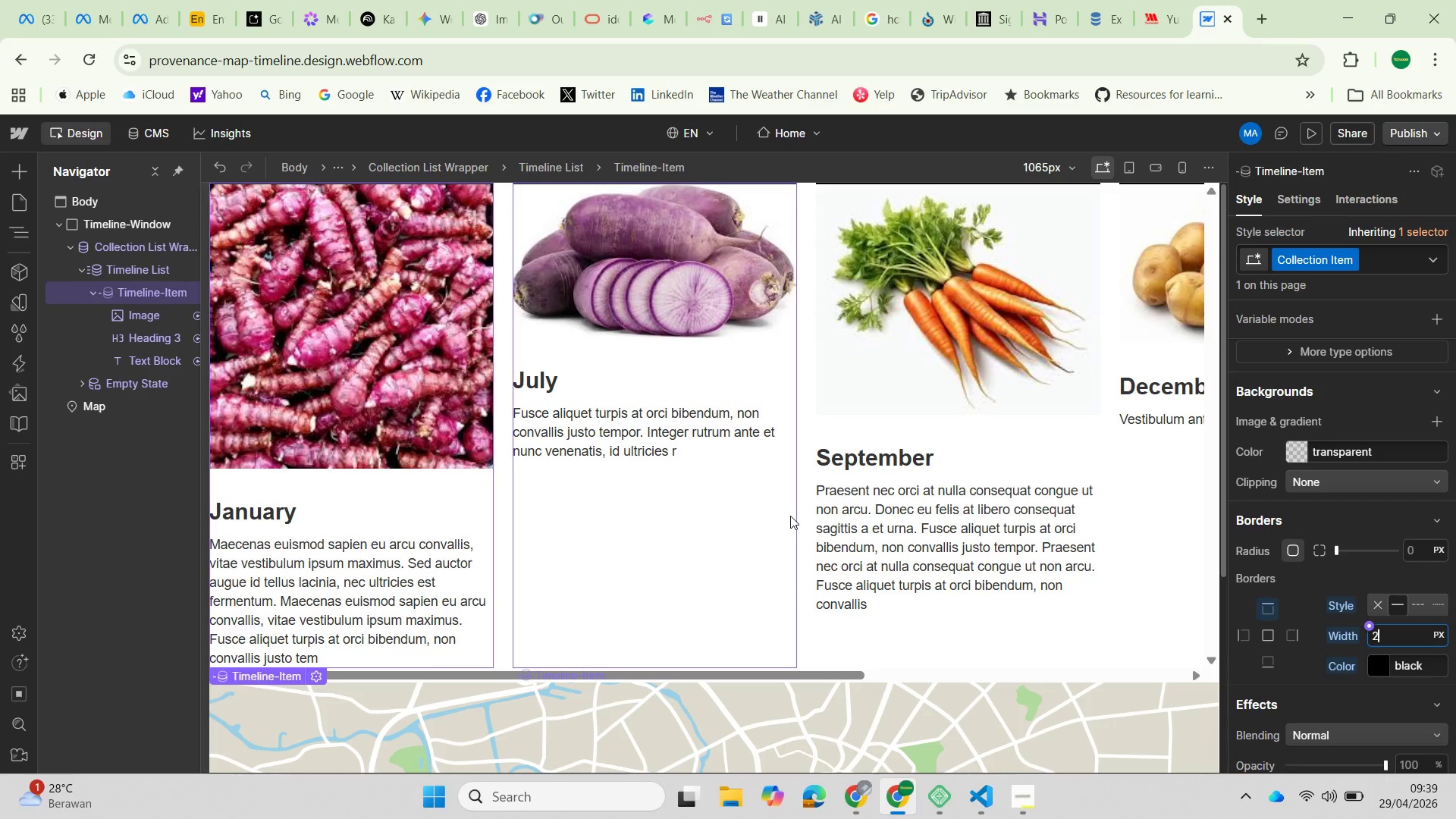 
left_click_drag(start_coordinate=[1426, 664], to_coordinate=[1400, 667])
 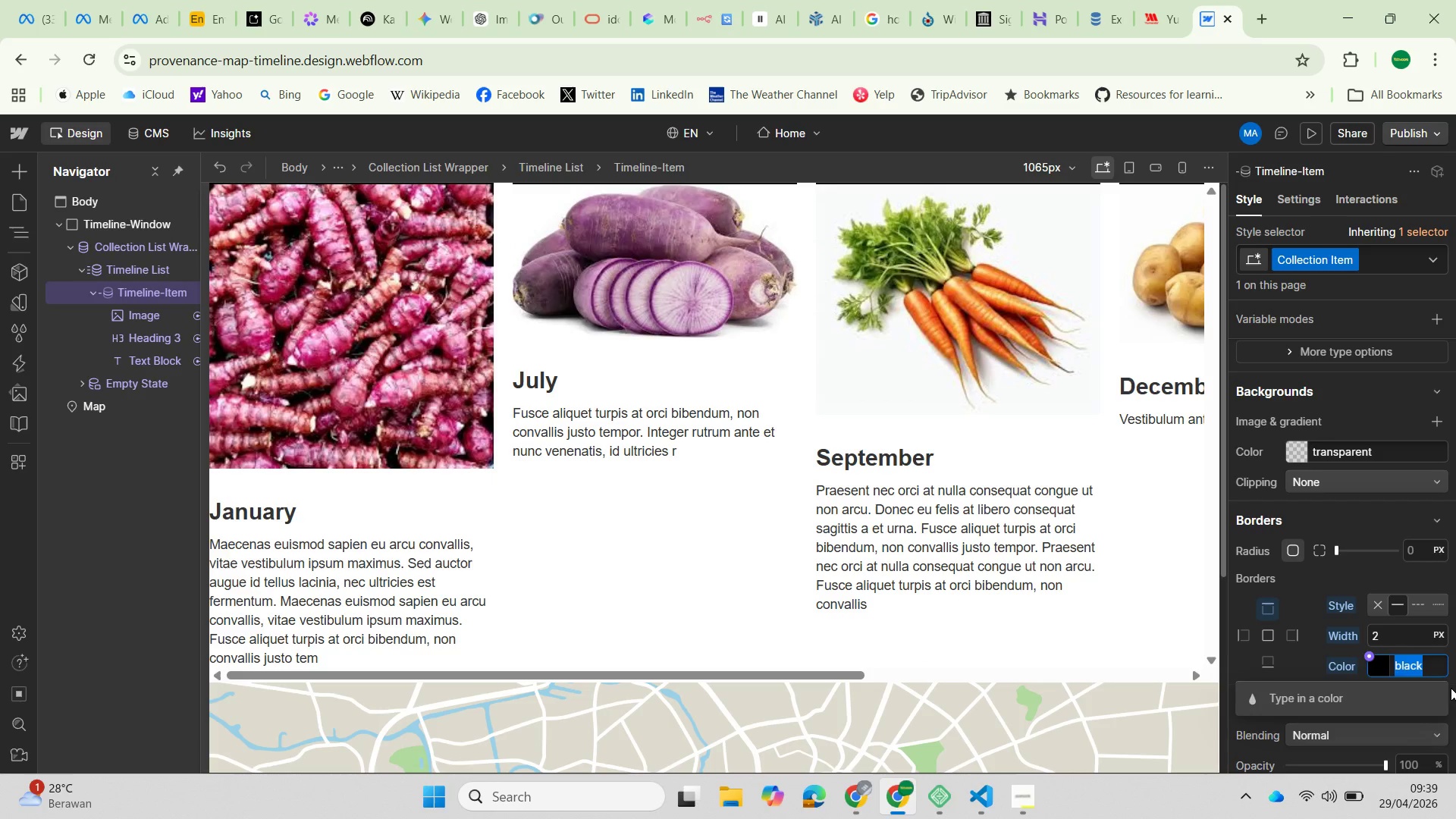 
type(green)
 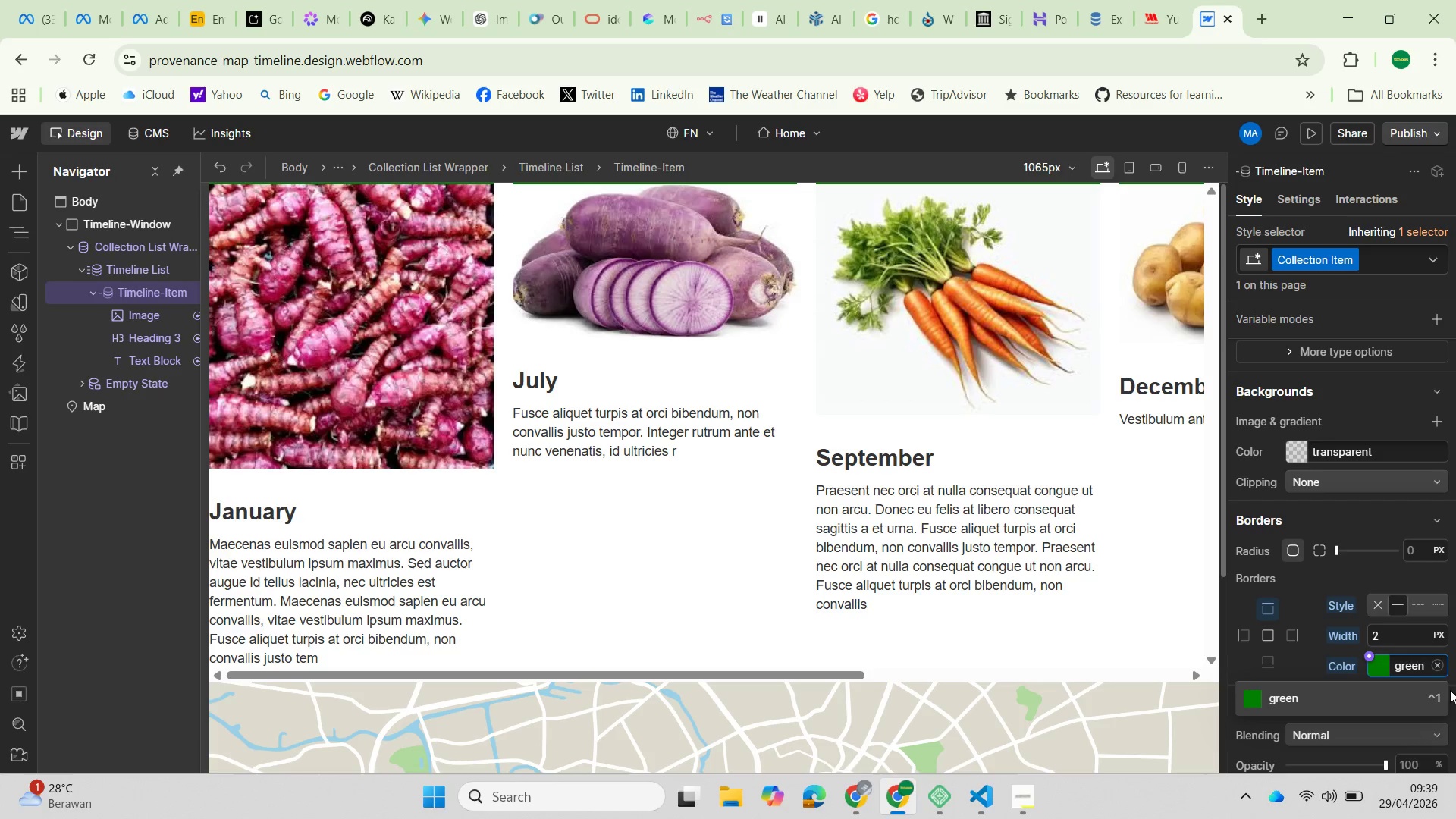 
left_click([1347, 692])
 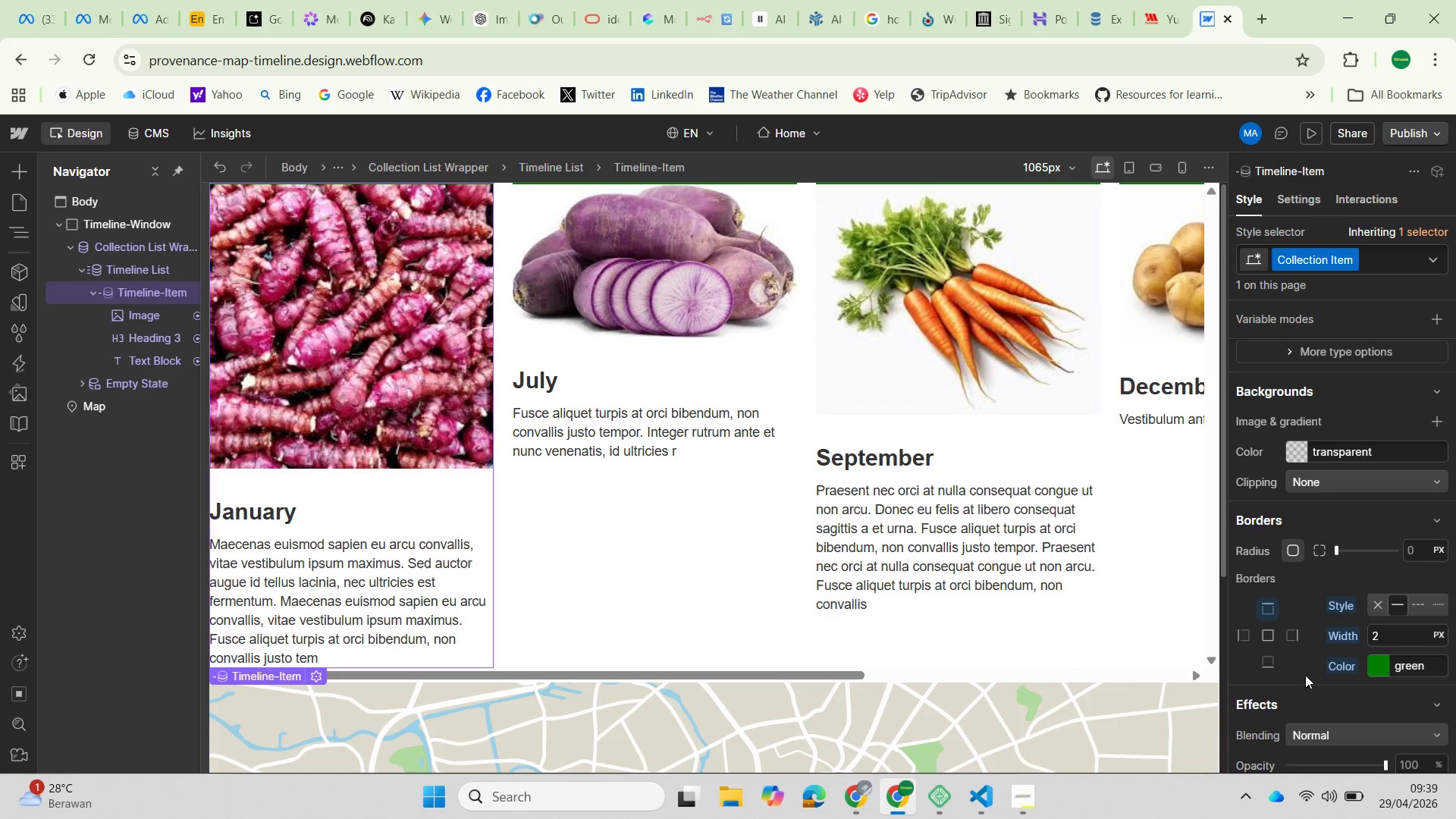 
wait(5.75)
 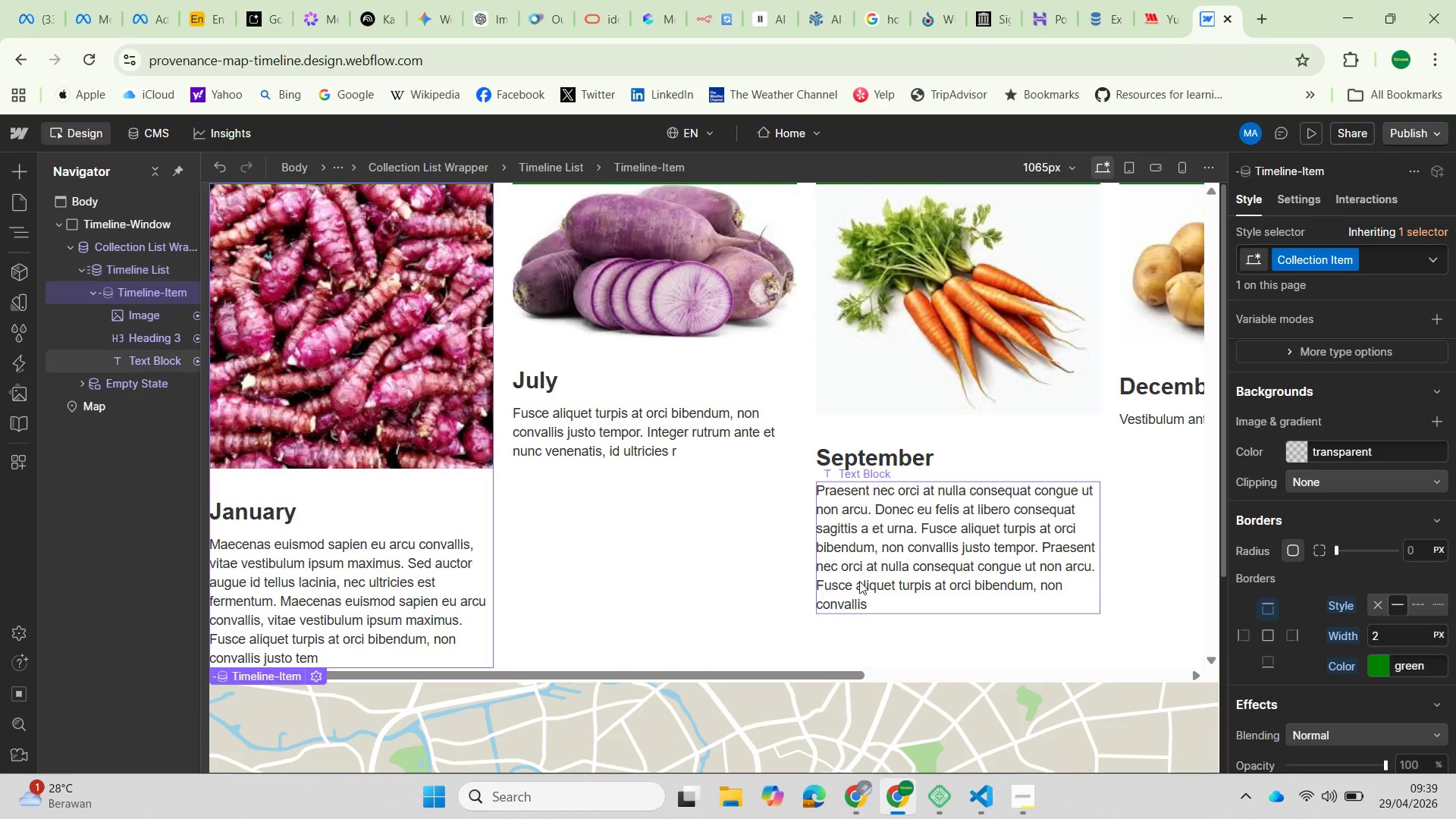 
left_click([1378, 636])
 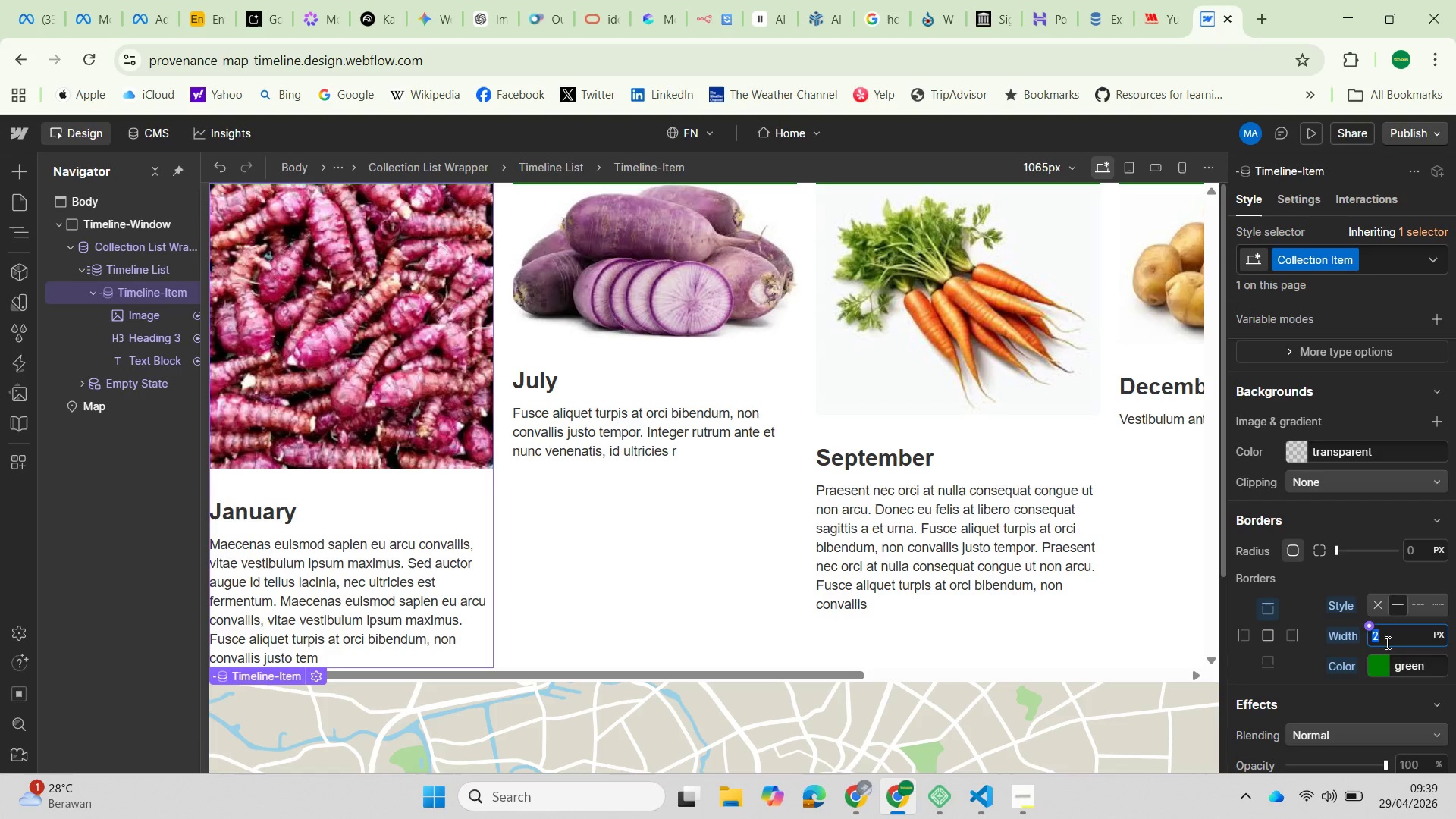 
key(3)
 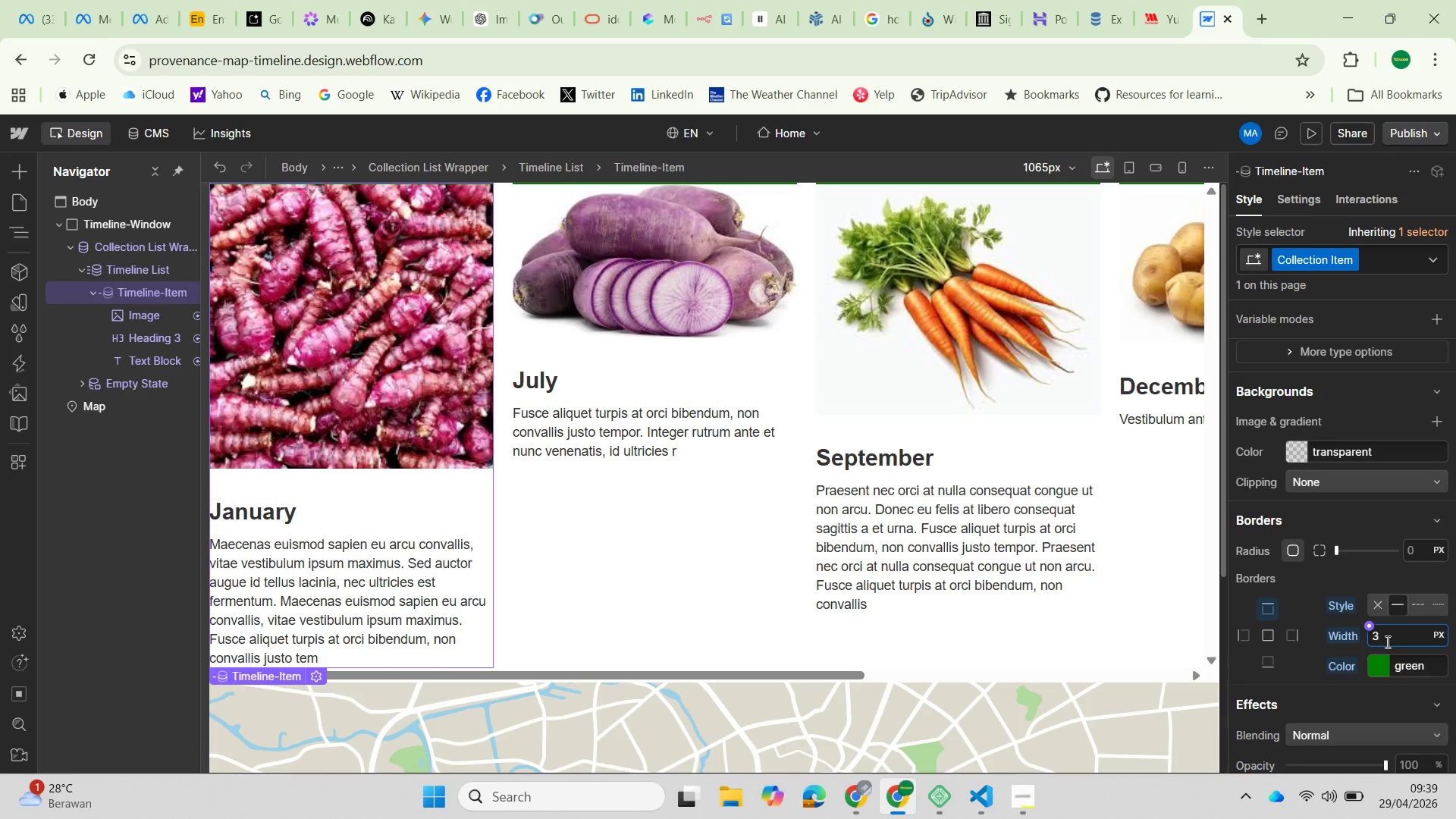 
key(Enter)
 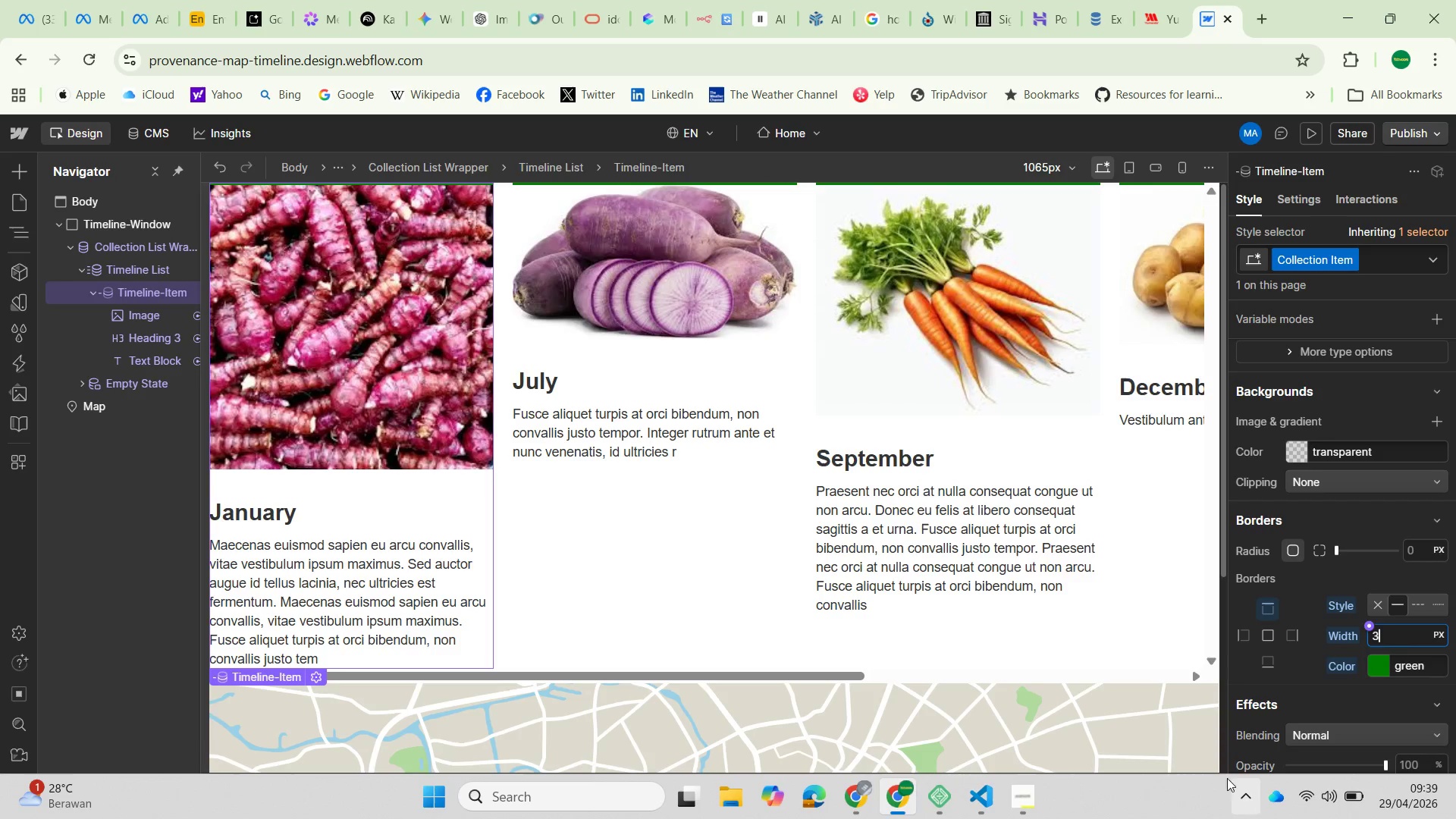 
wait(6.04)
 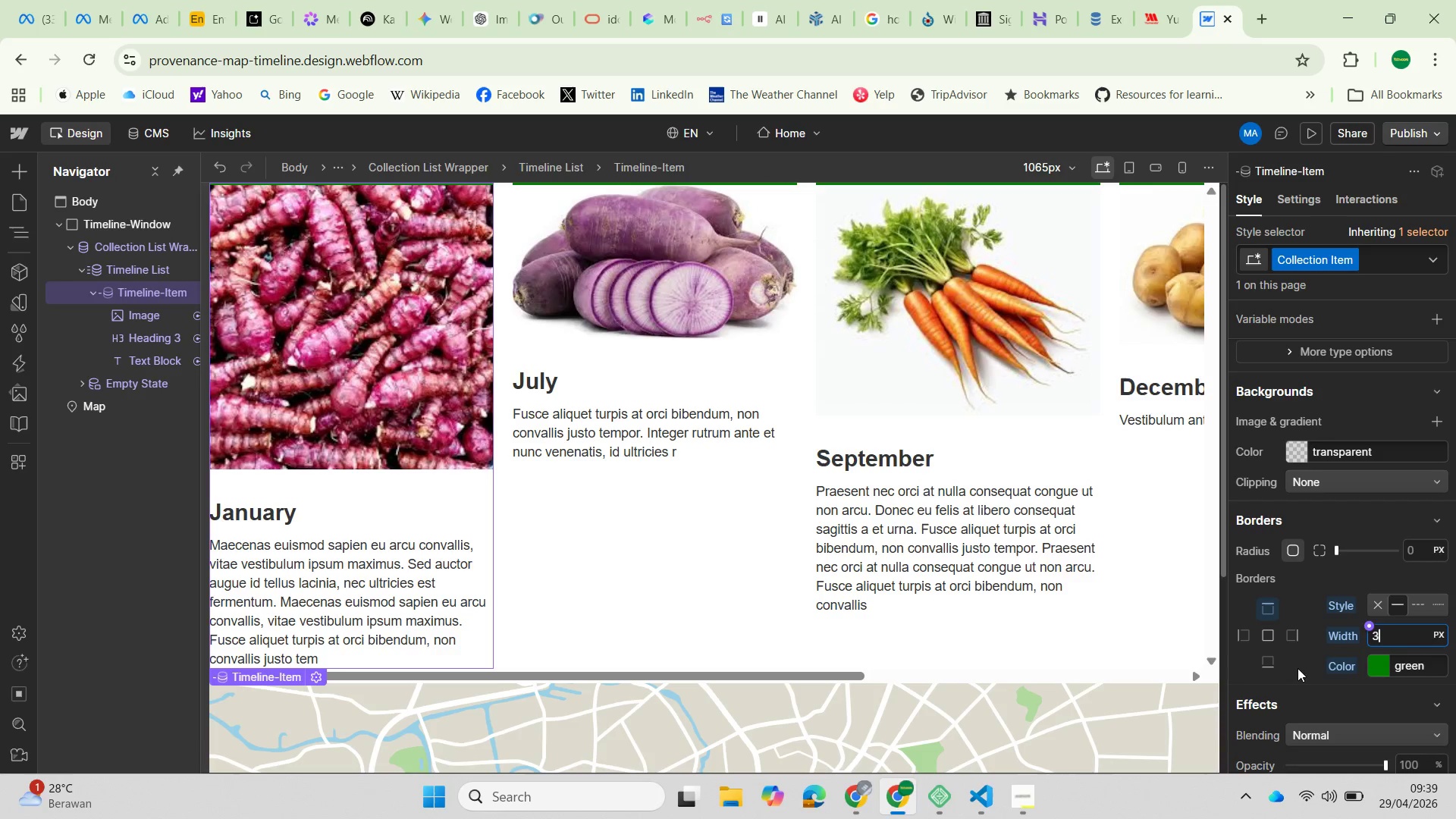 
mouse_move([986, 610])
 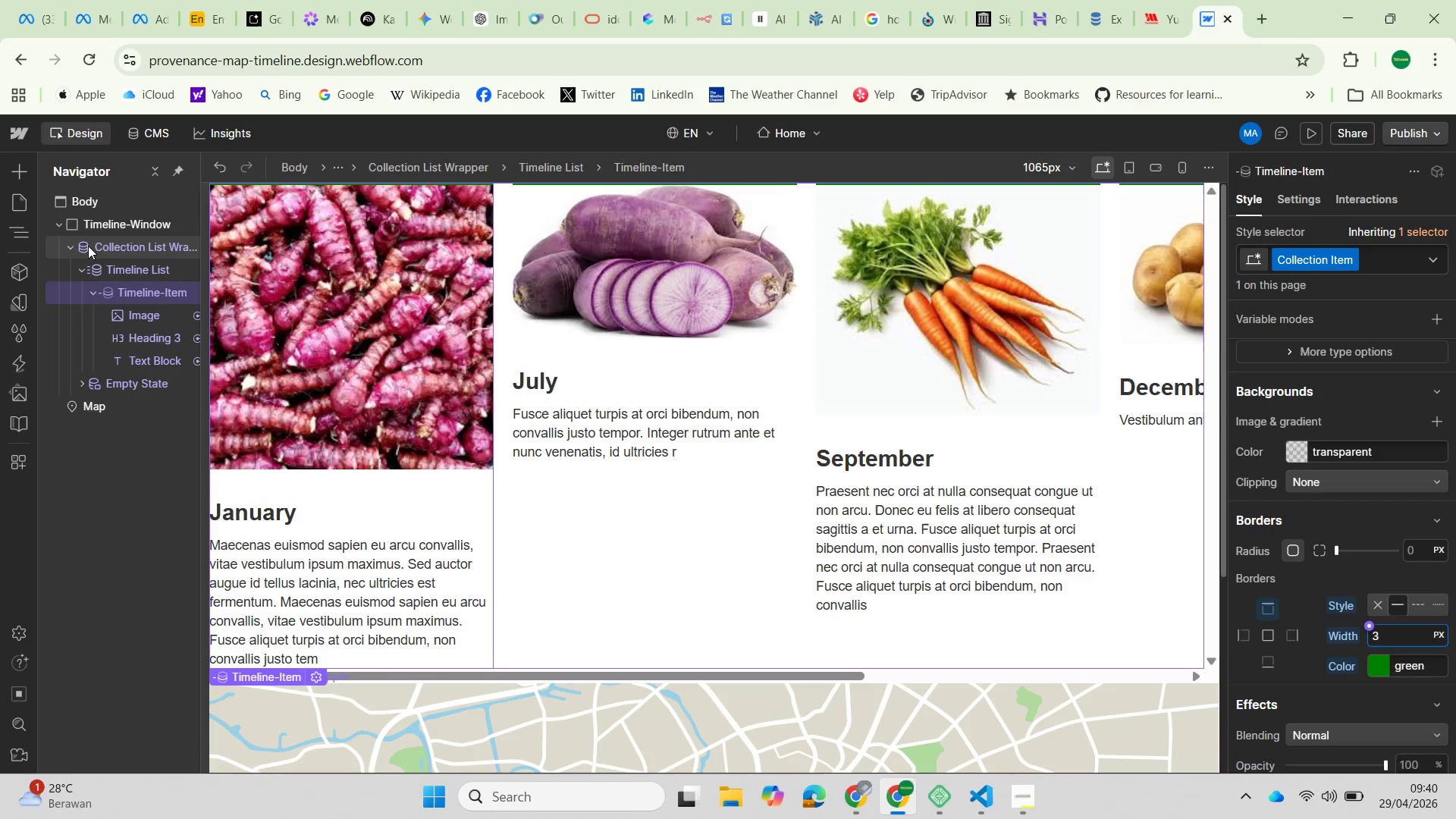 
wait(27.92)
 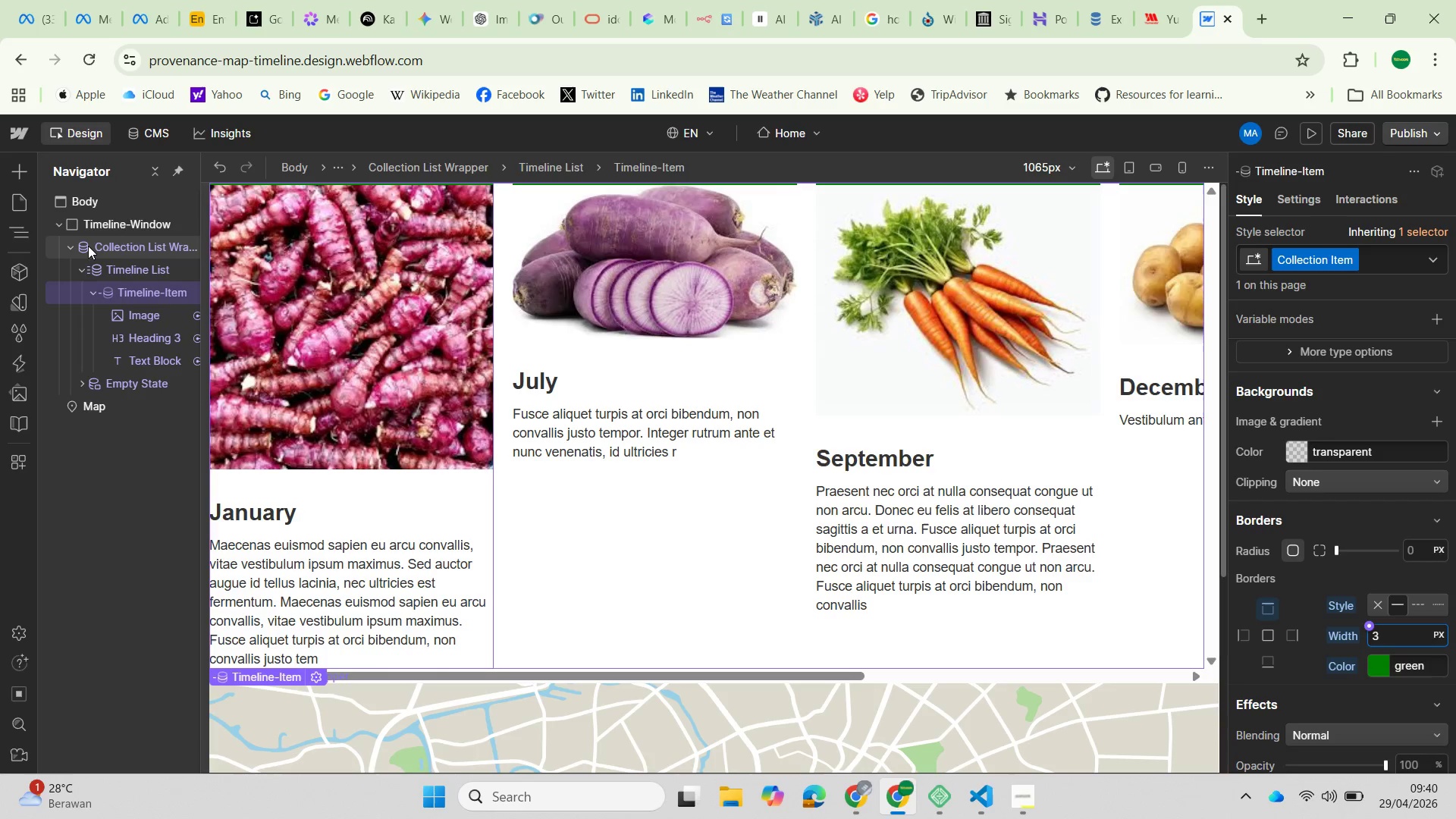 
left_click([17, 134])
 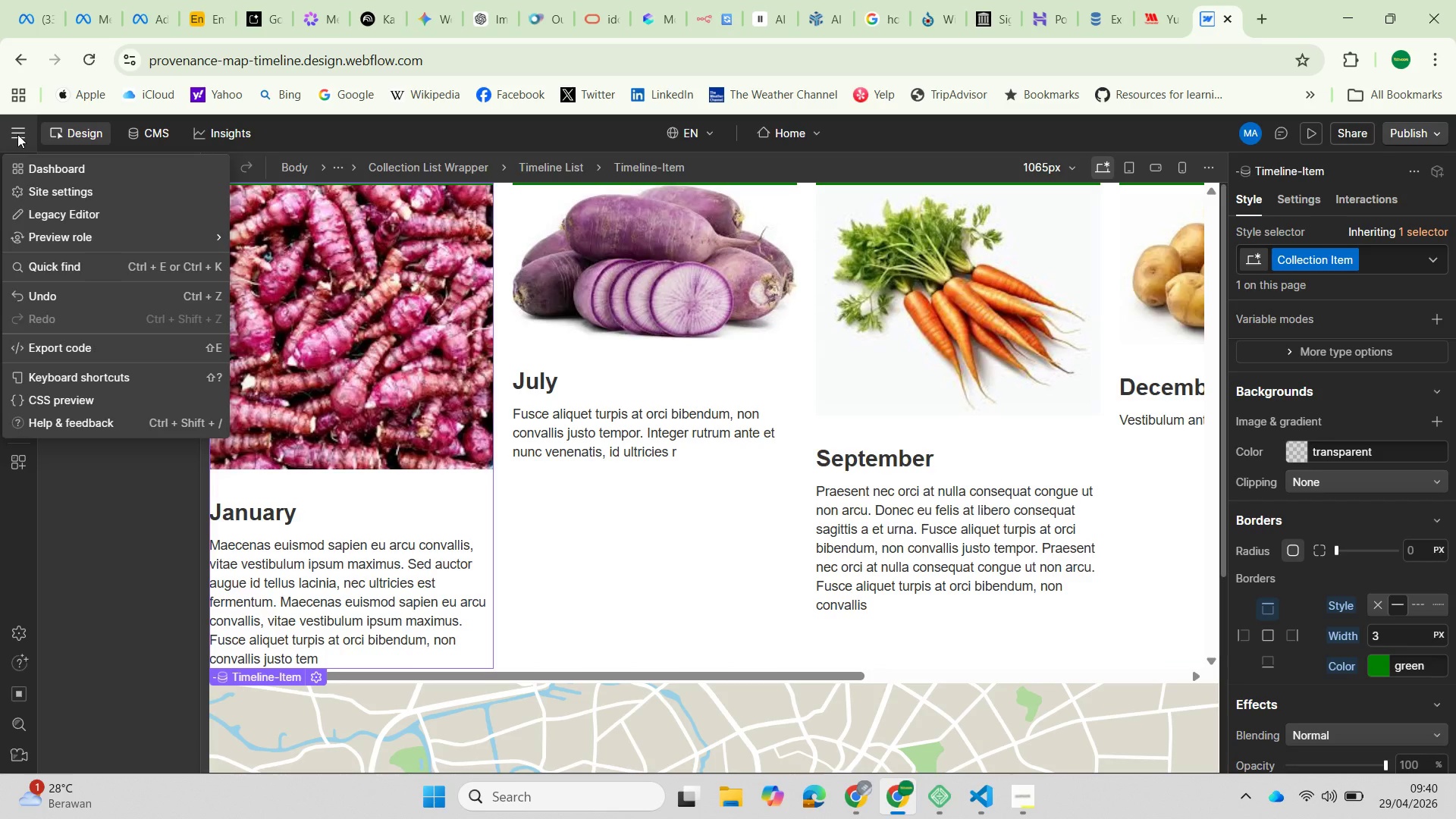 
wait(9.66)
 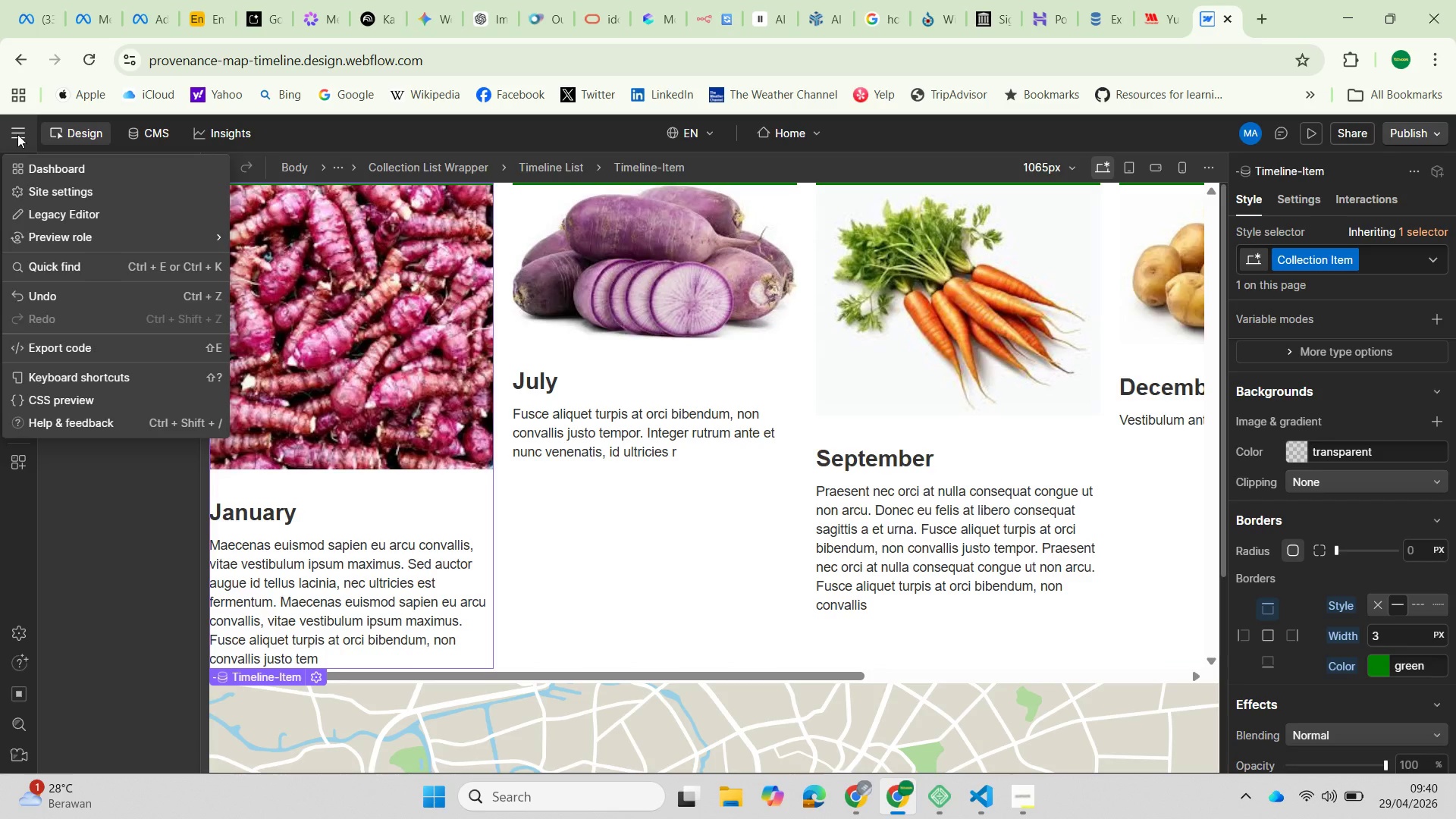 
scroll: coordinate [669, 484], scroll_direction: up, amount: 5.0
 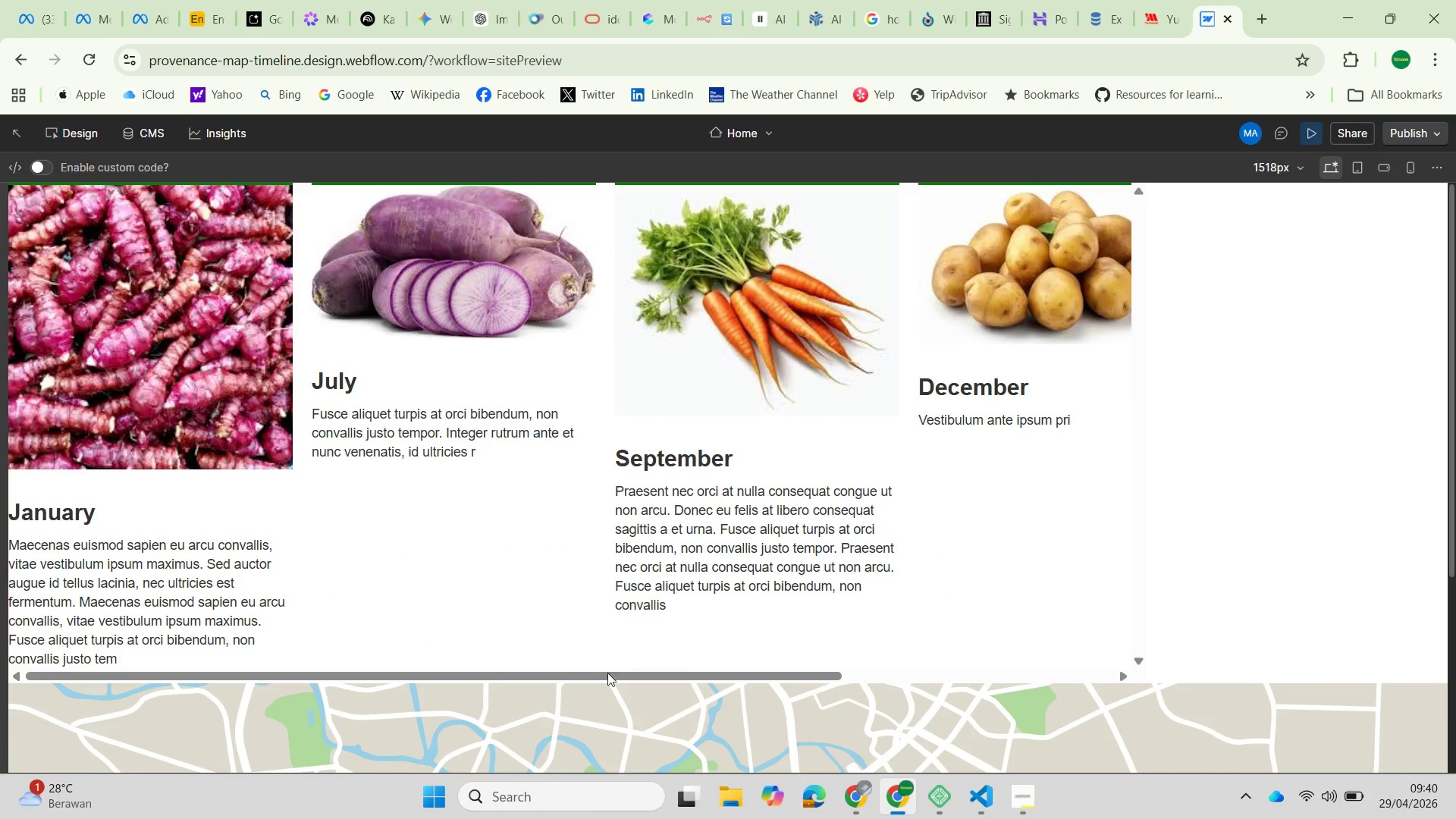 
left_click_drag(start_coordinate=[598, 676], to_coordinate=[93, 704])
 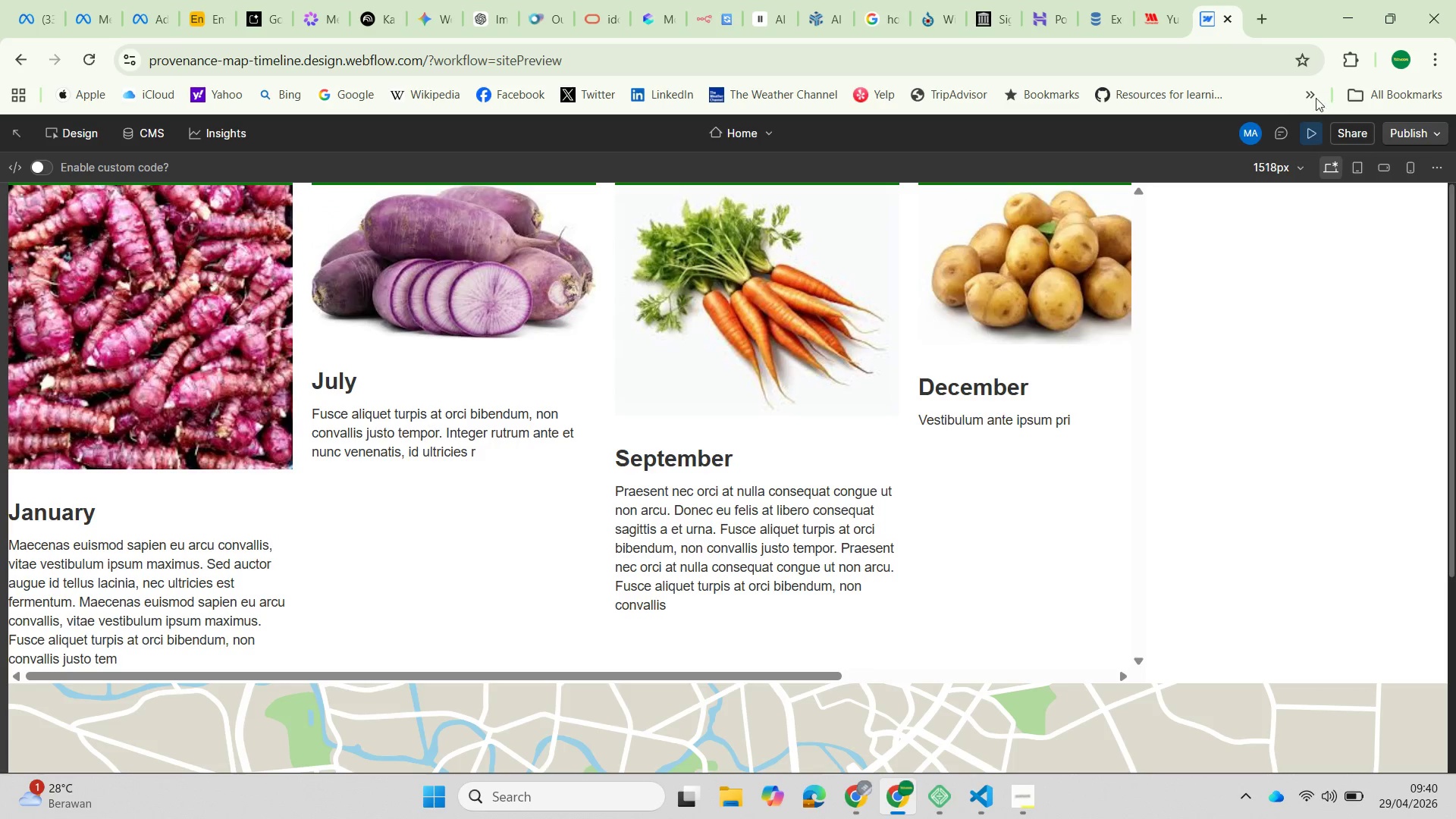 
mouse_move([1301, 136])
 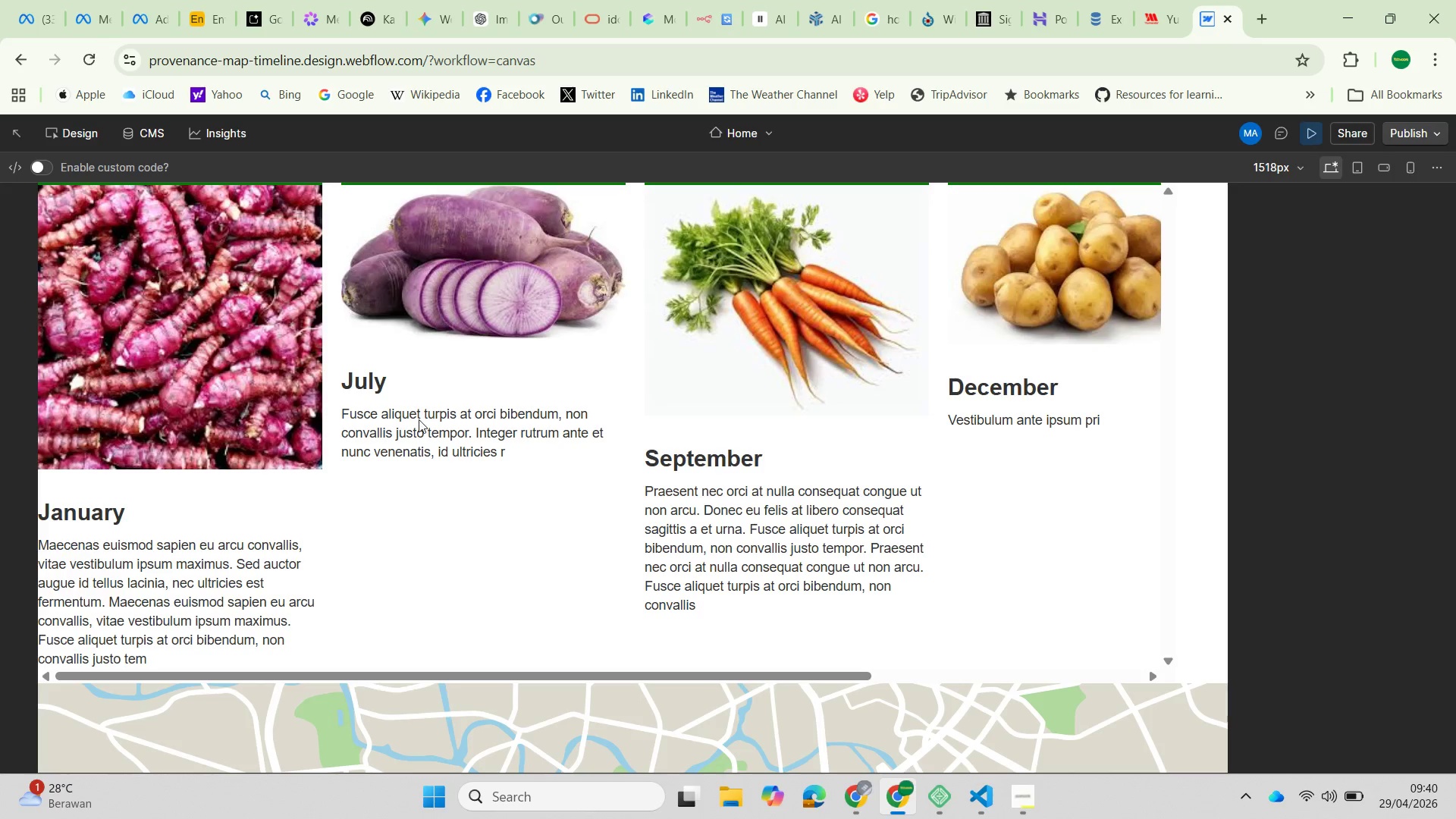 
mouse_move([372, 450])
 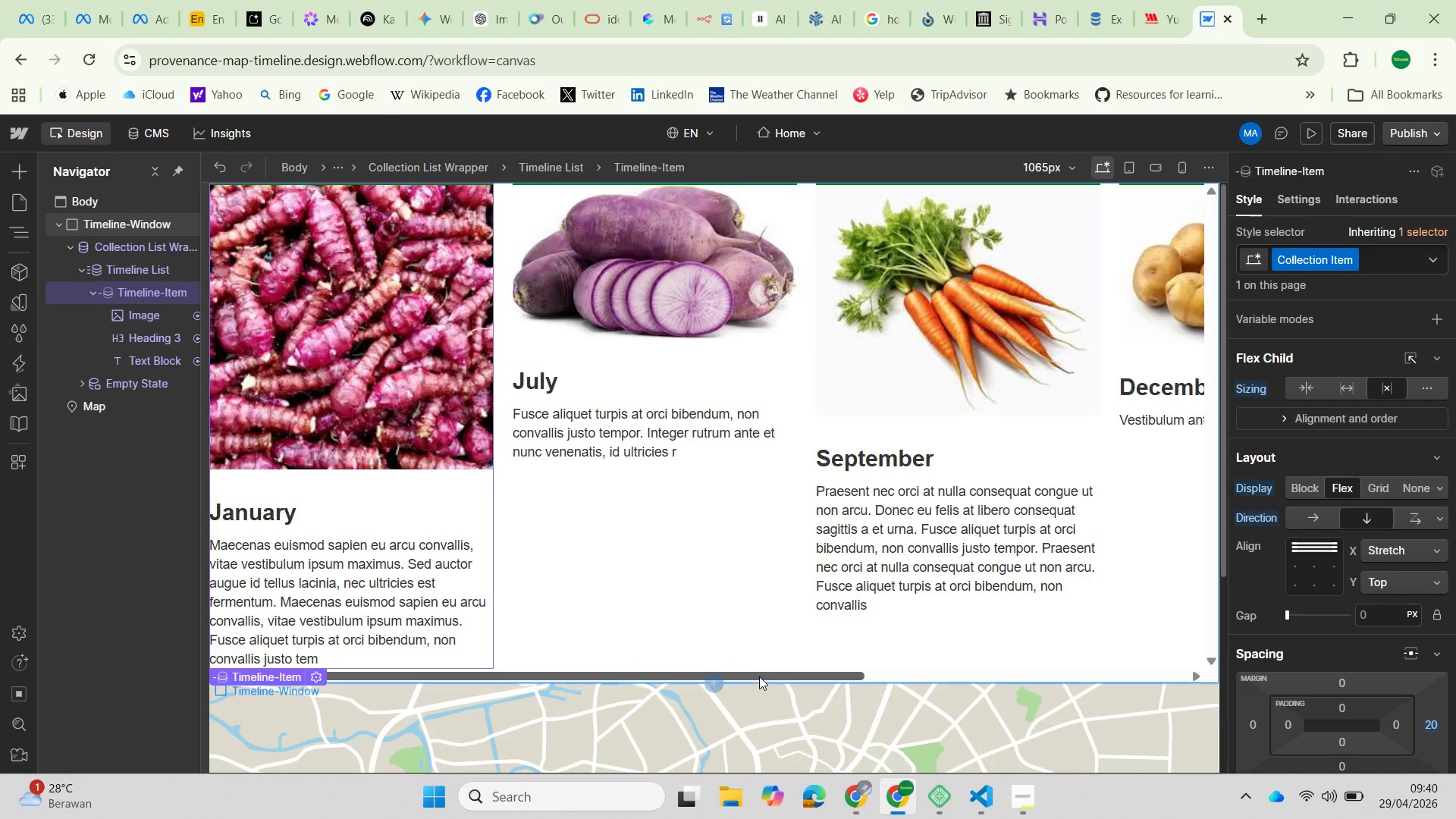 
left_click_drag(start_coordinate=[759, 676], to_coordinate=[617, 690])
 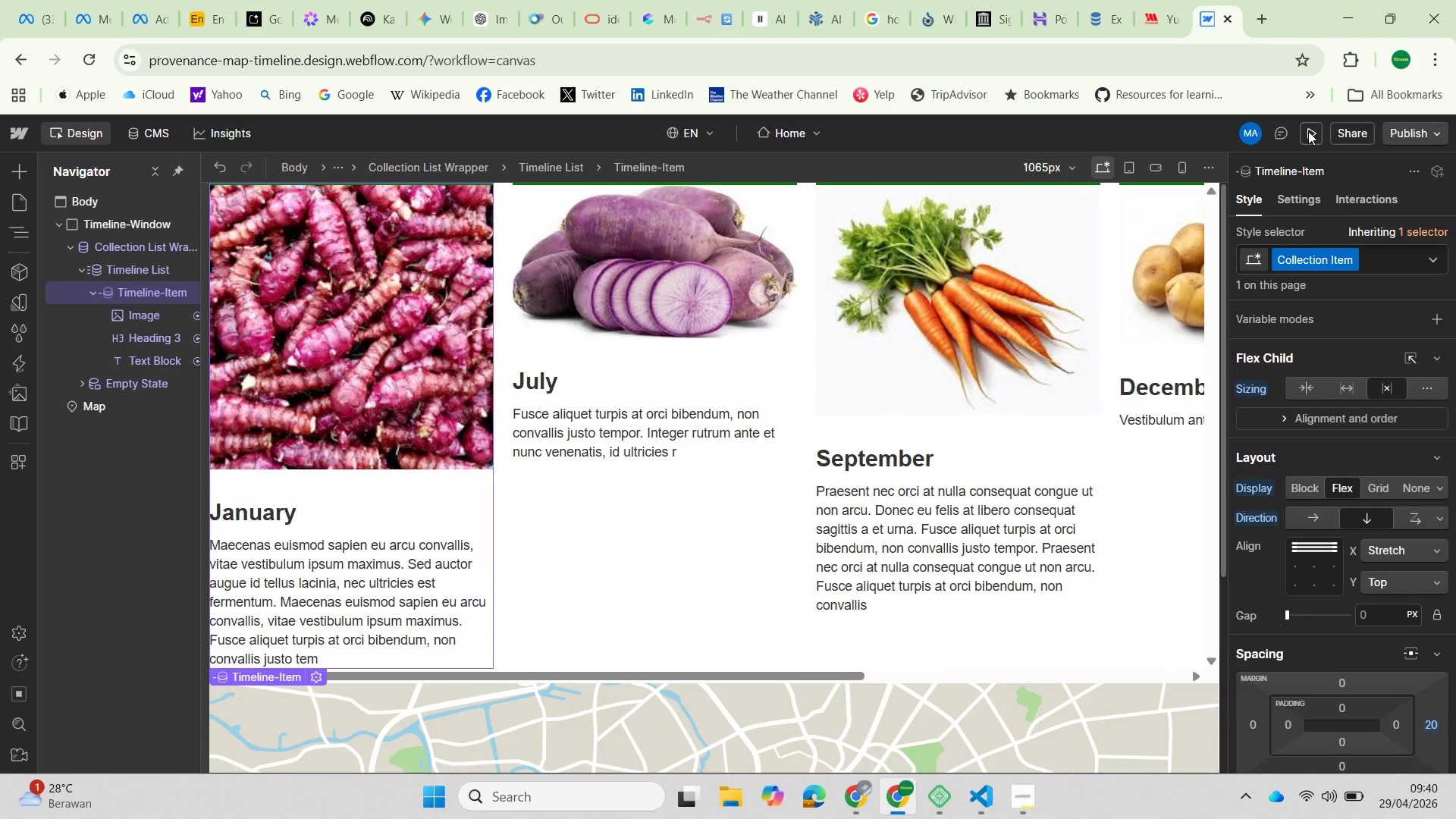 
left_click([1308, 131])
 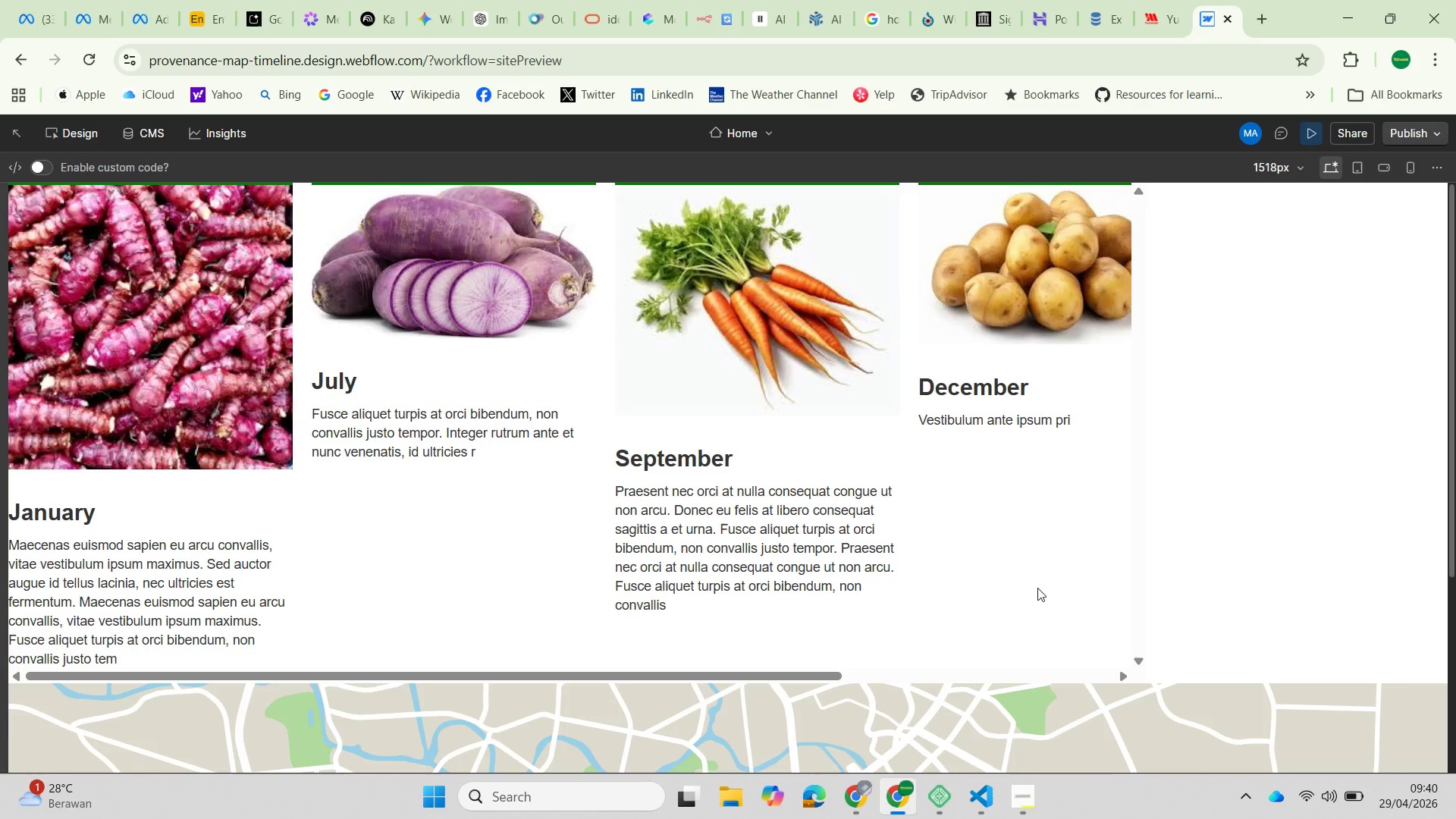 
left_click_drag(start_coordinate=[809, 676], to_coordinate=[544, 676])
 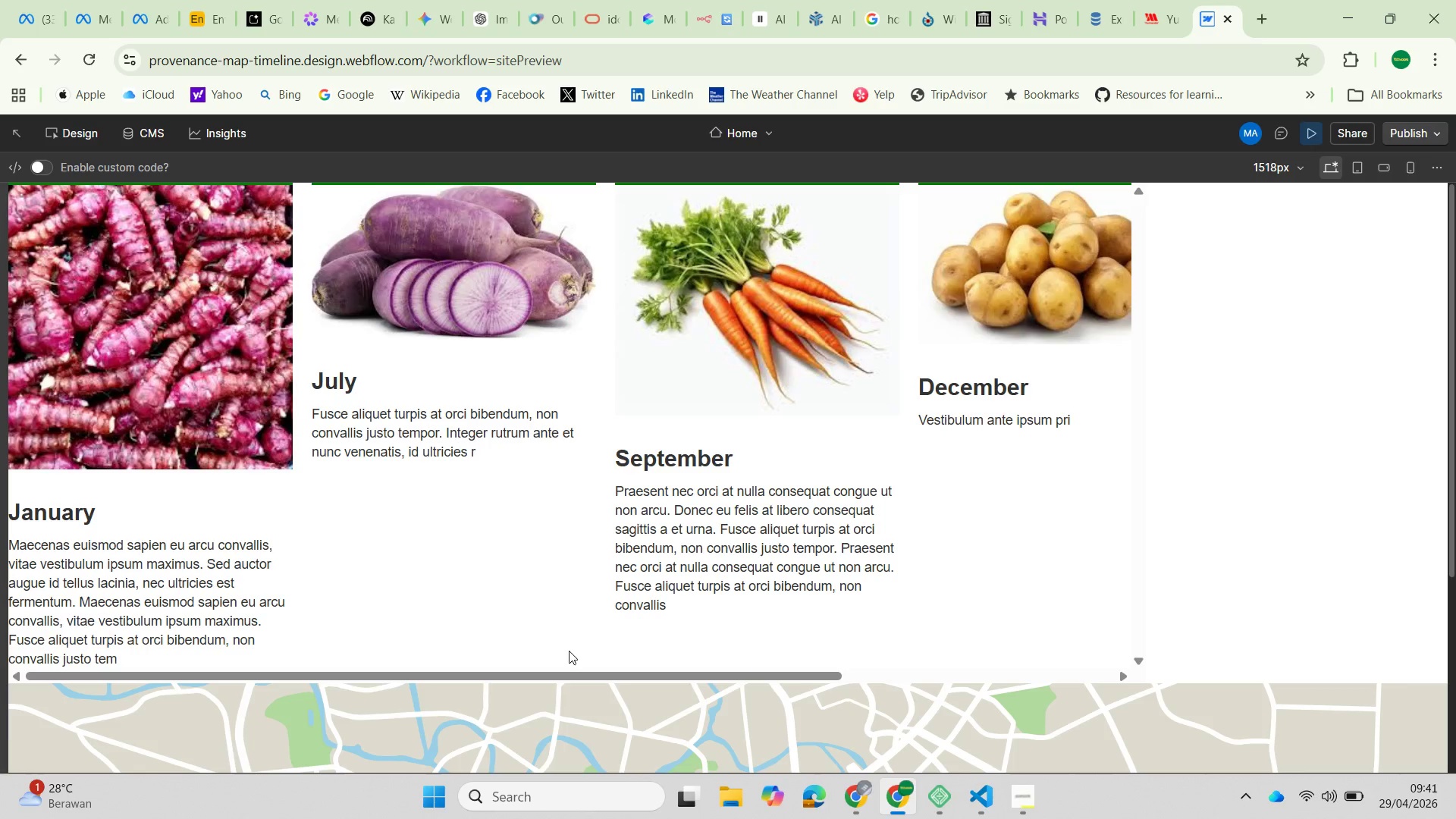 
wait(14.8)
 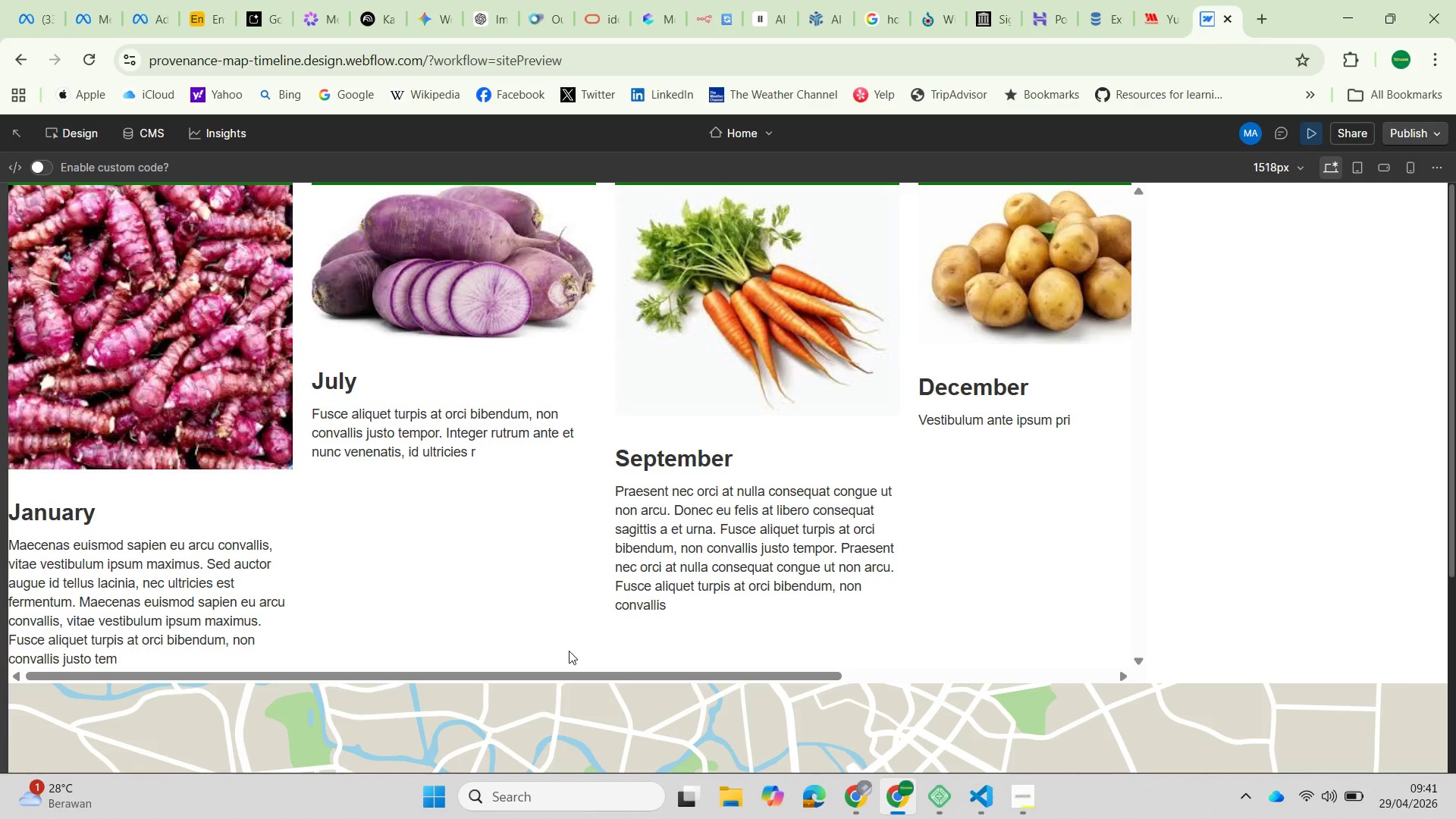 
left_click_drag(start_coordinate=[765, 677], to_coordinate=[1389, 645])
 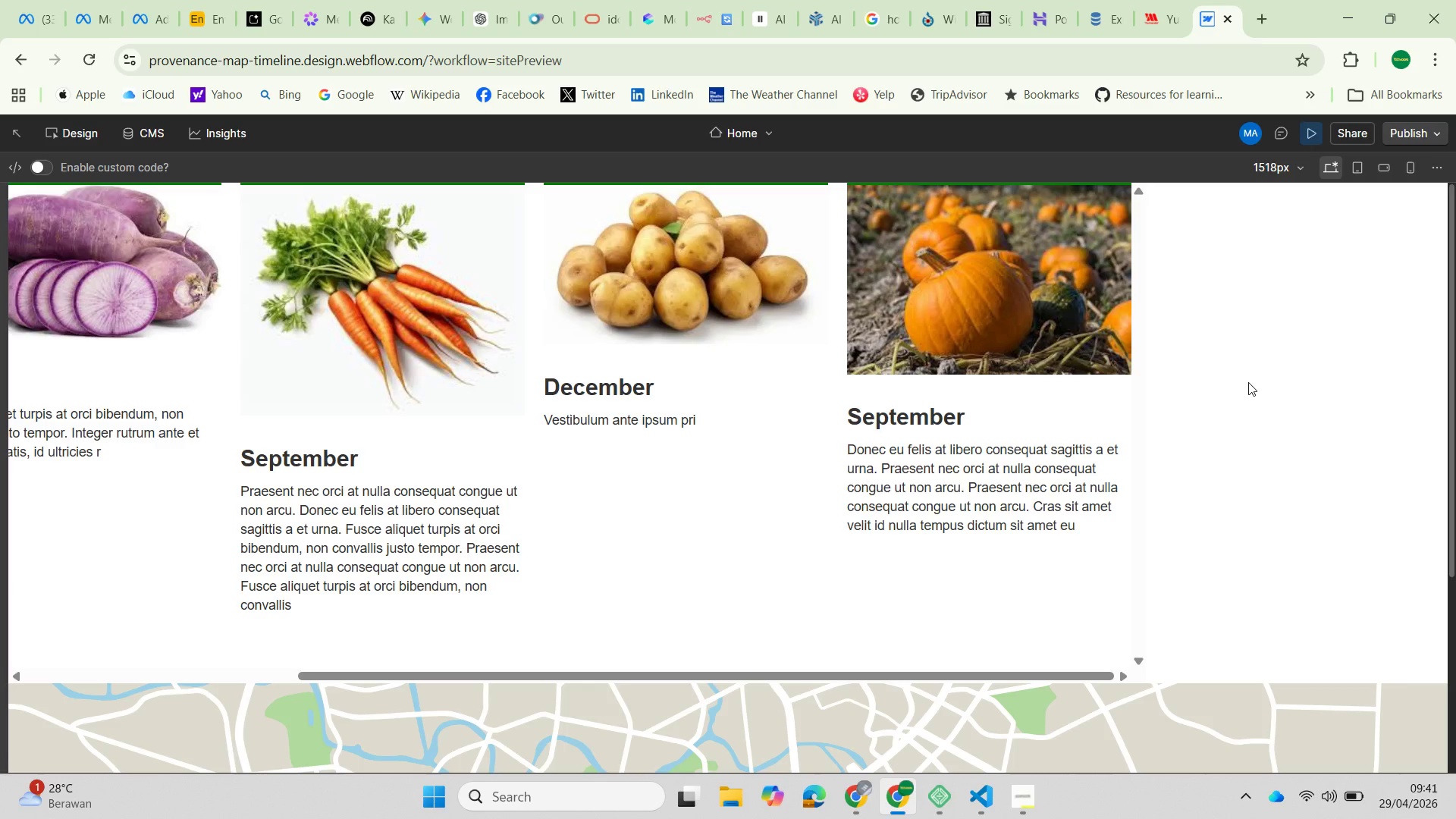 
wait(24.38)
 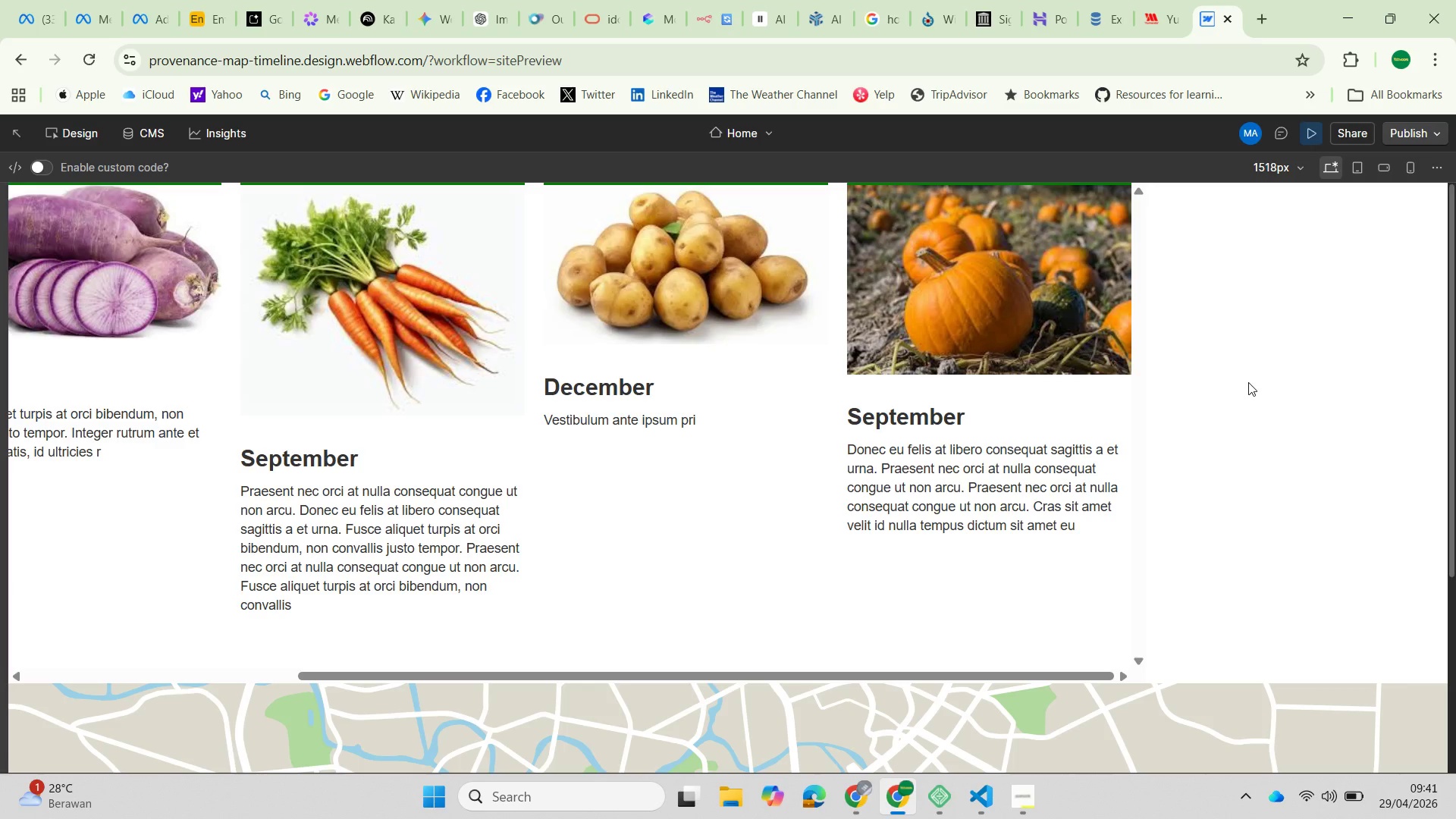 
left_click([1308, 134])
 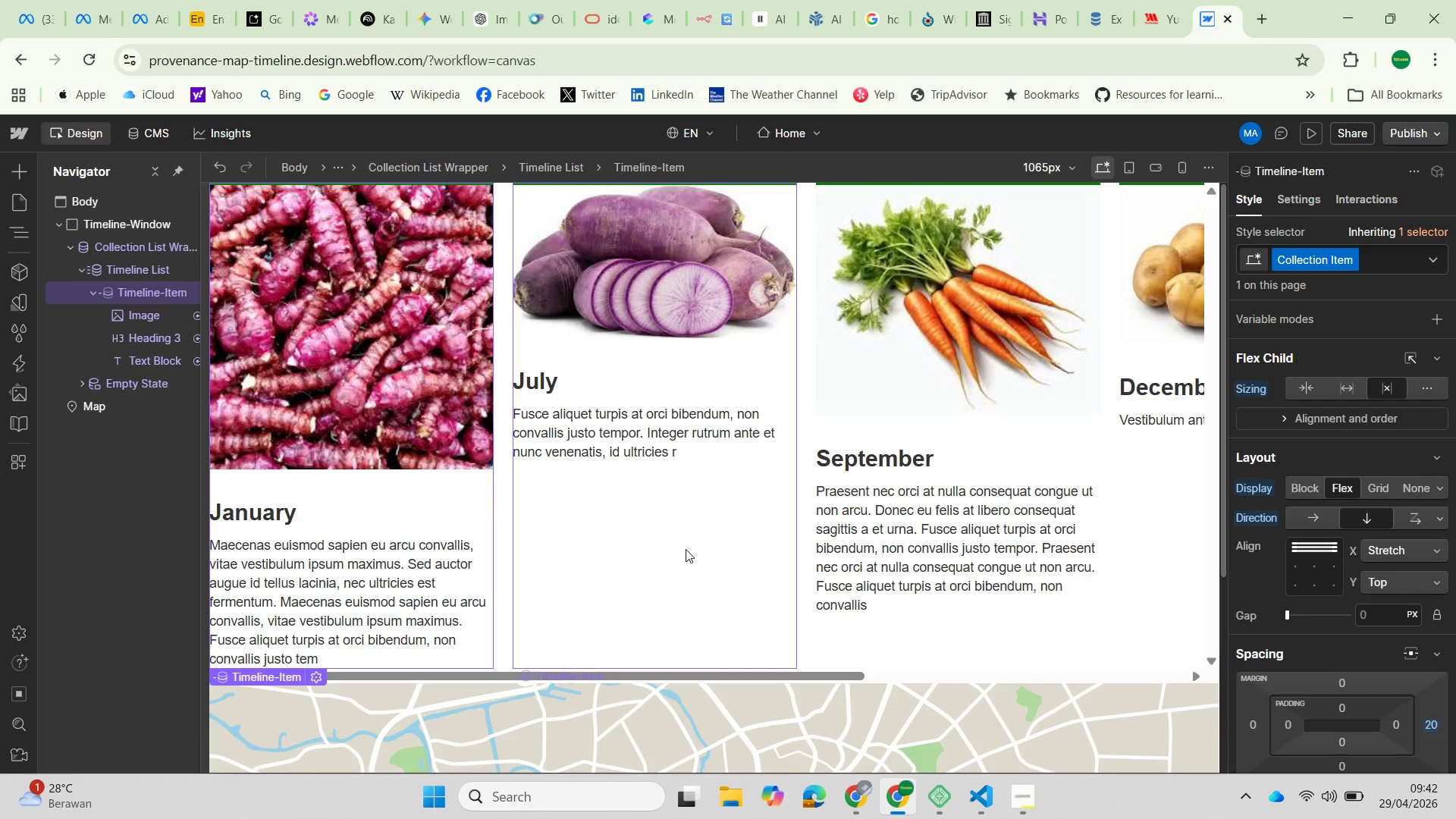 
wait(85.31)
 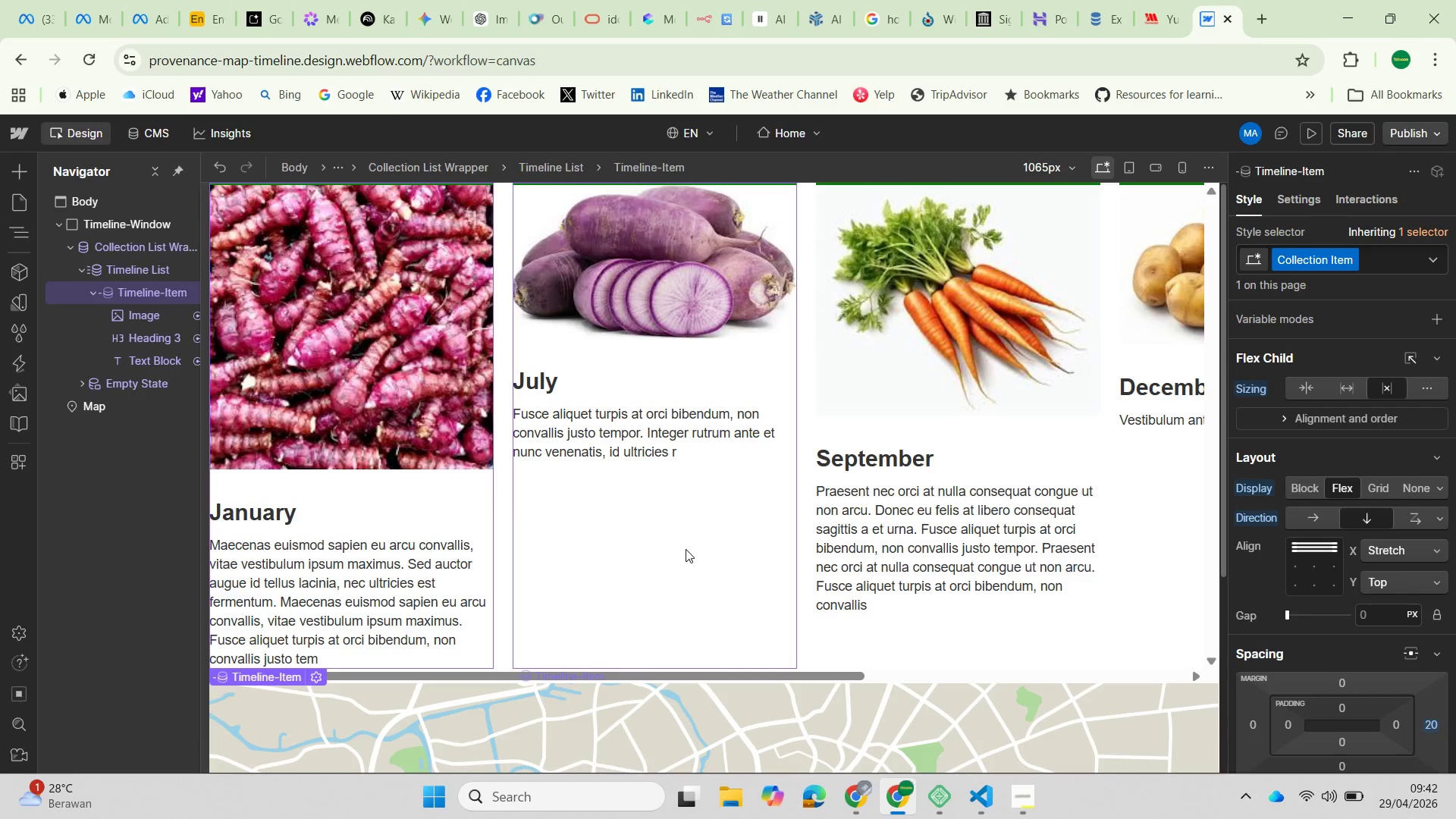 
left_click_drag(start_coordinate=[741, 674], to_coordinate=[590, 689])
 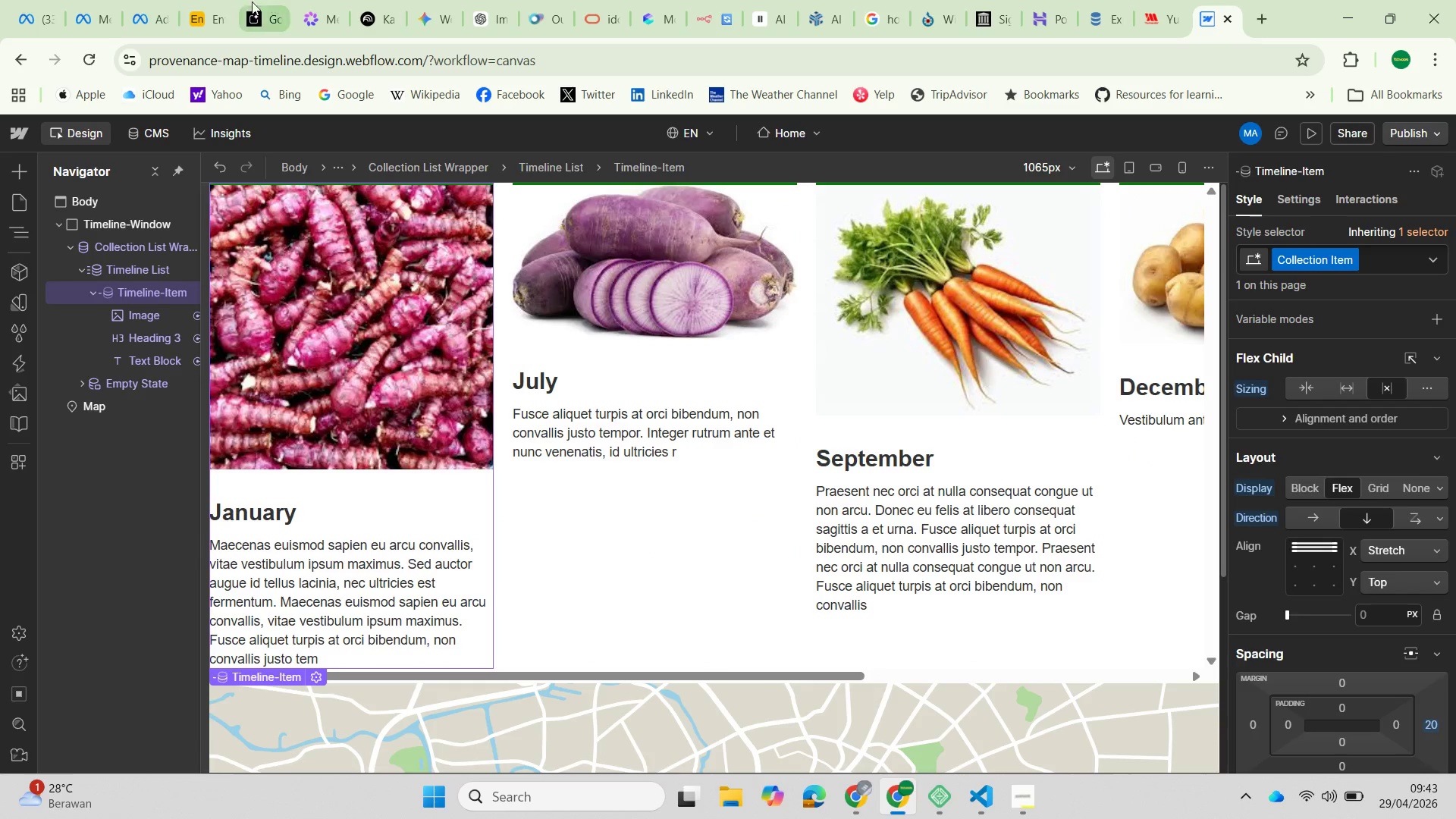 
wait(8.01)
 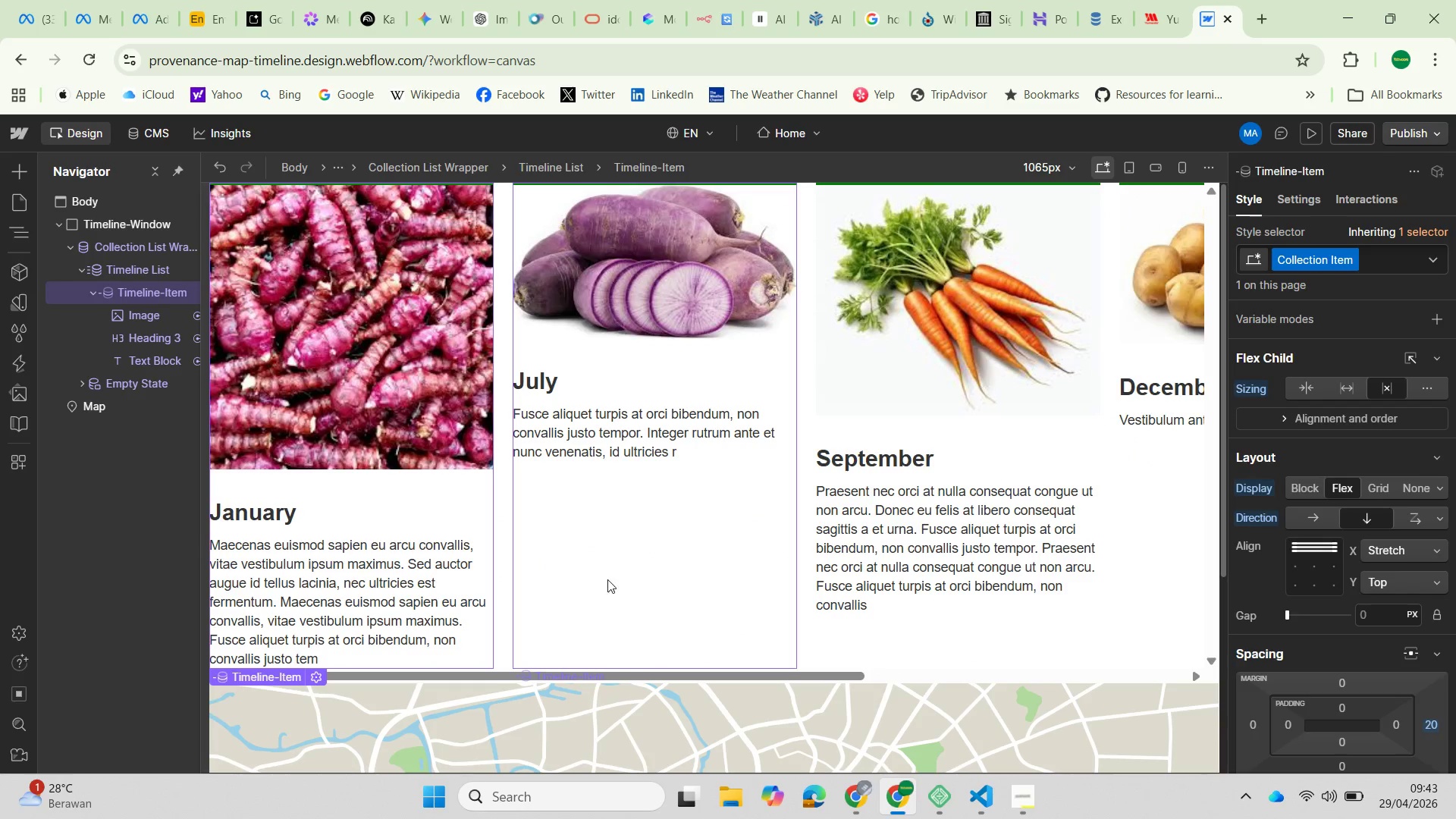 
left_click([149, 130])
 